 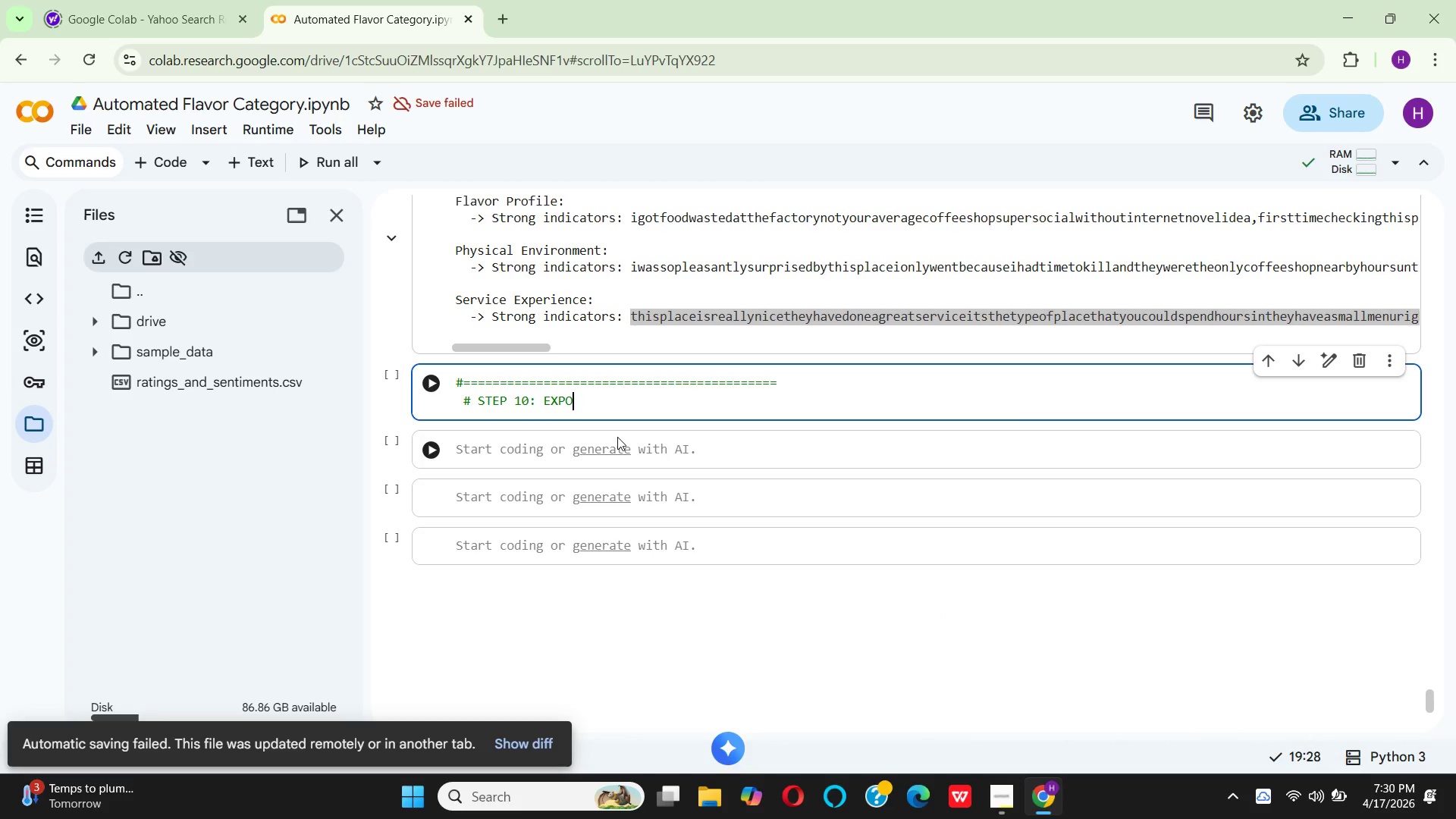 
type(RT )
 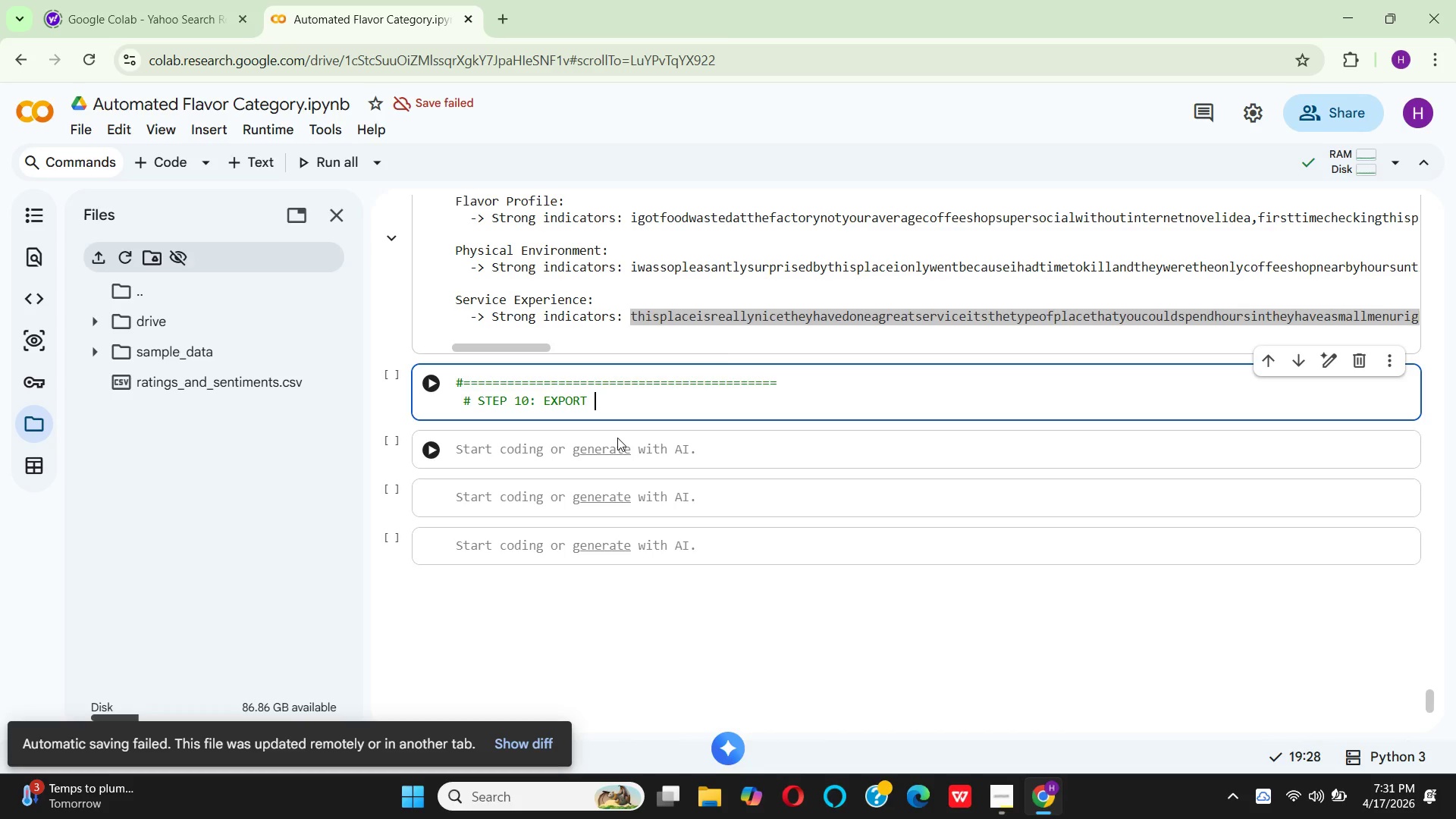 
wait(71.08)
 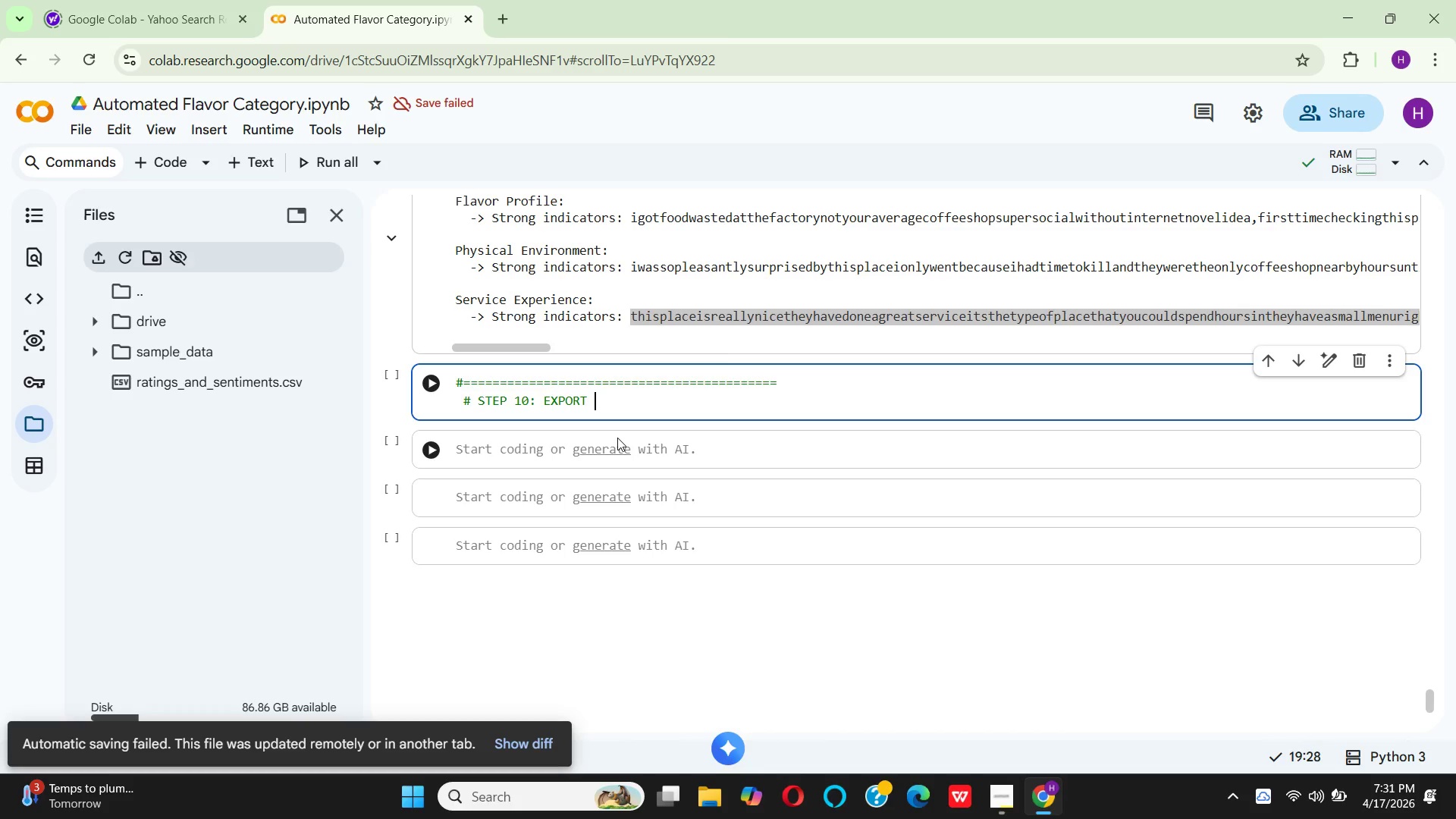 
type(DE)
 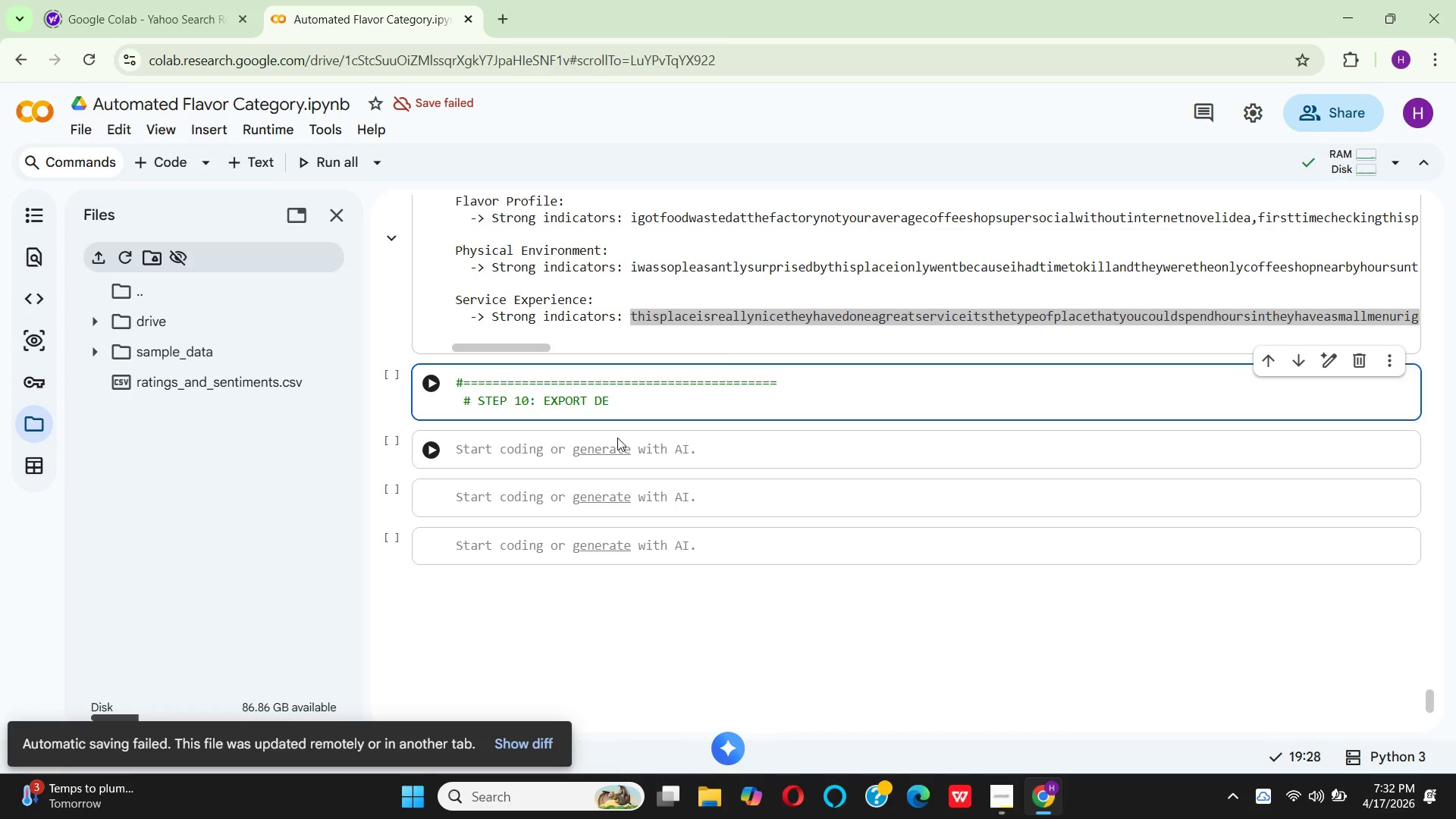 
type(LIVERABLES)
 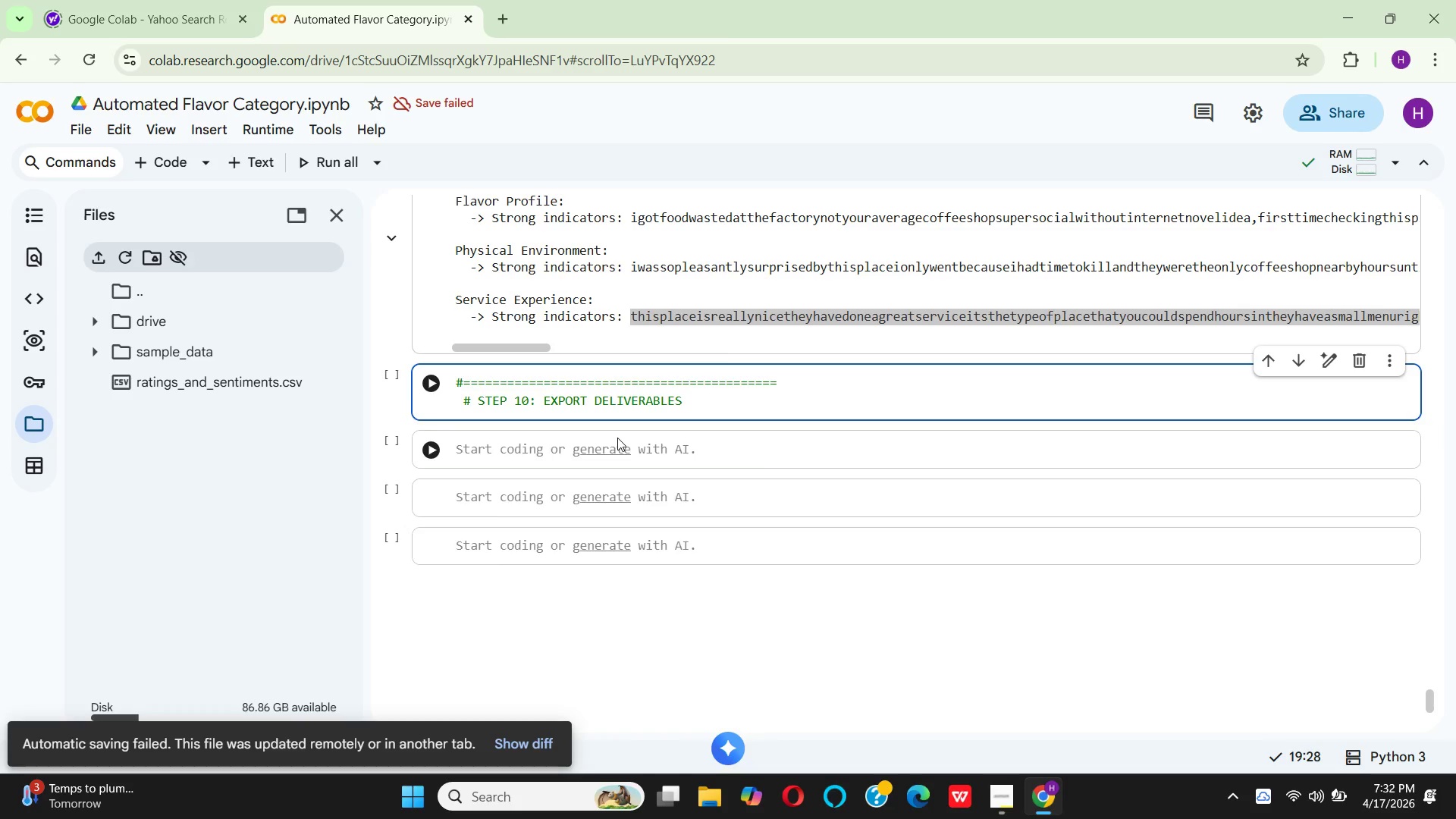 
key(Enter)
 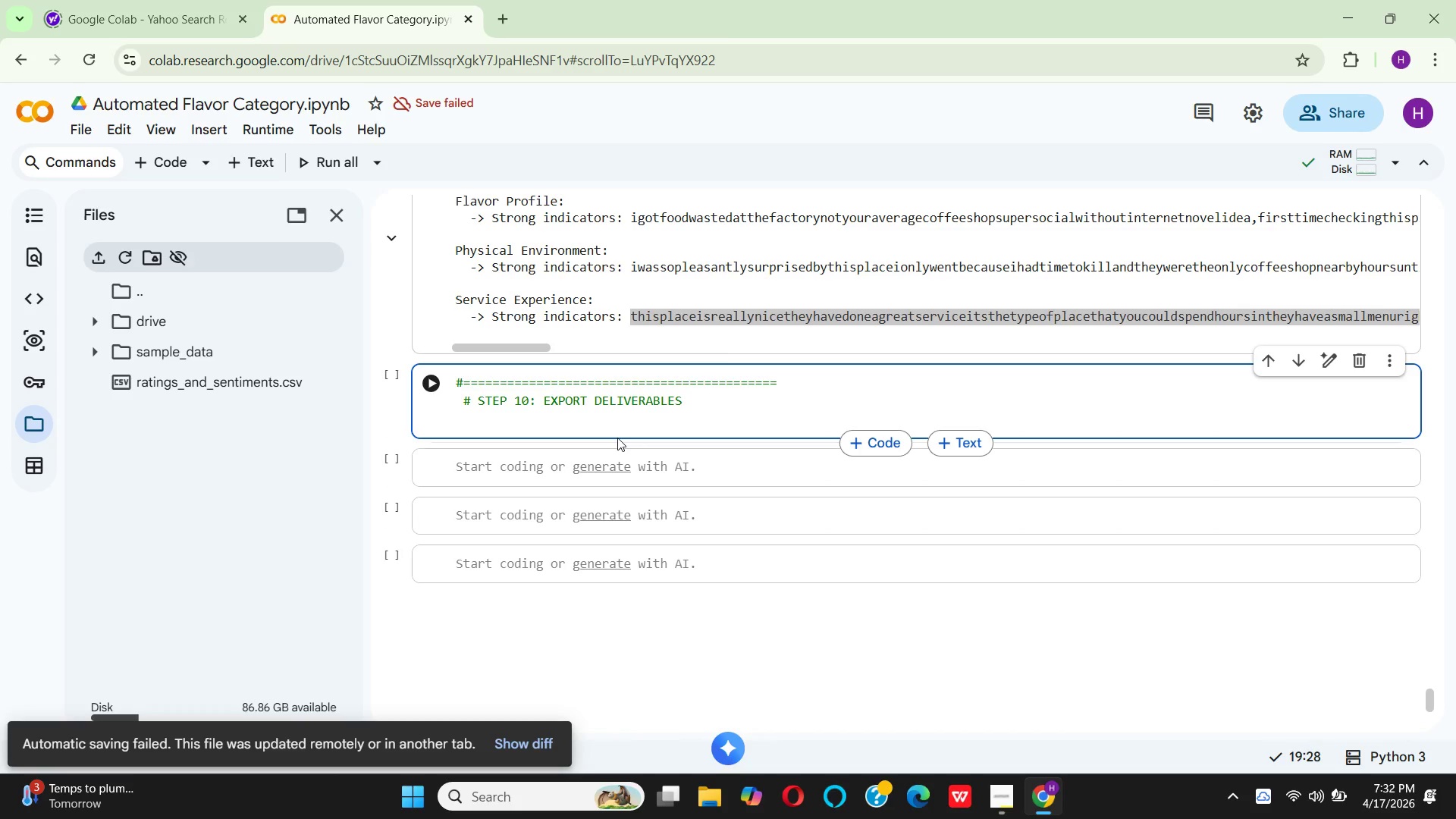 
key(Backspace)
 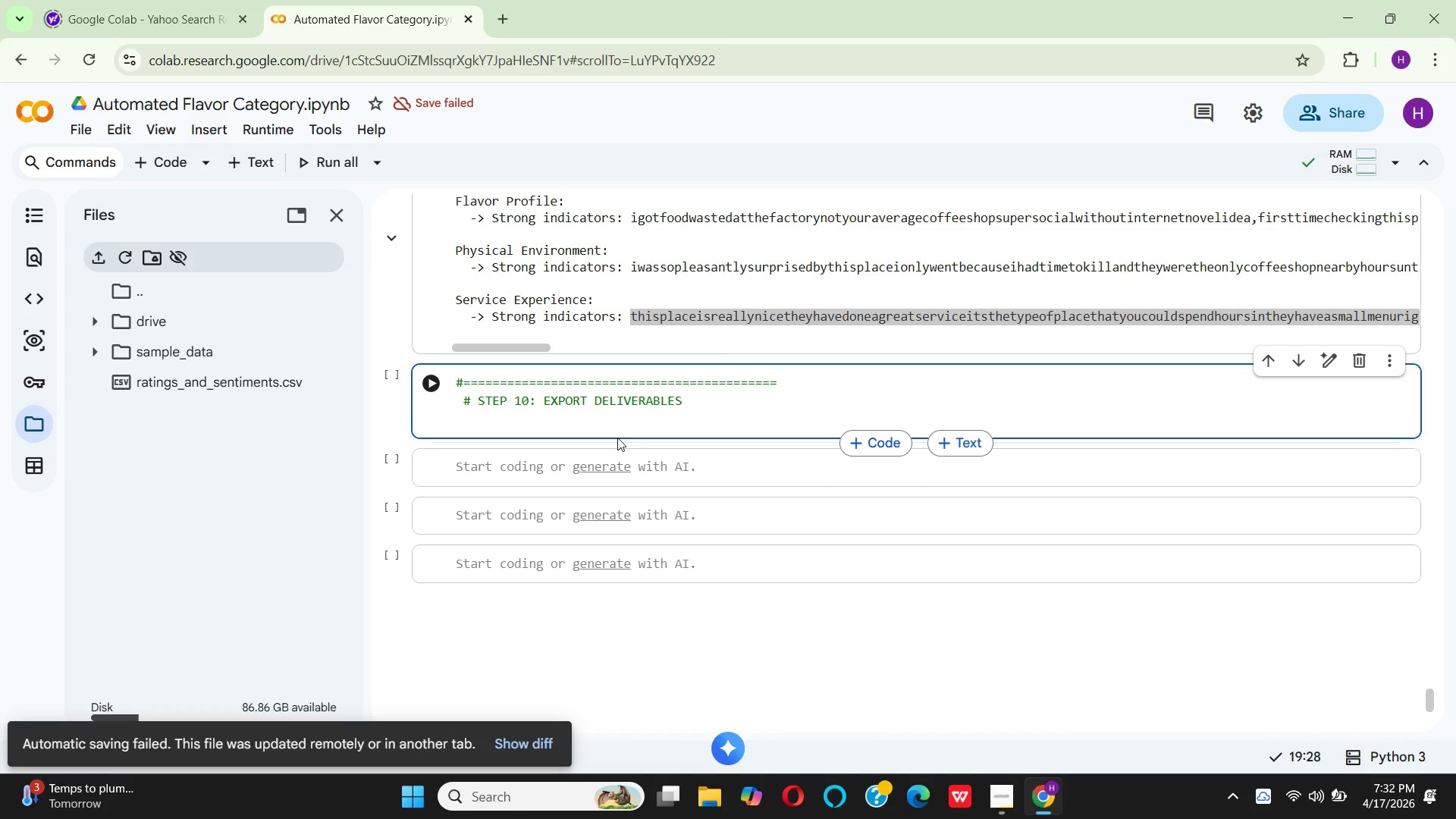 
wait(11.61)
 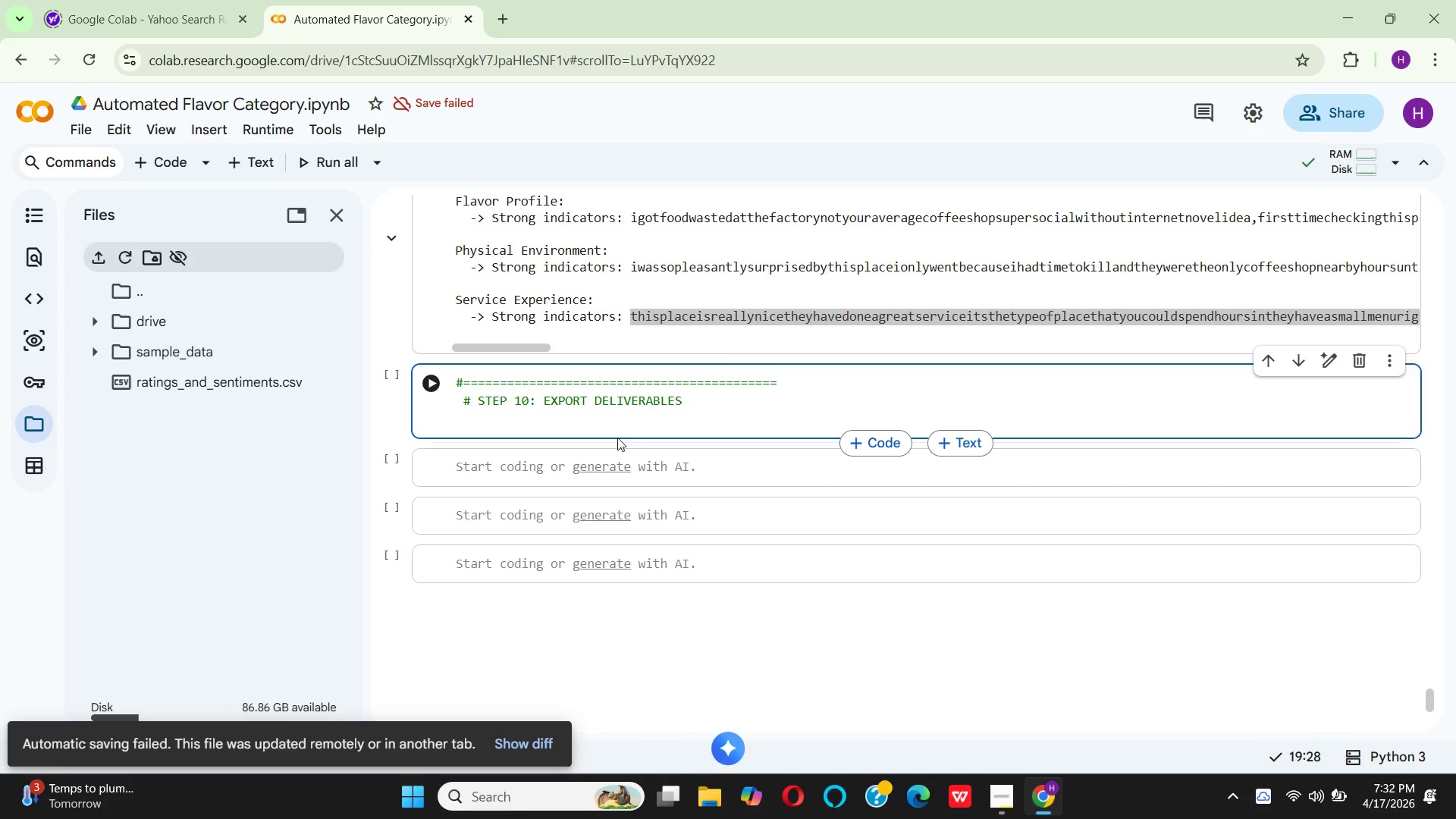 
key(Shift+3)
 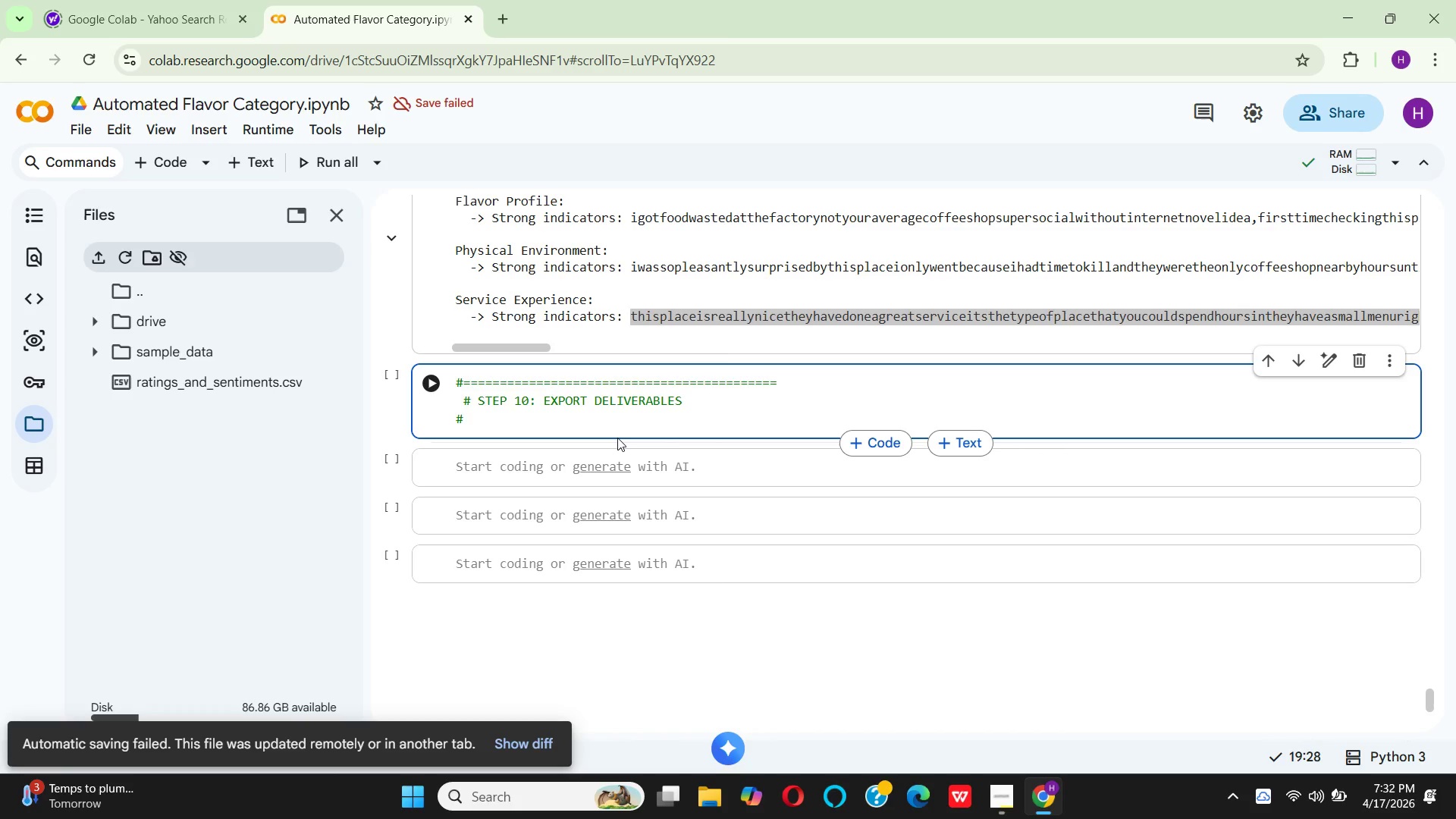 
key(Equal)
 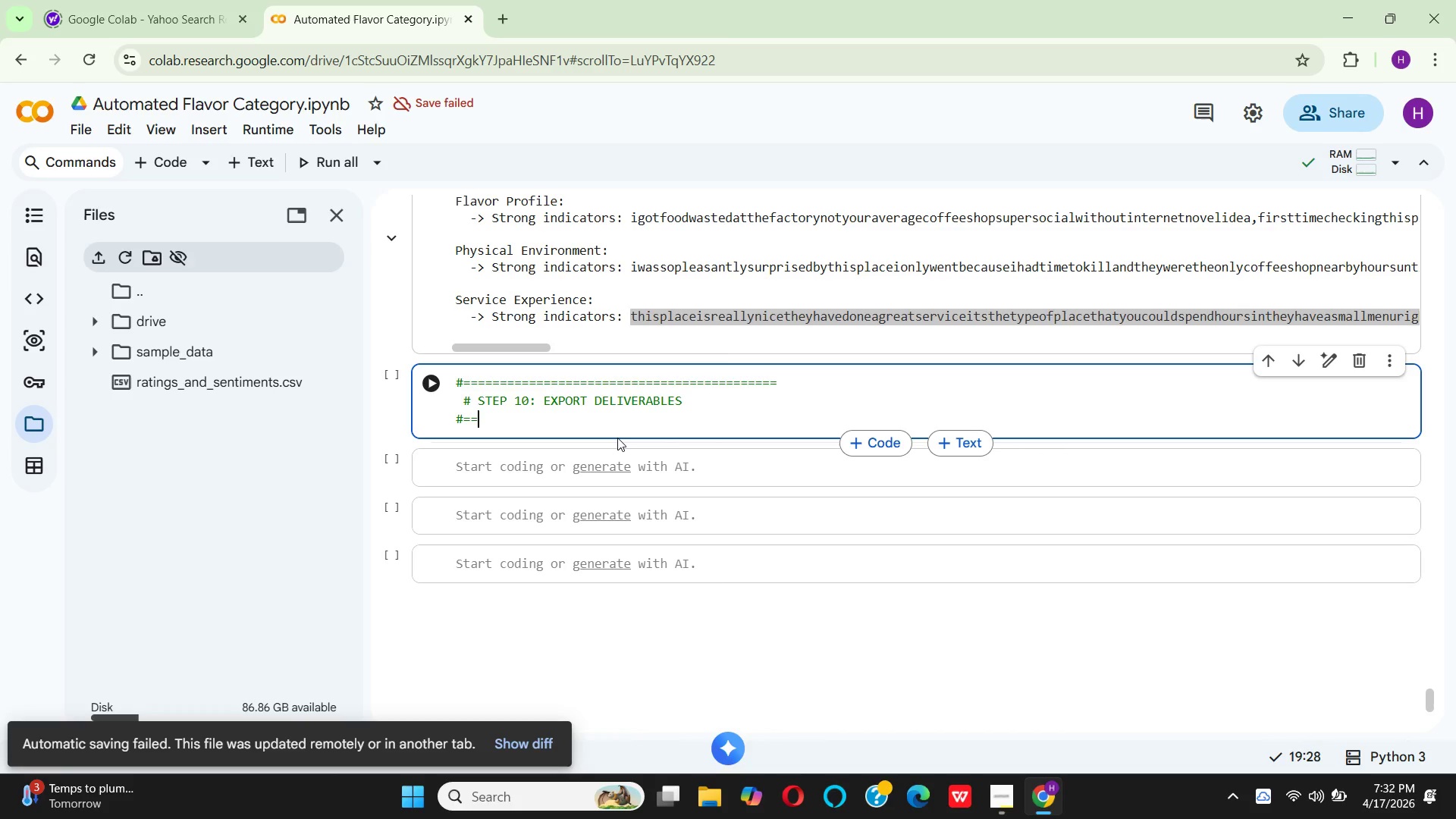 
key(Equal)
 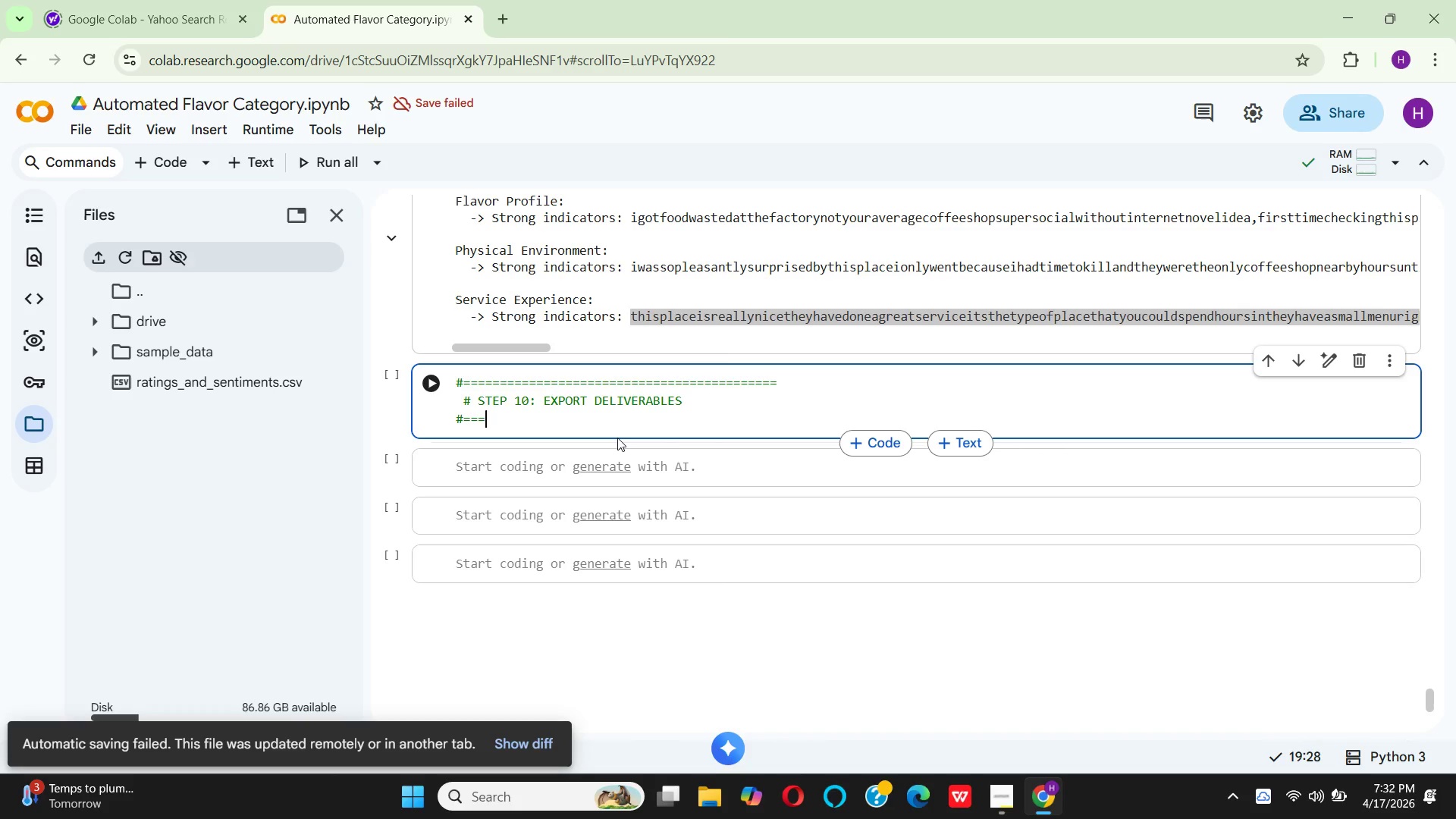 
key(Equal)
 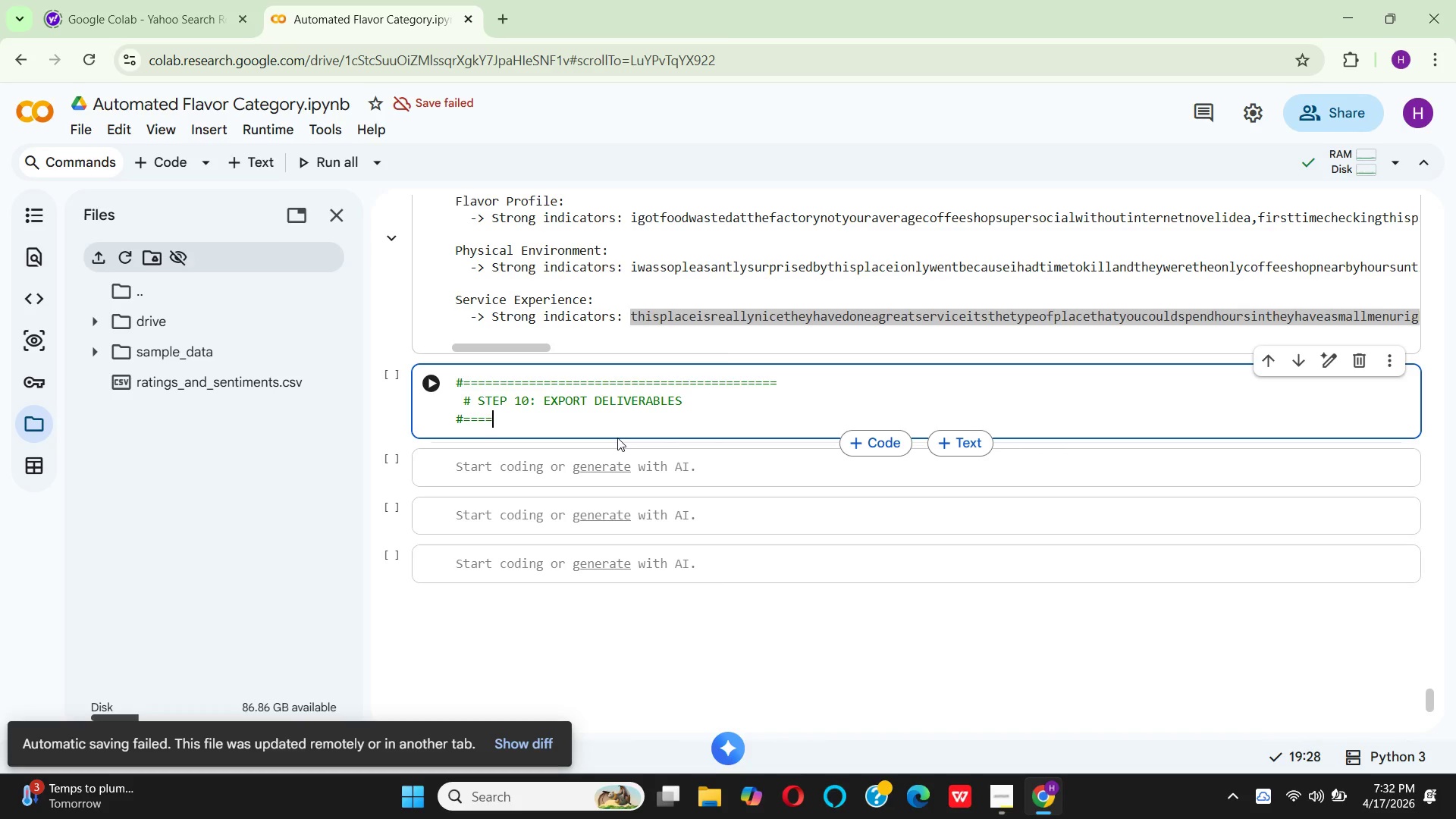 
key(Equal)
 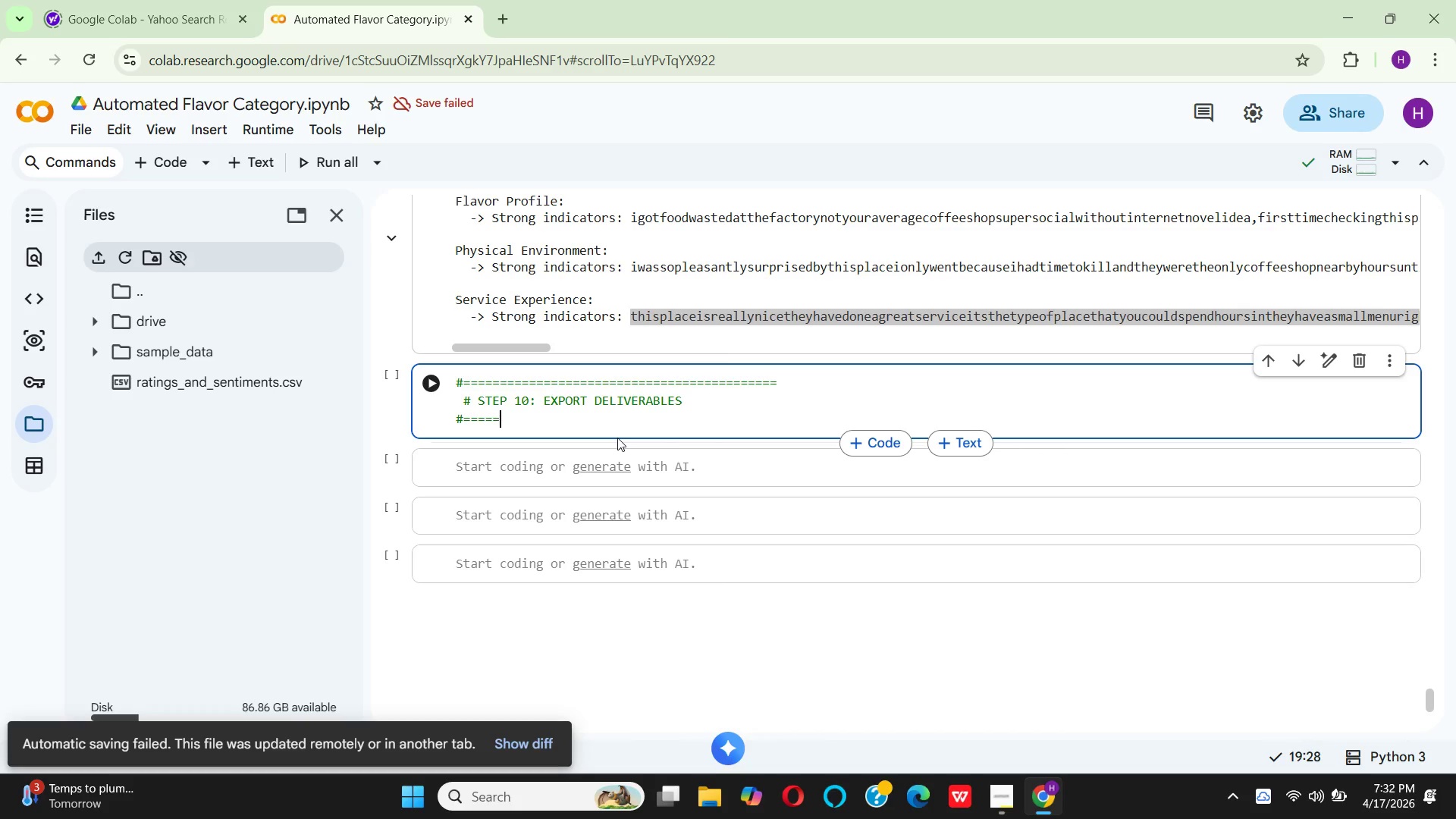 
key(Equal)
 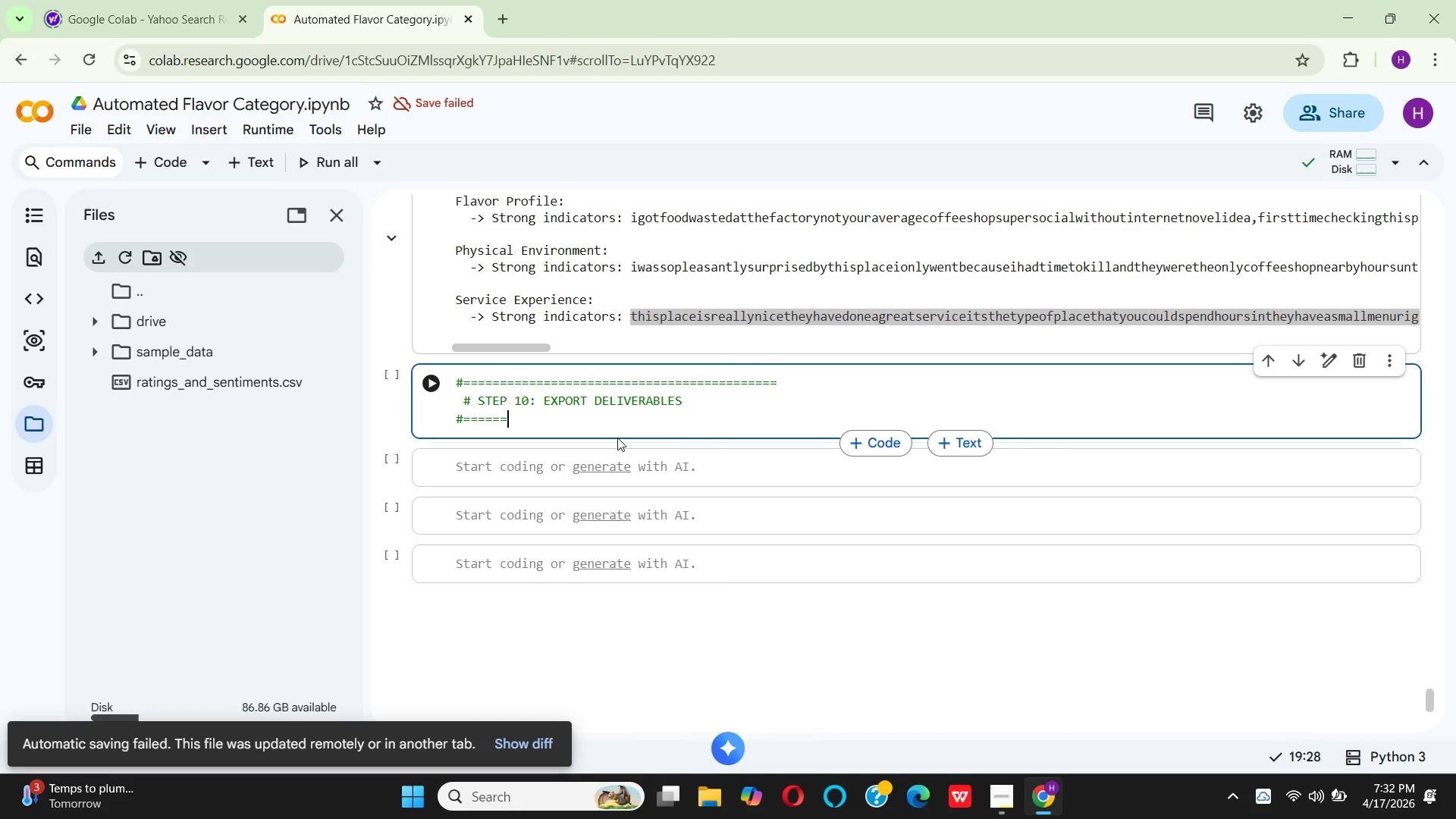 
key(Equal)
 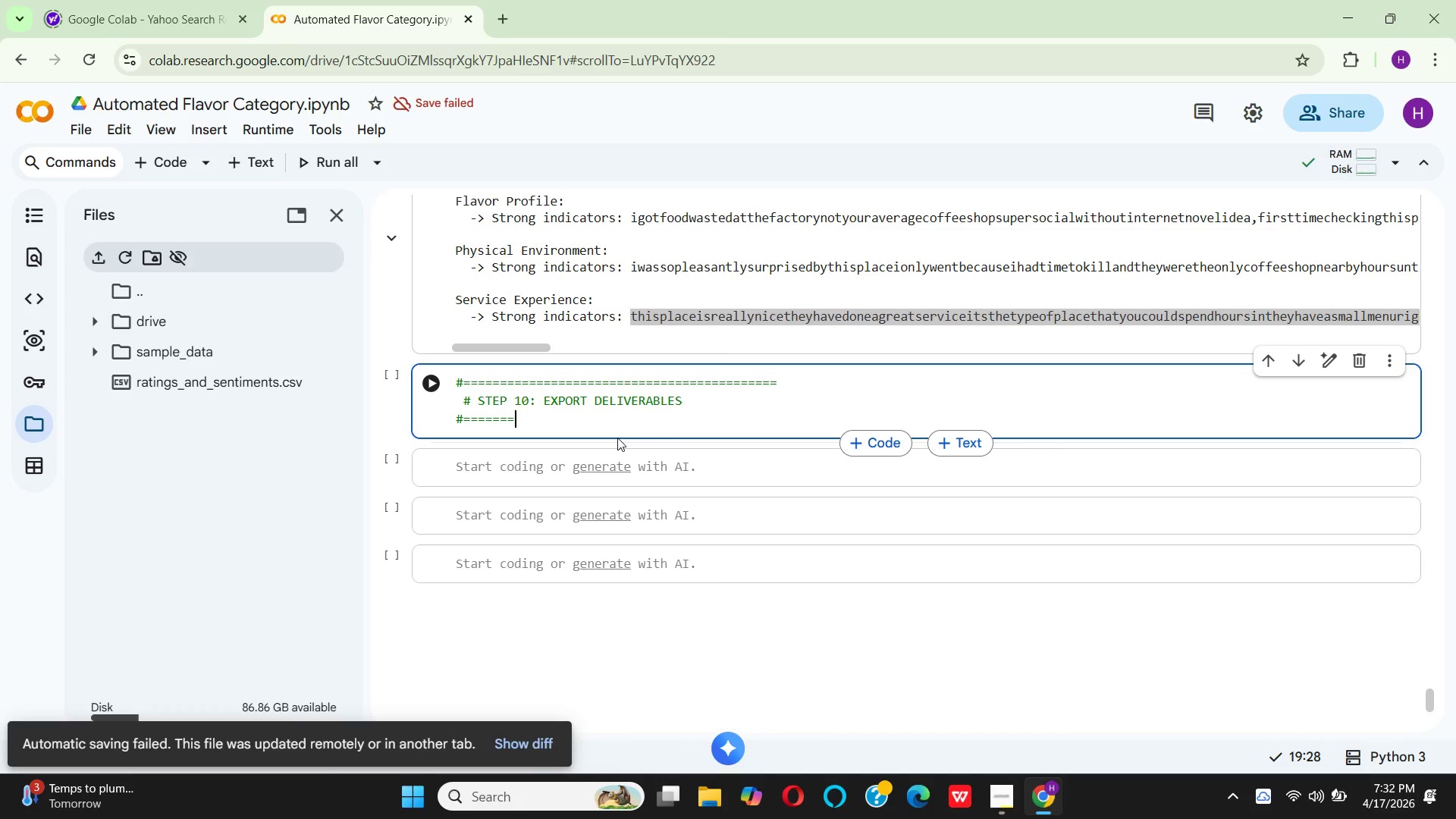 
key(Equal)
 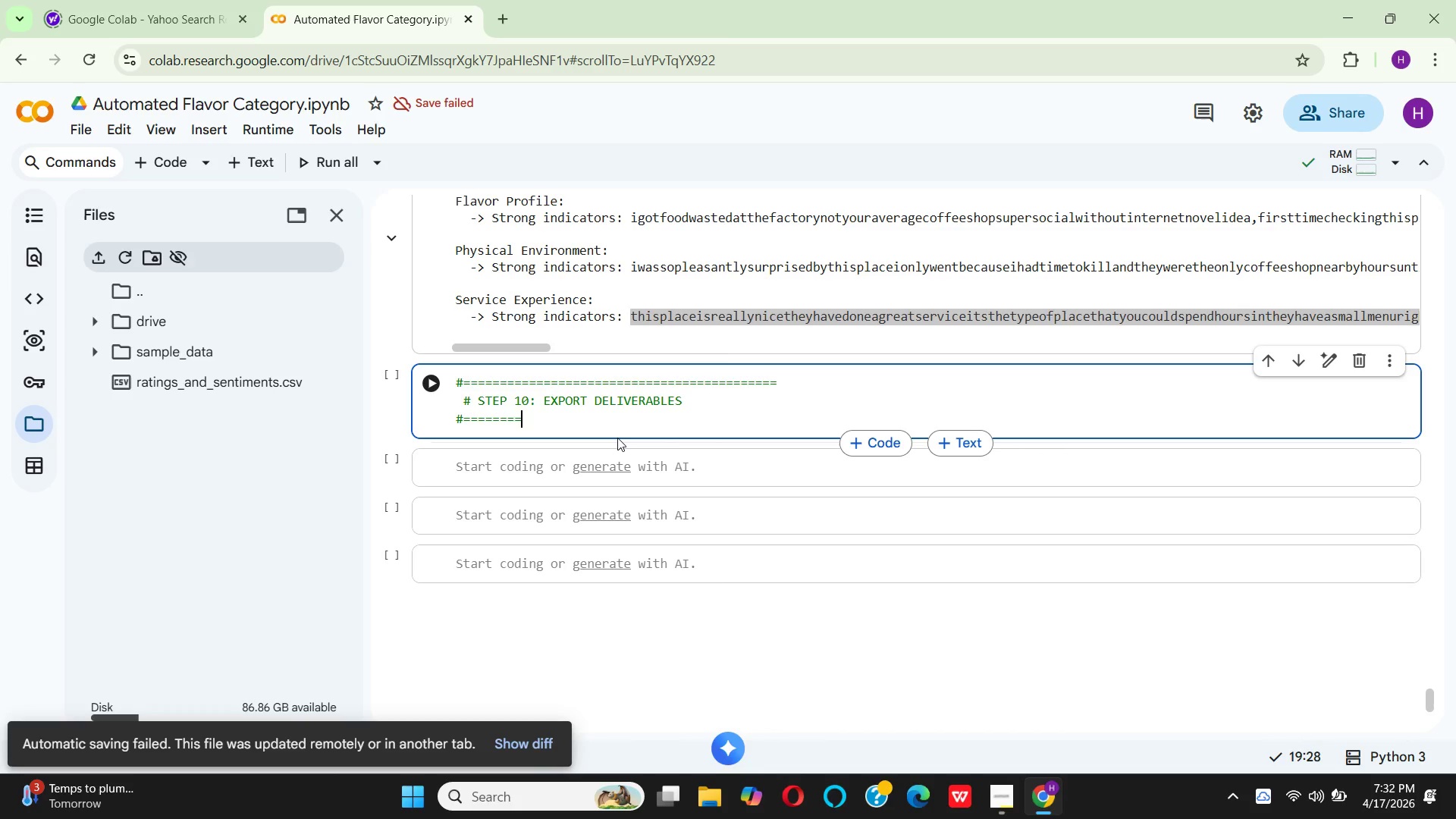 
key(Equal)
 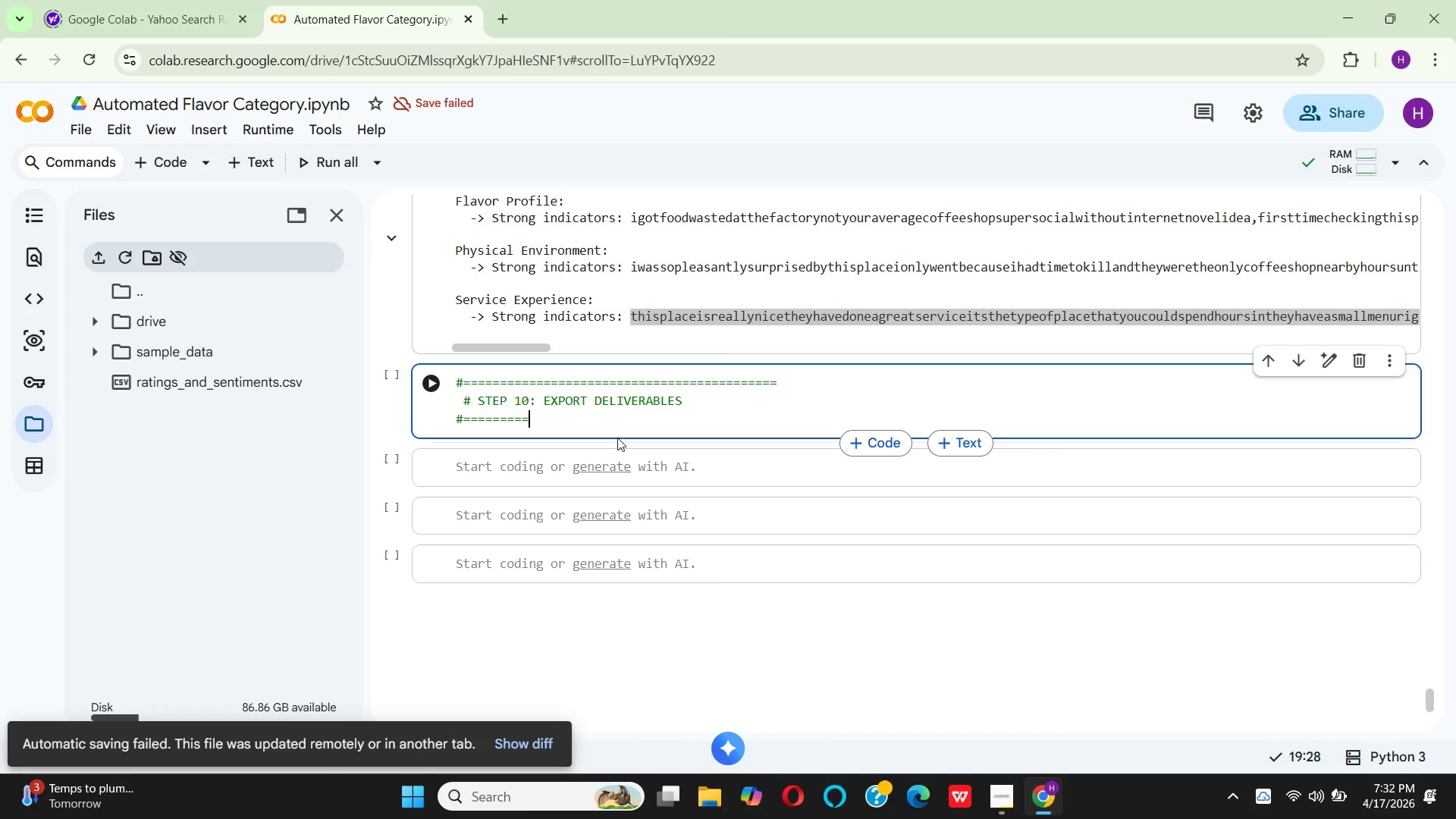 
key(Equal)
 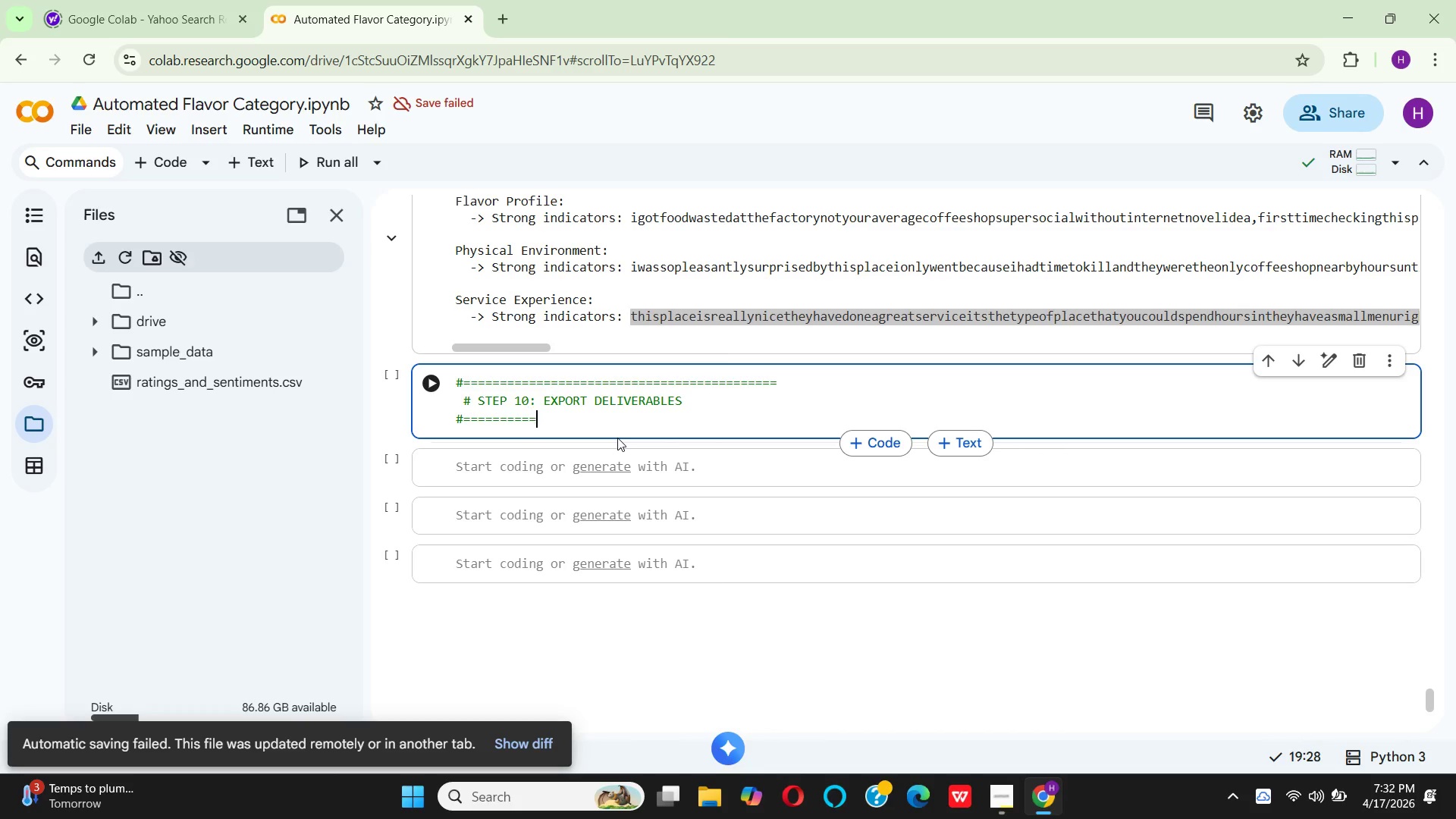 
key(Equal)
 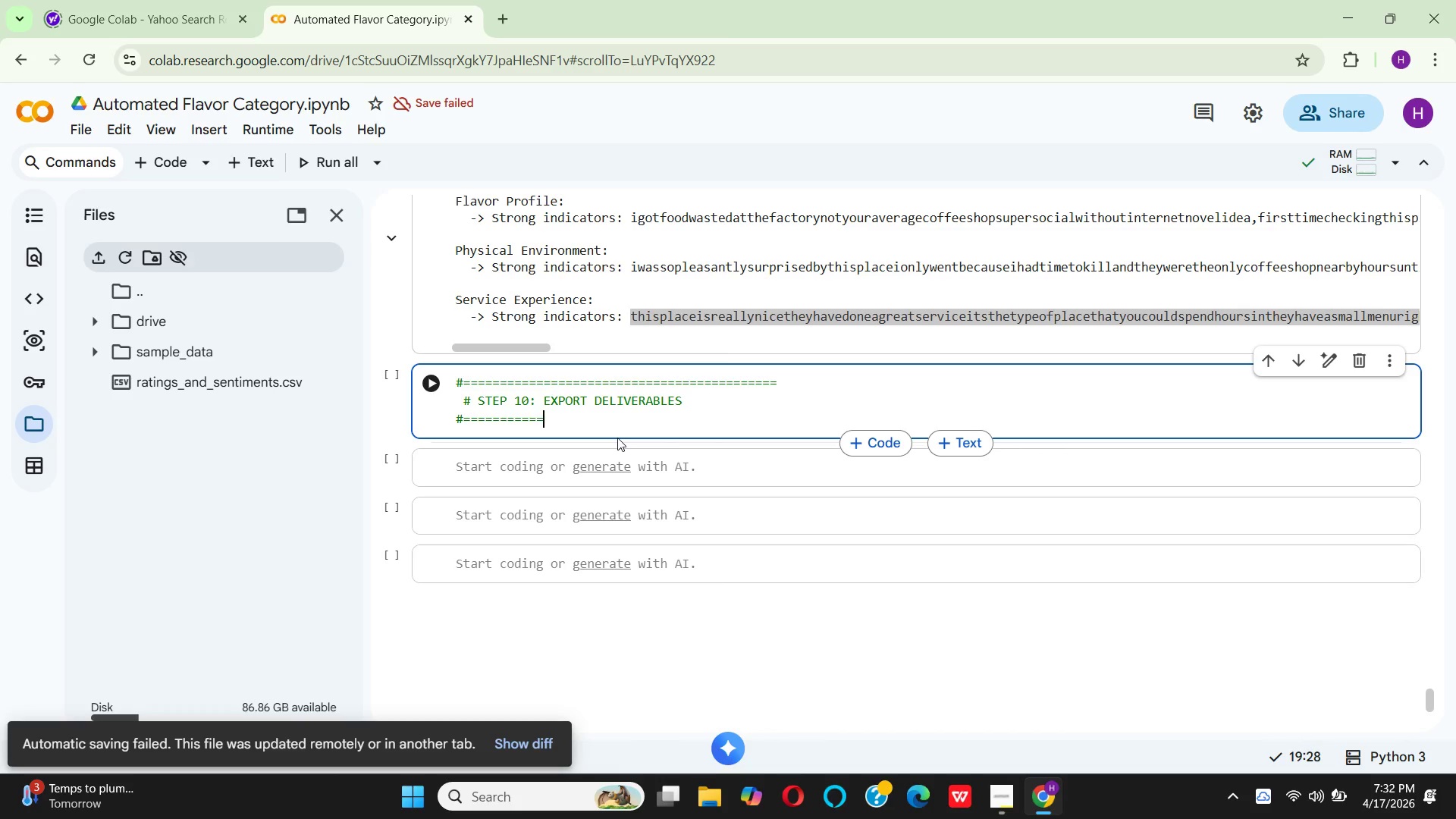 
key(Equal)
 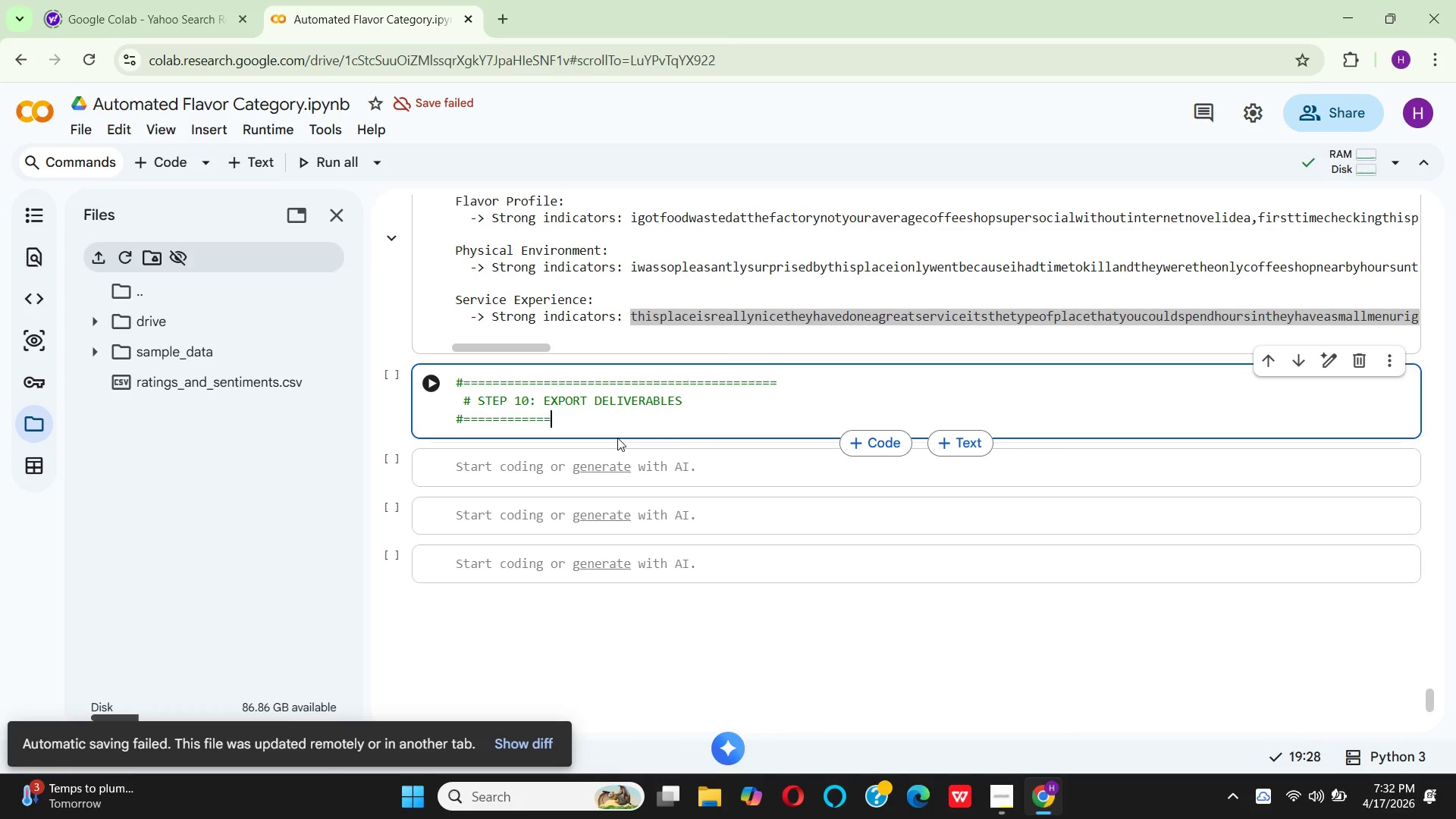 
key(Equal)
 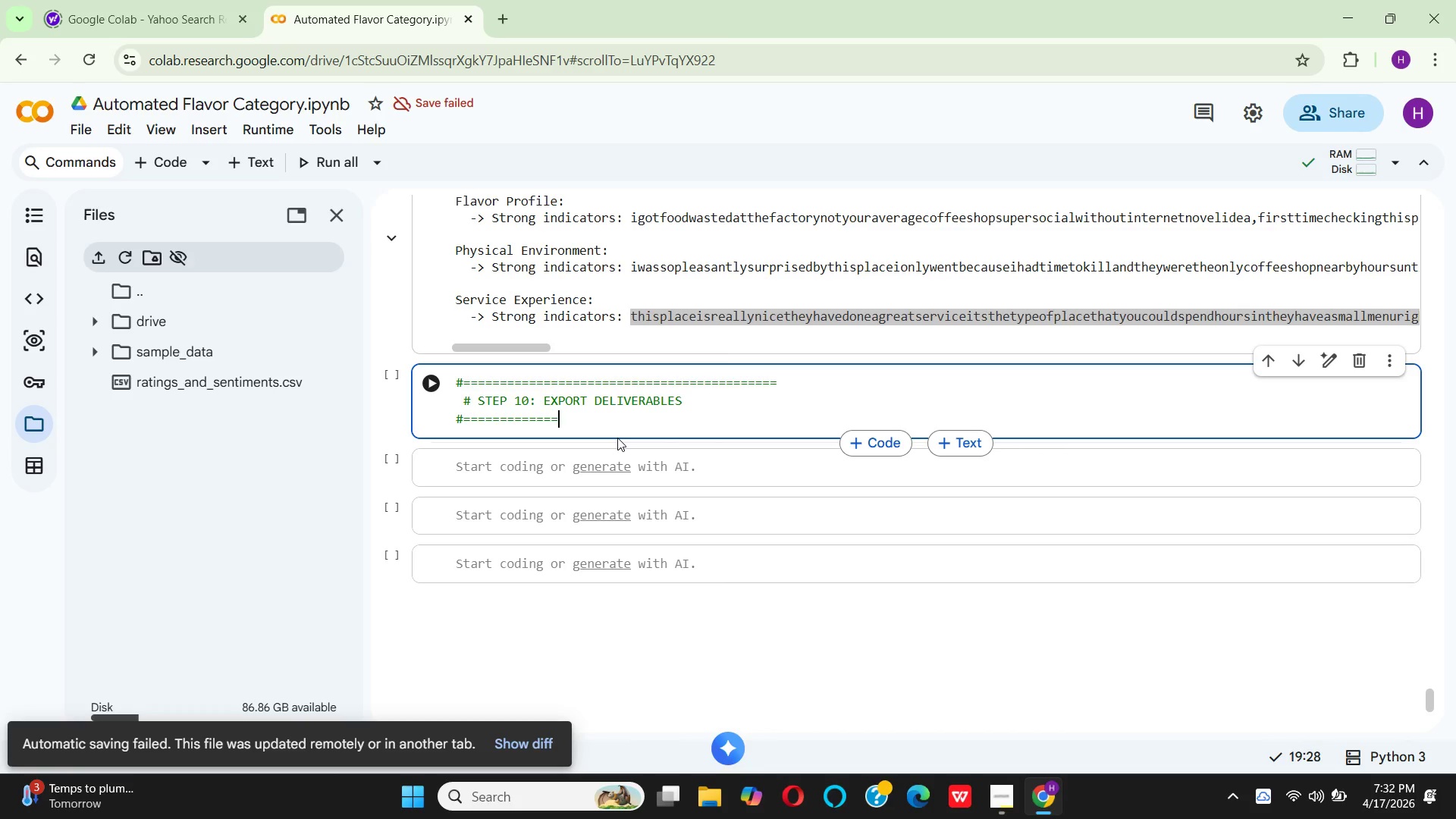 
key(Equal)
 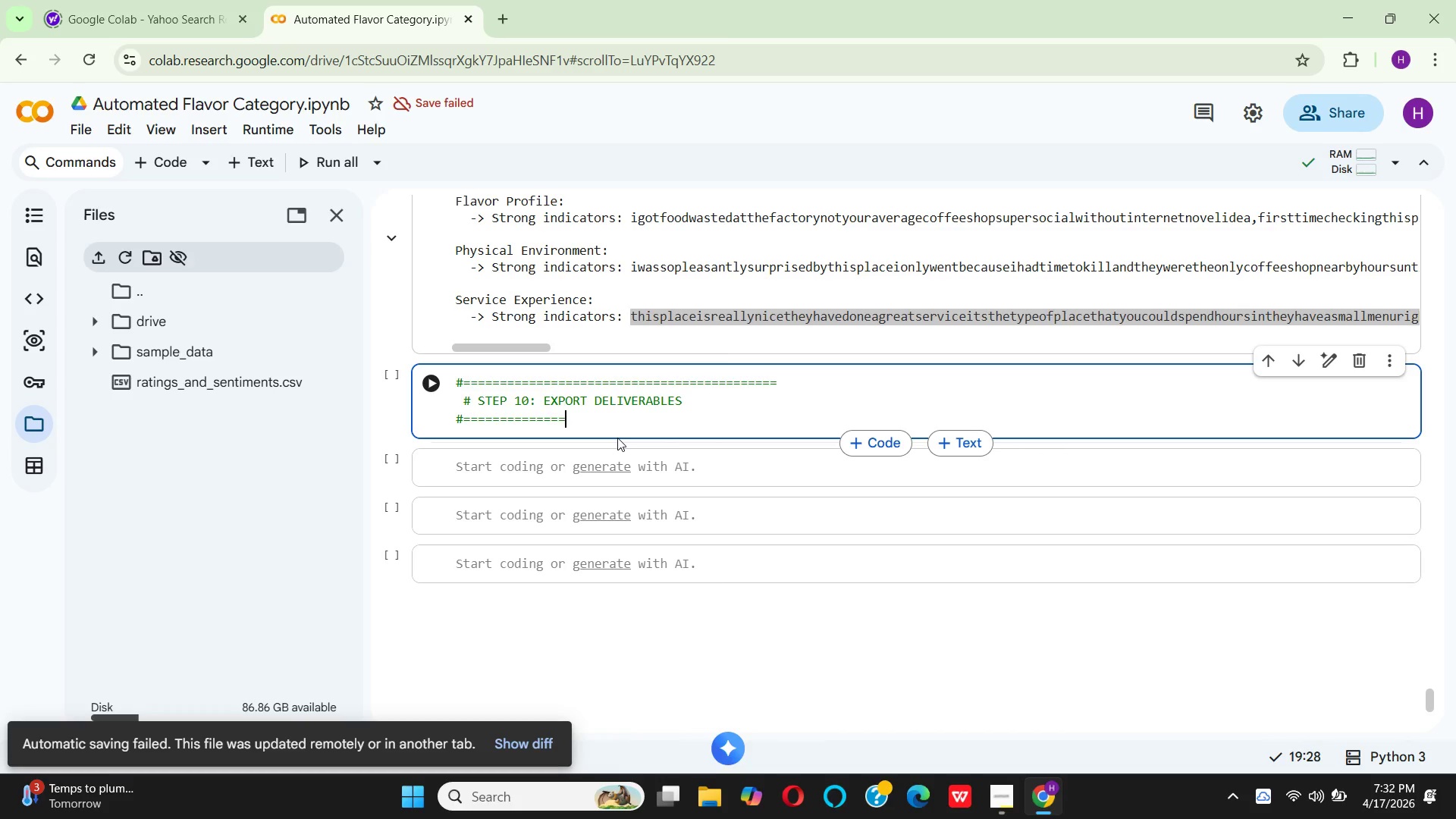 
key(Equal)
 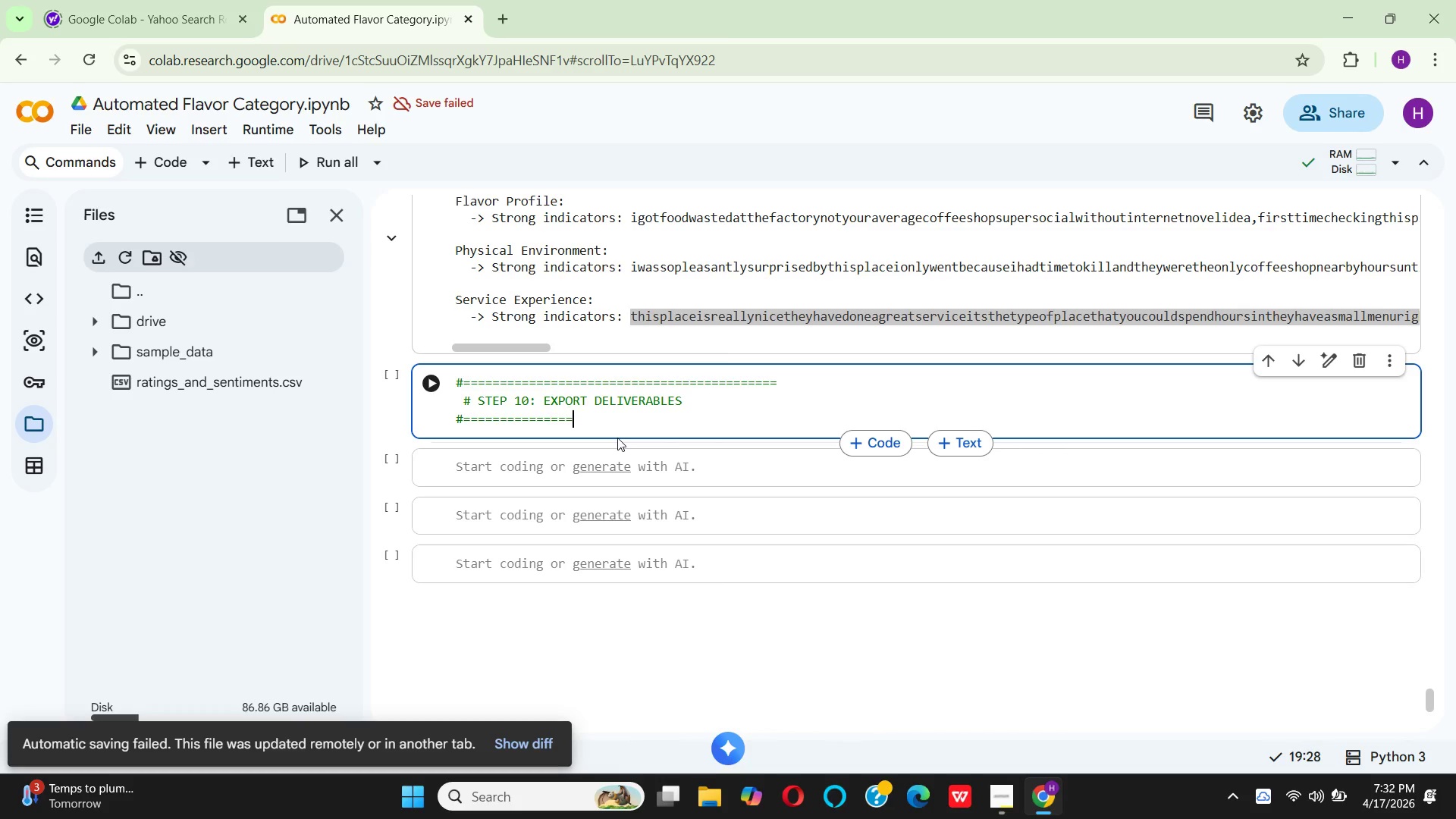 
key(Equal)
 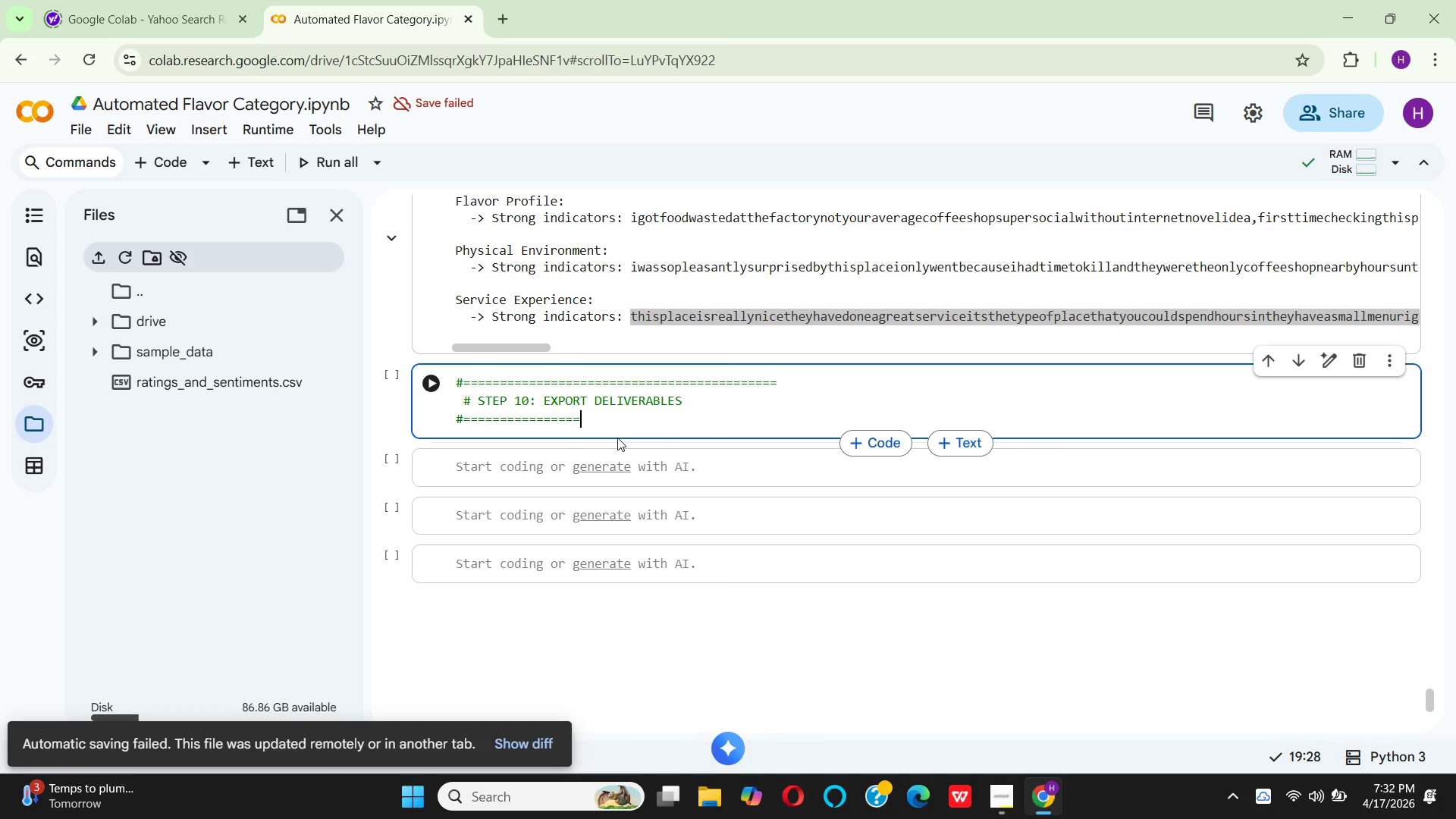 
key(Equal)
 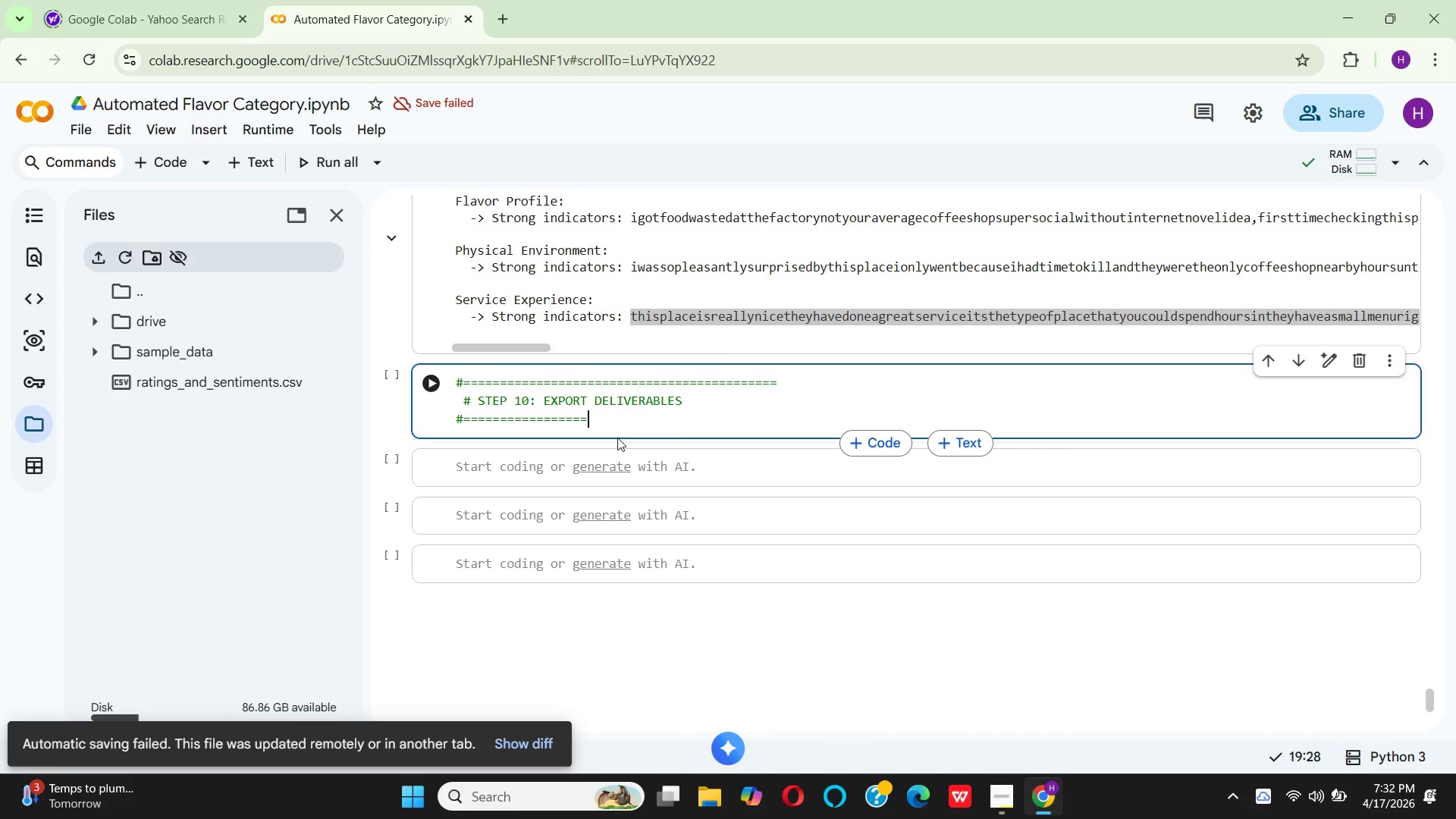 
key(Equal)
 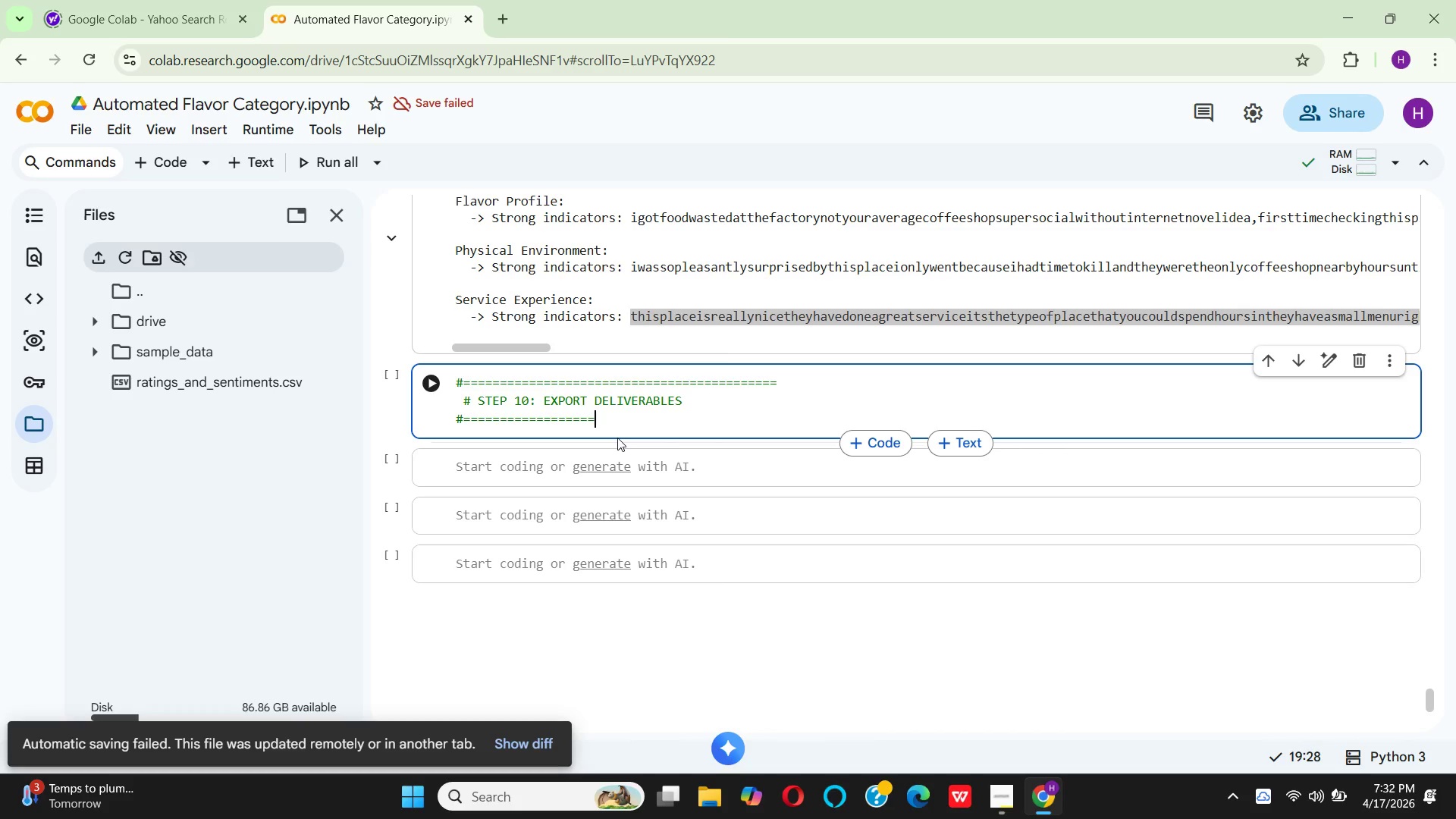 
key(Equal)
 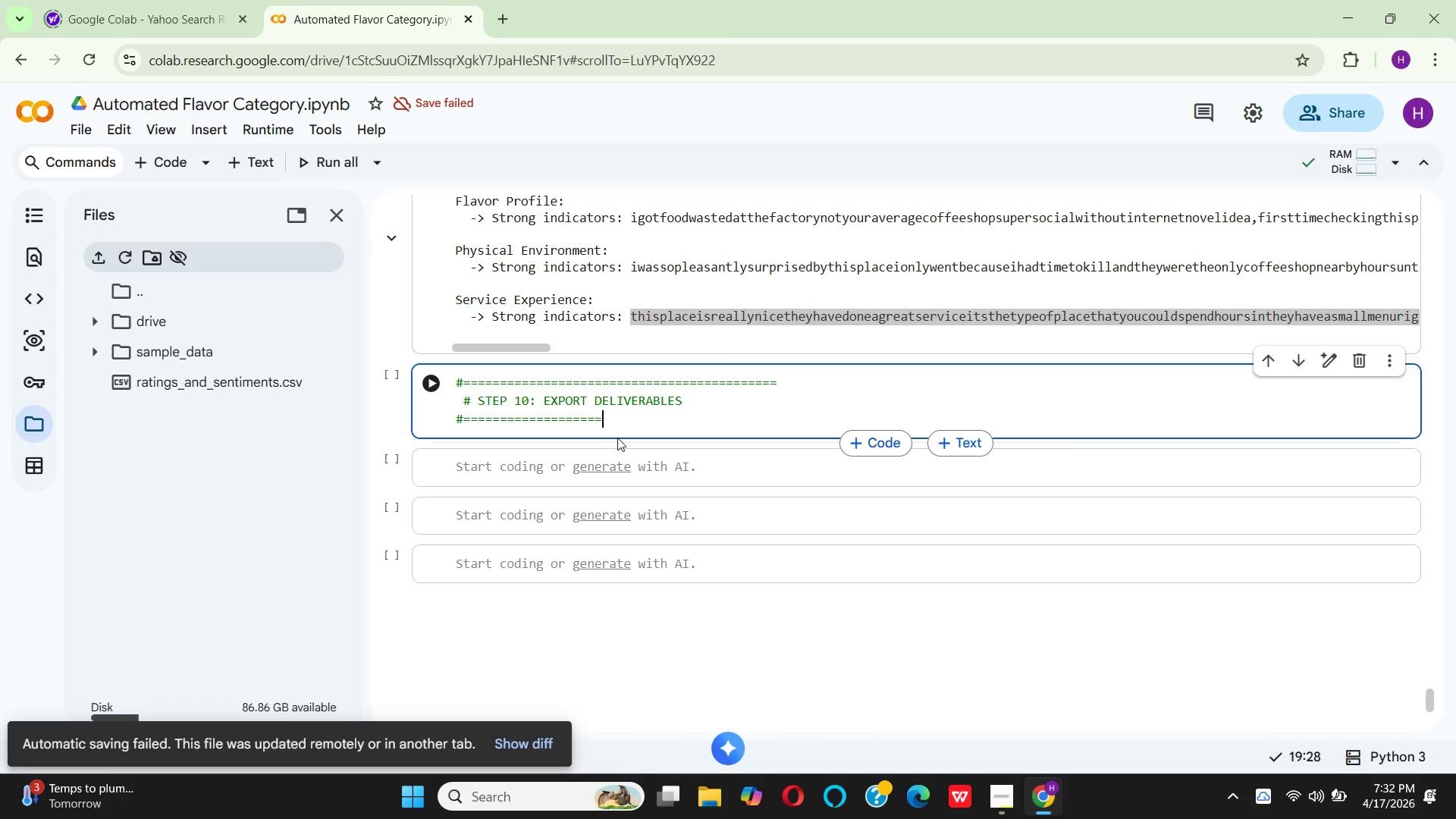 
key(Equal)
 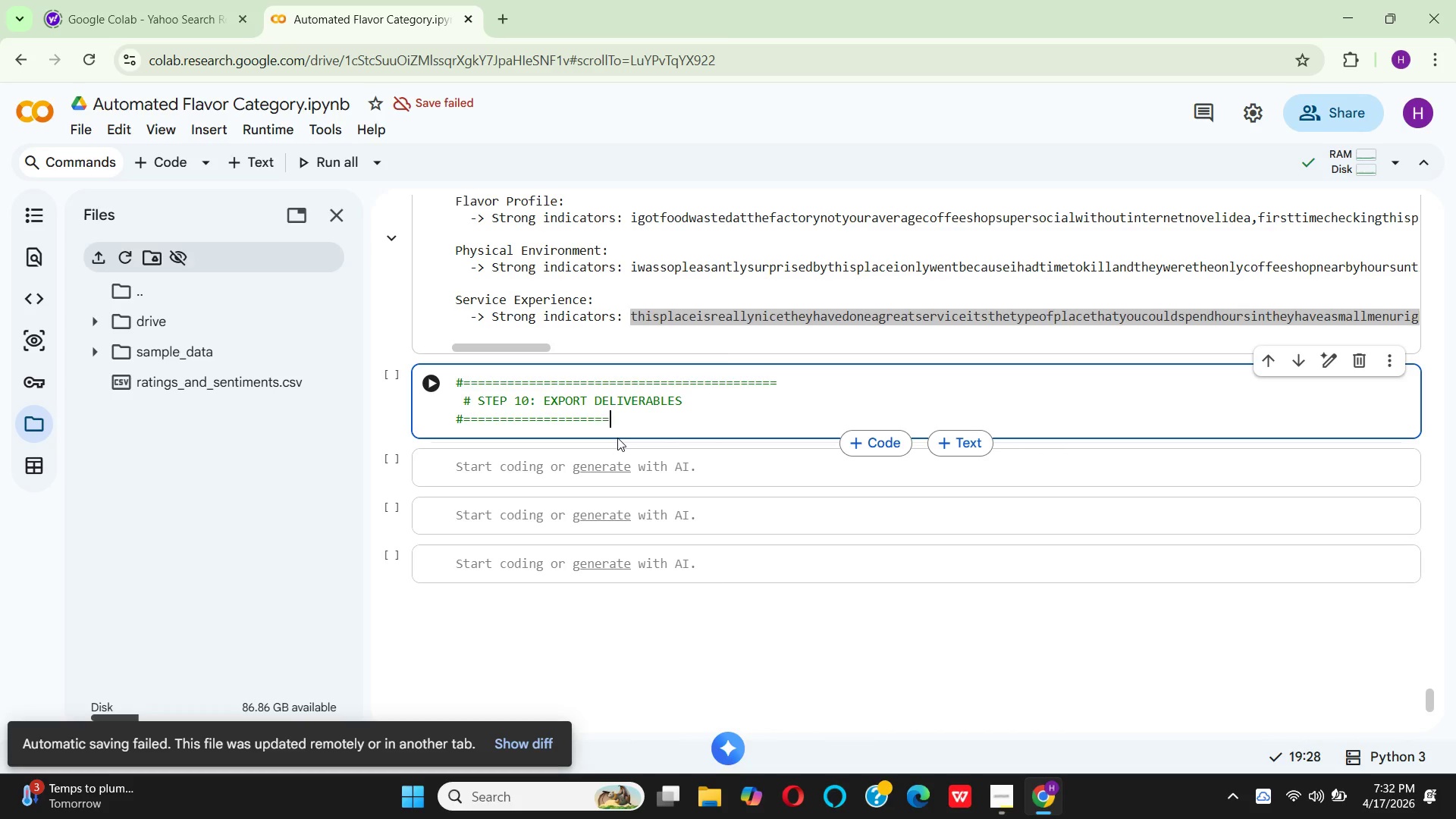 
key(Equal)
 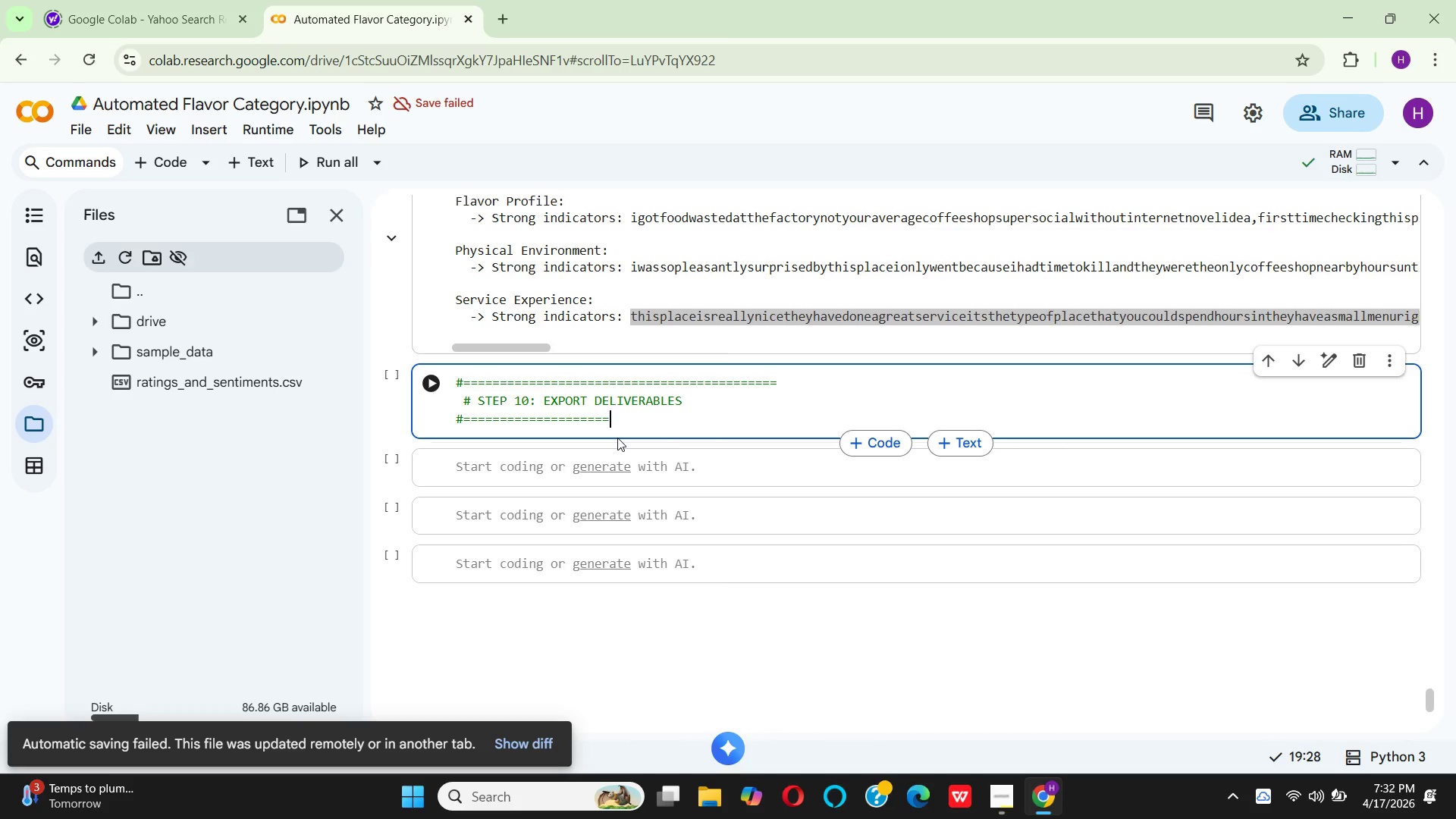 
key(Equal)
 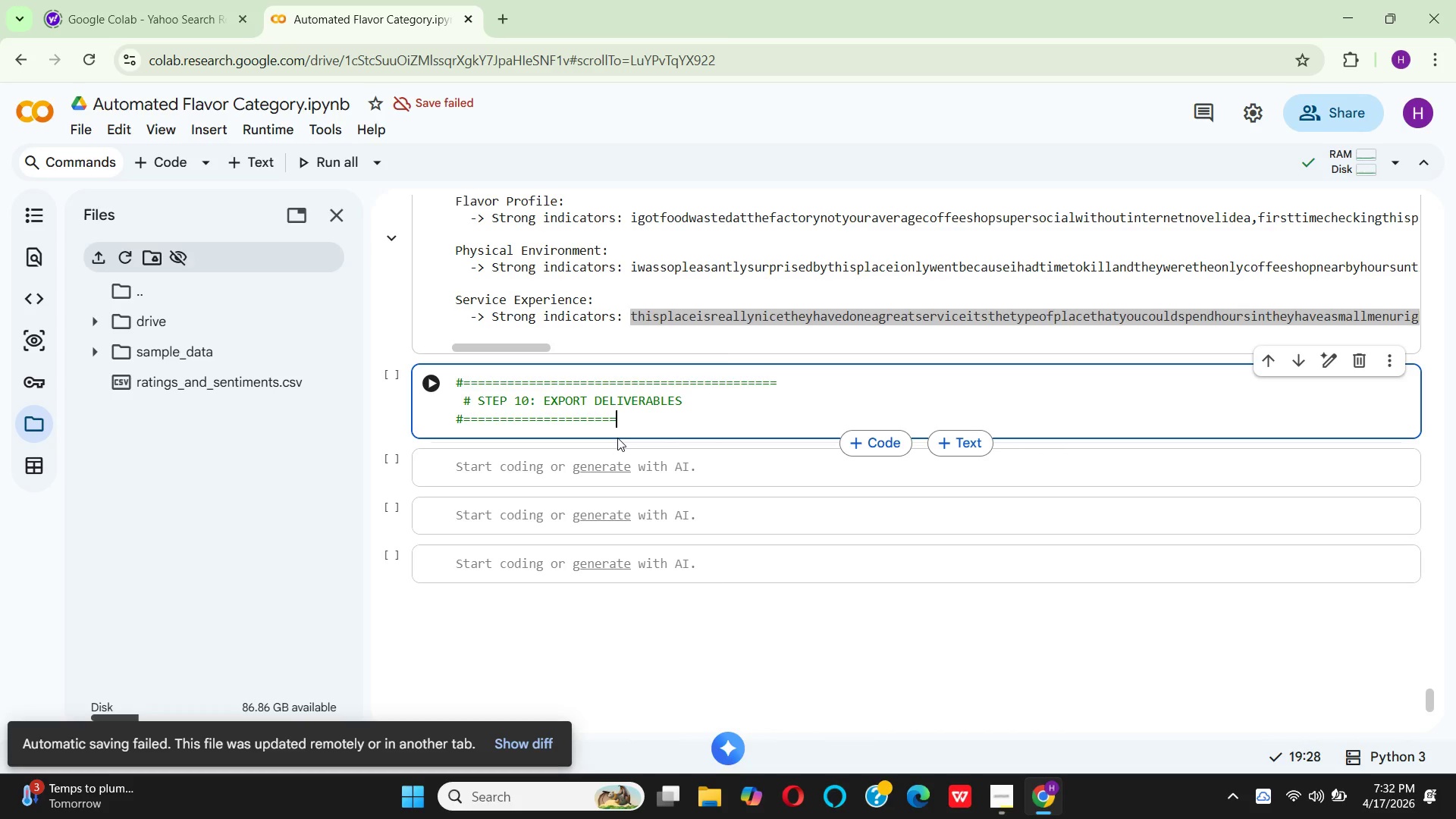 
key(Equal)
 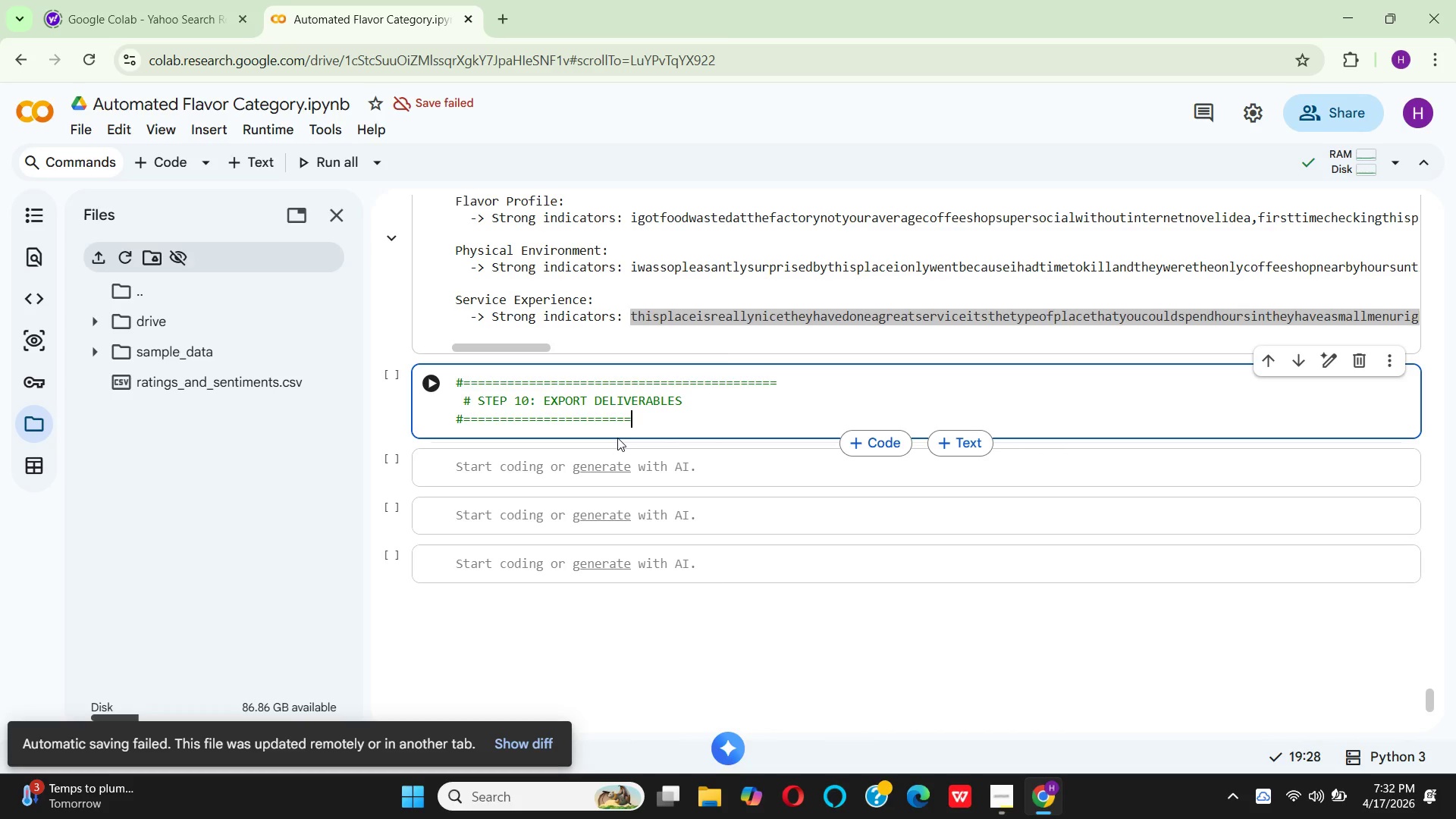 
key(Equal)
 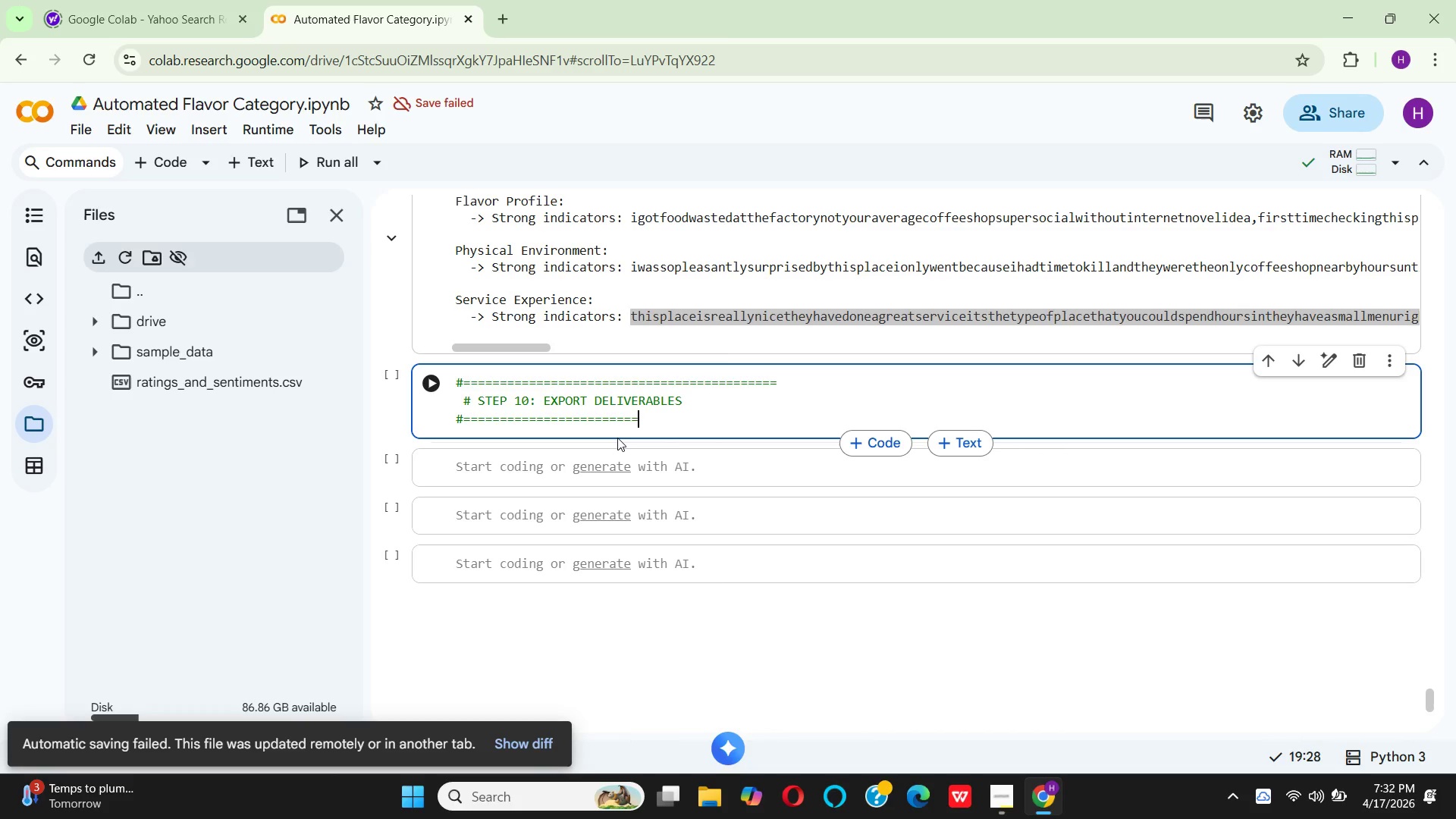 
key(Equal)
 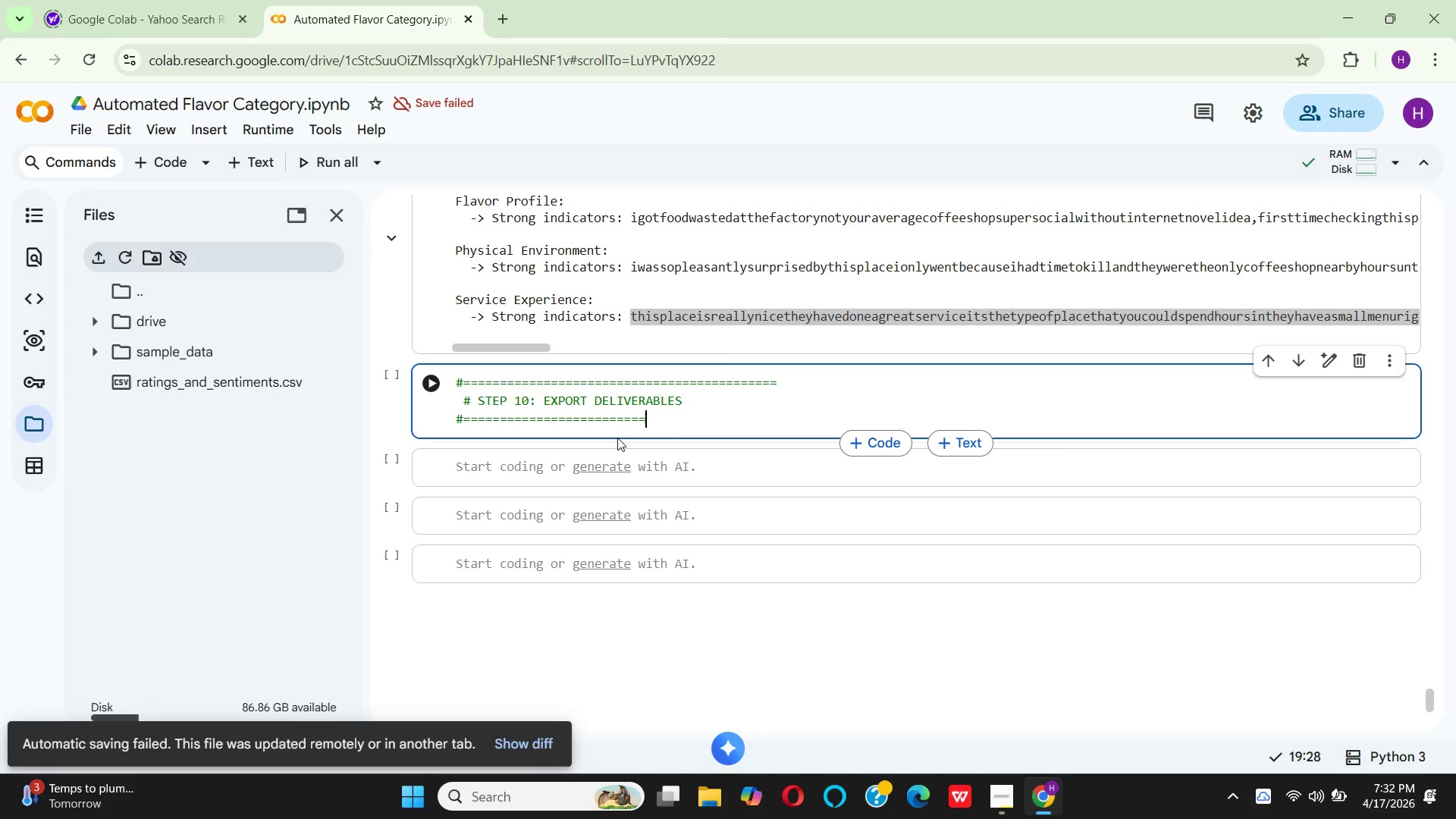 
key(Equal)
 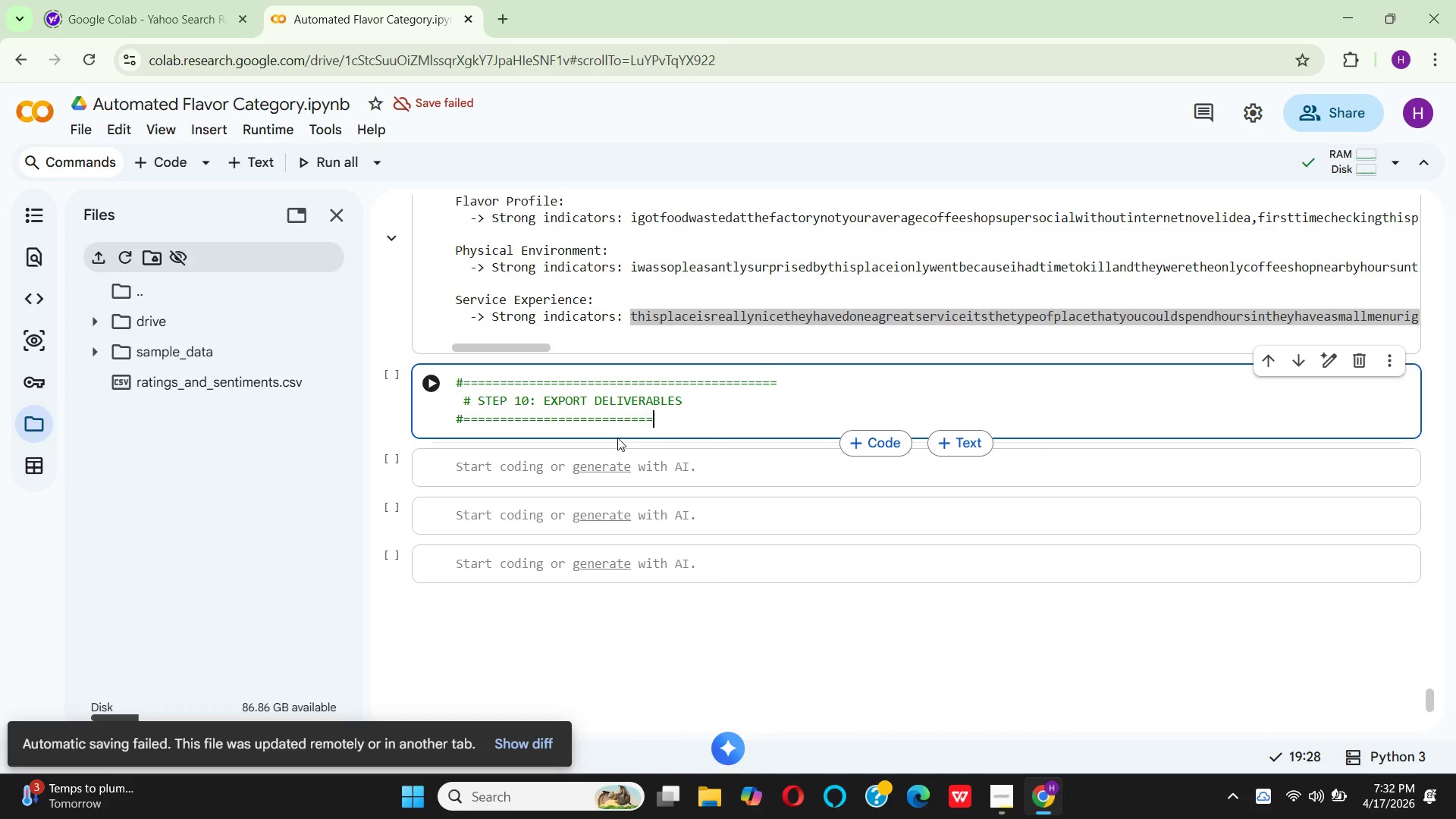 
key(Equal)
 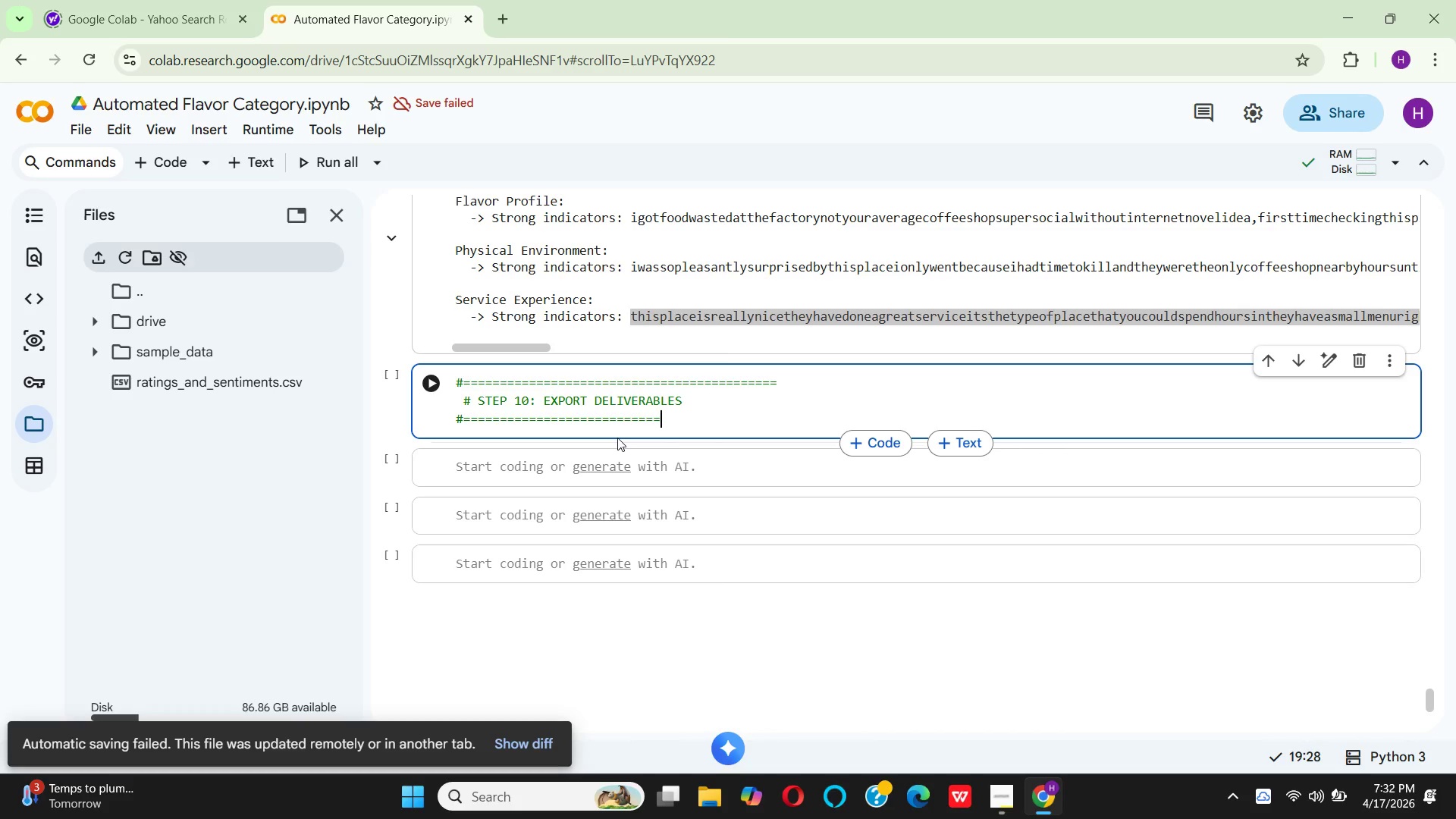 
key(Equal)
 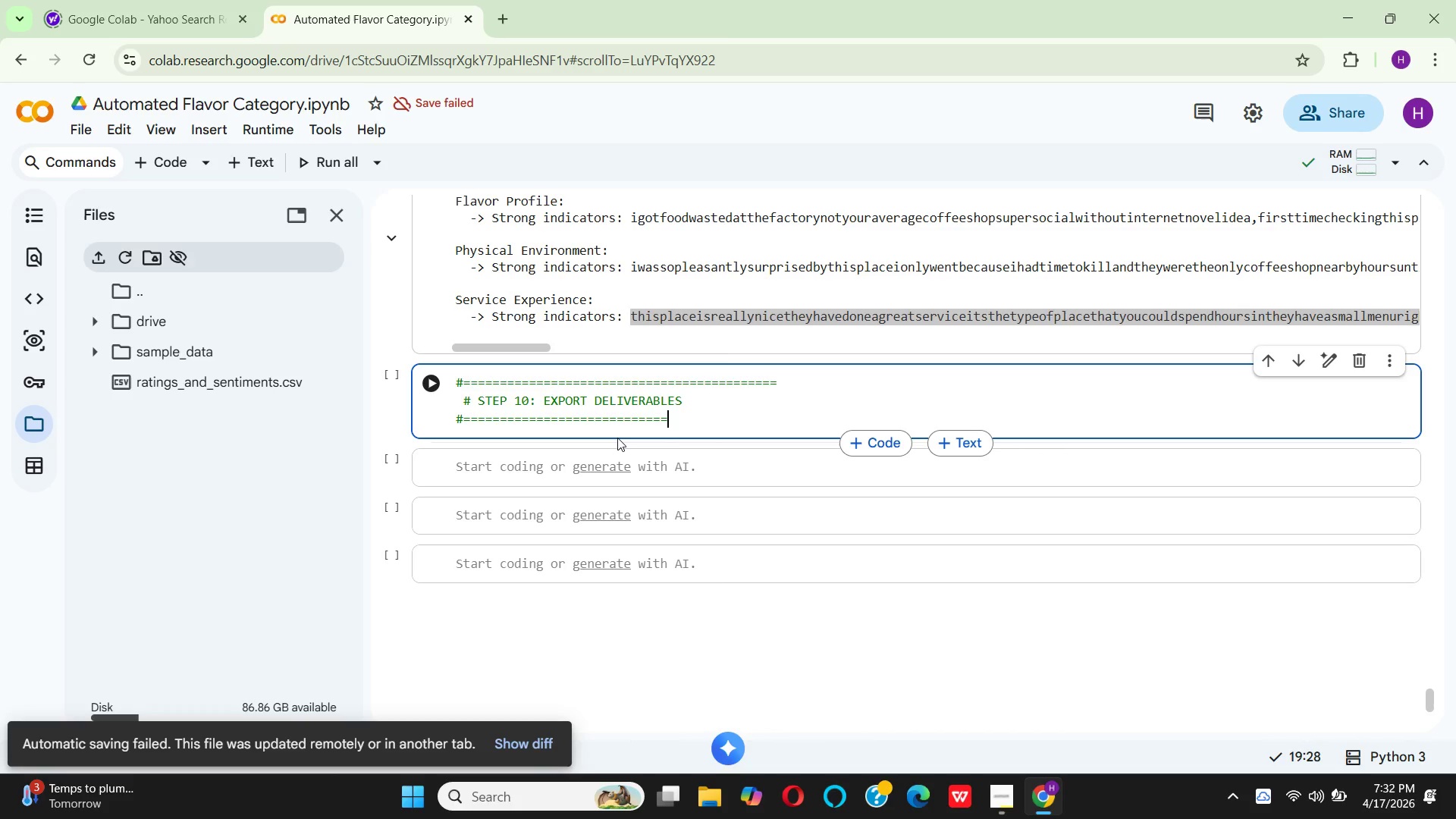 
key(Equal)
 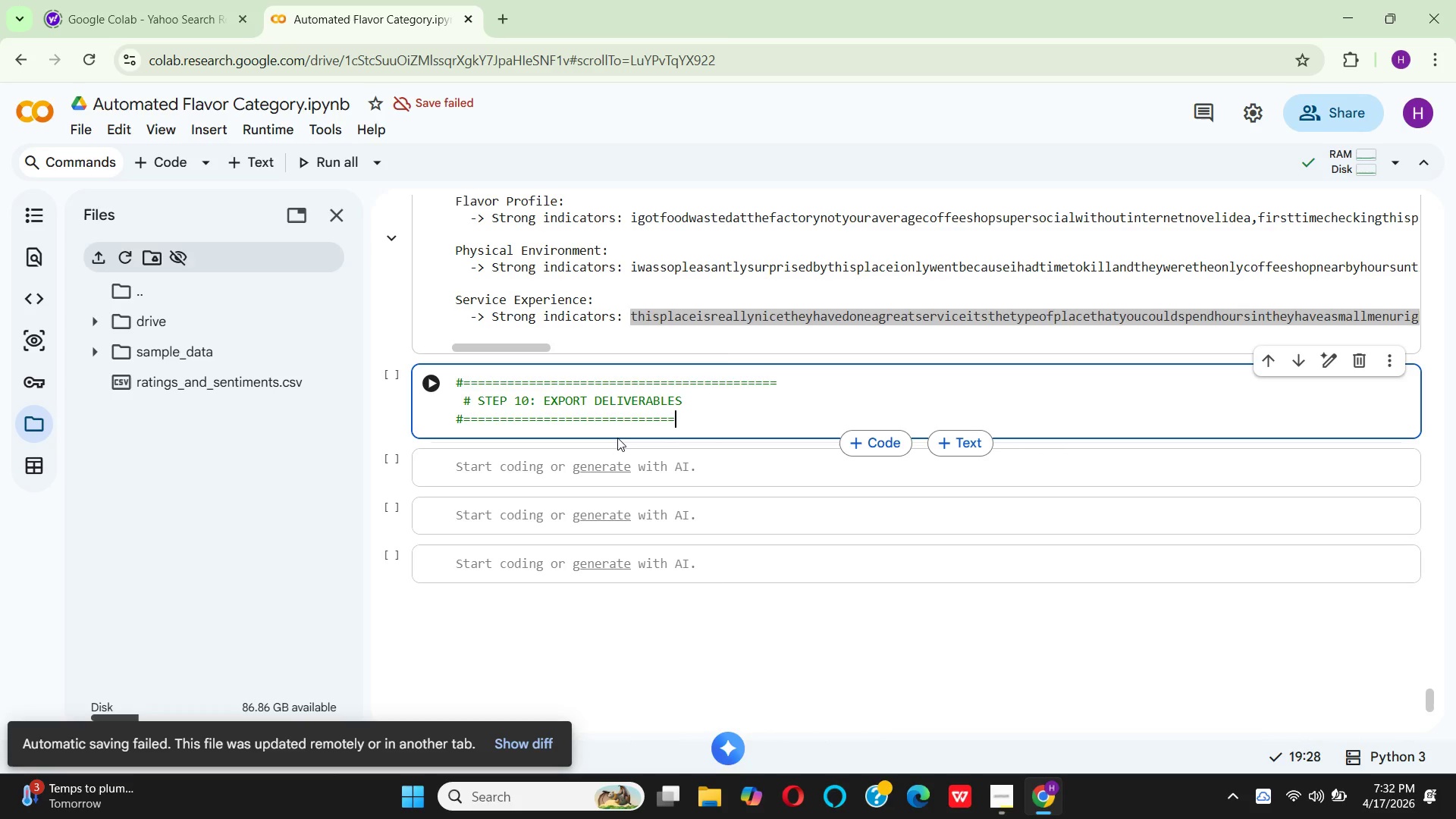 
key(Equal)
 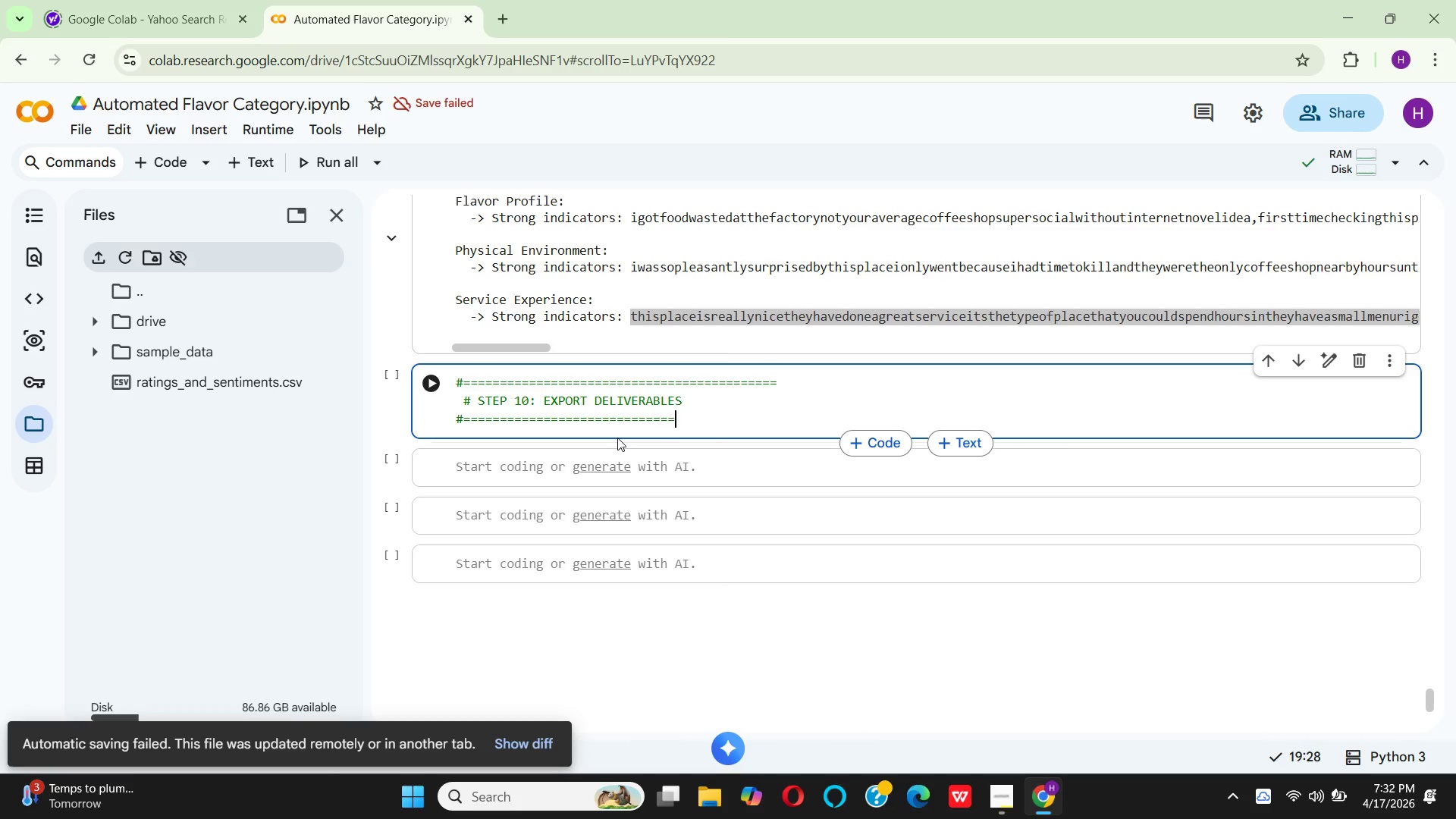 
key(Equal)
 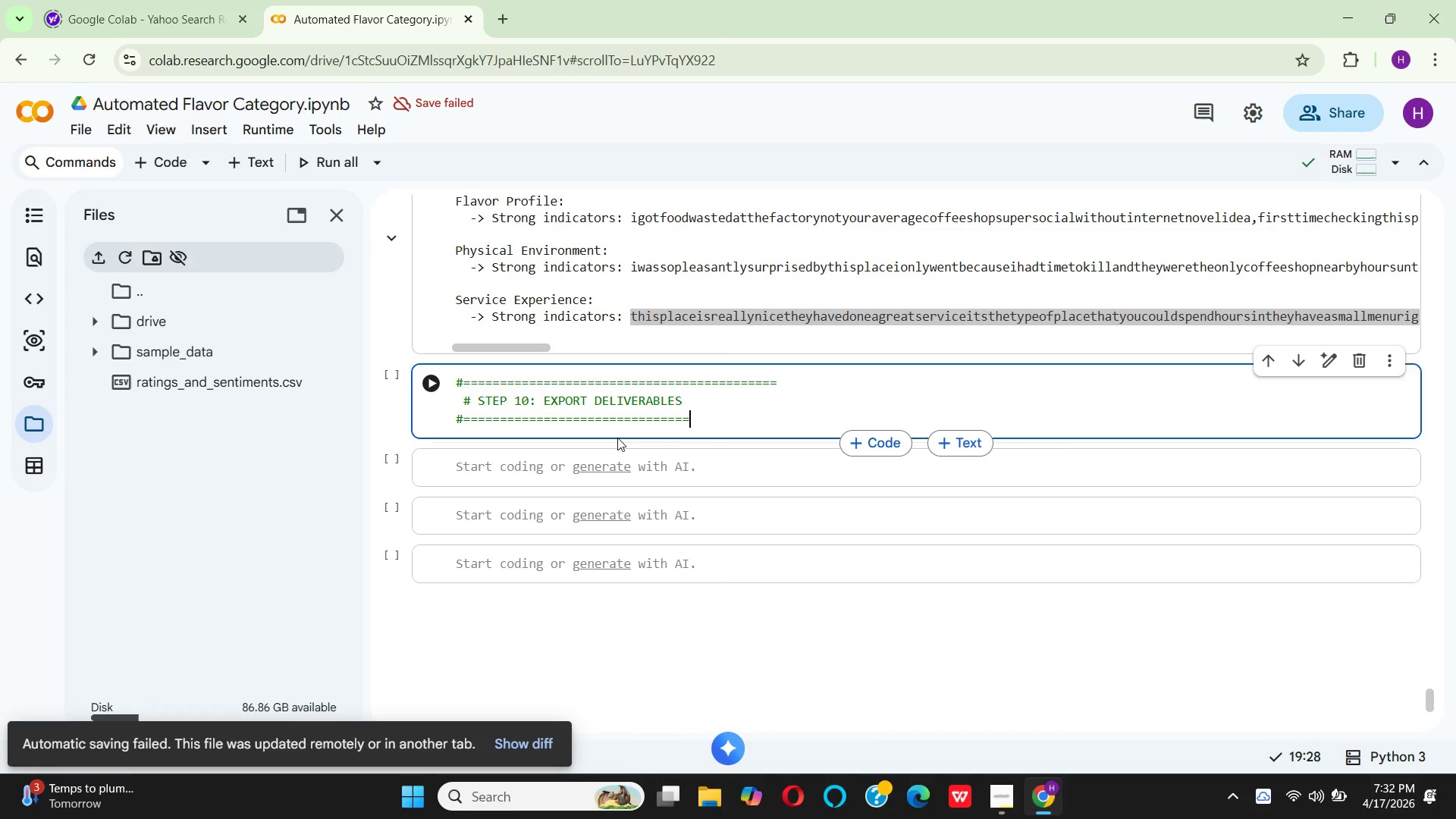 
key(Equal)
 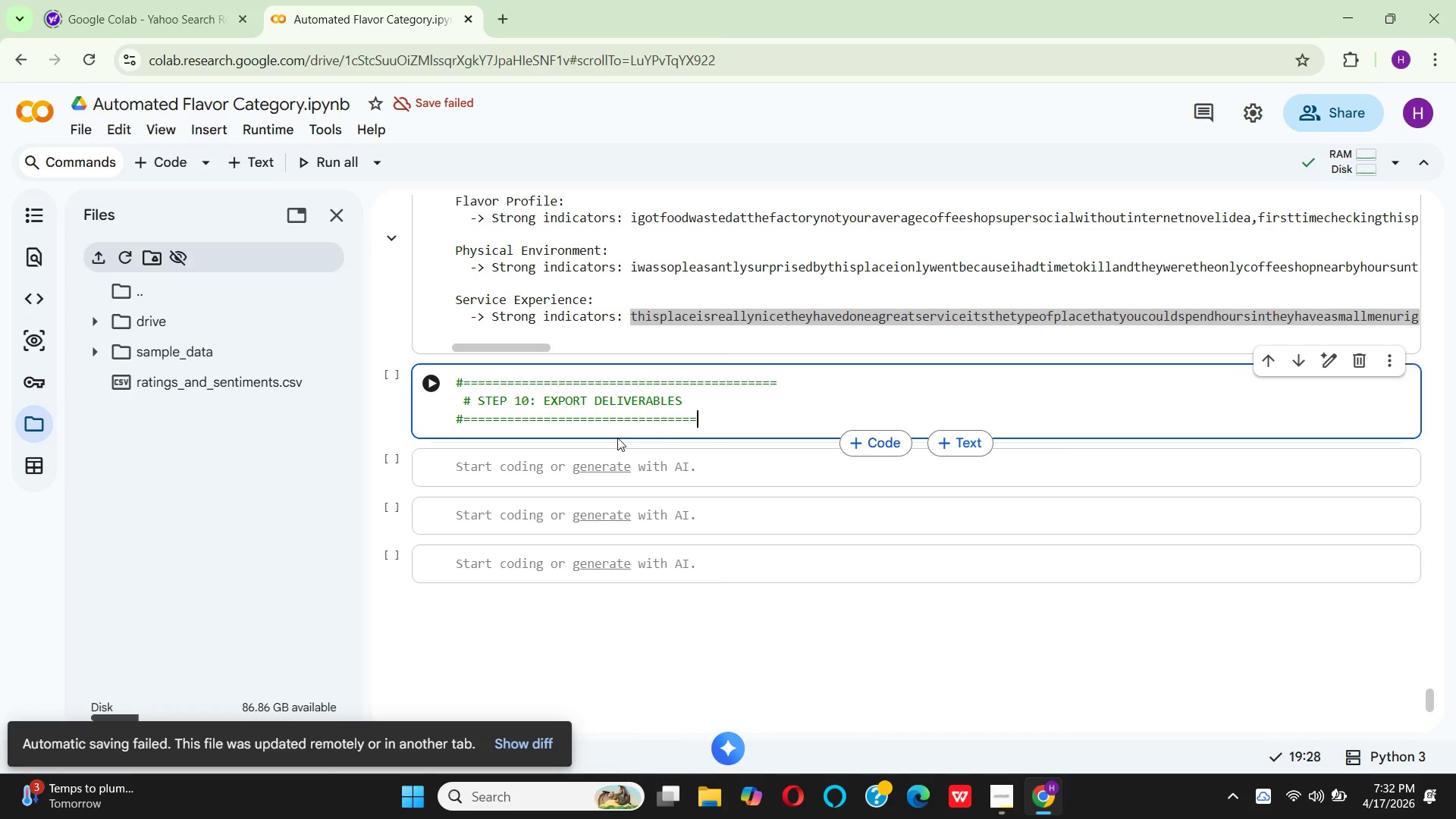 
key(Equal)
 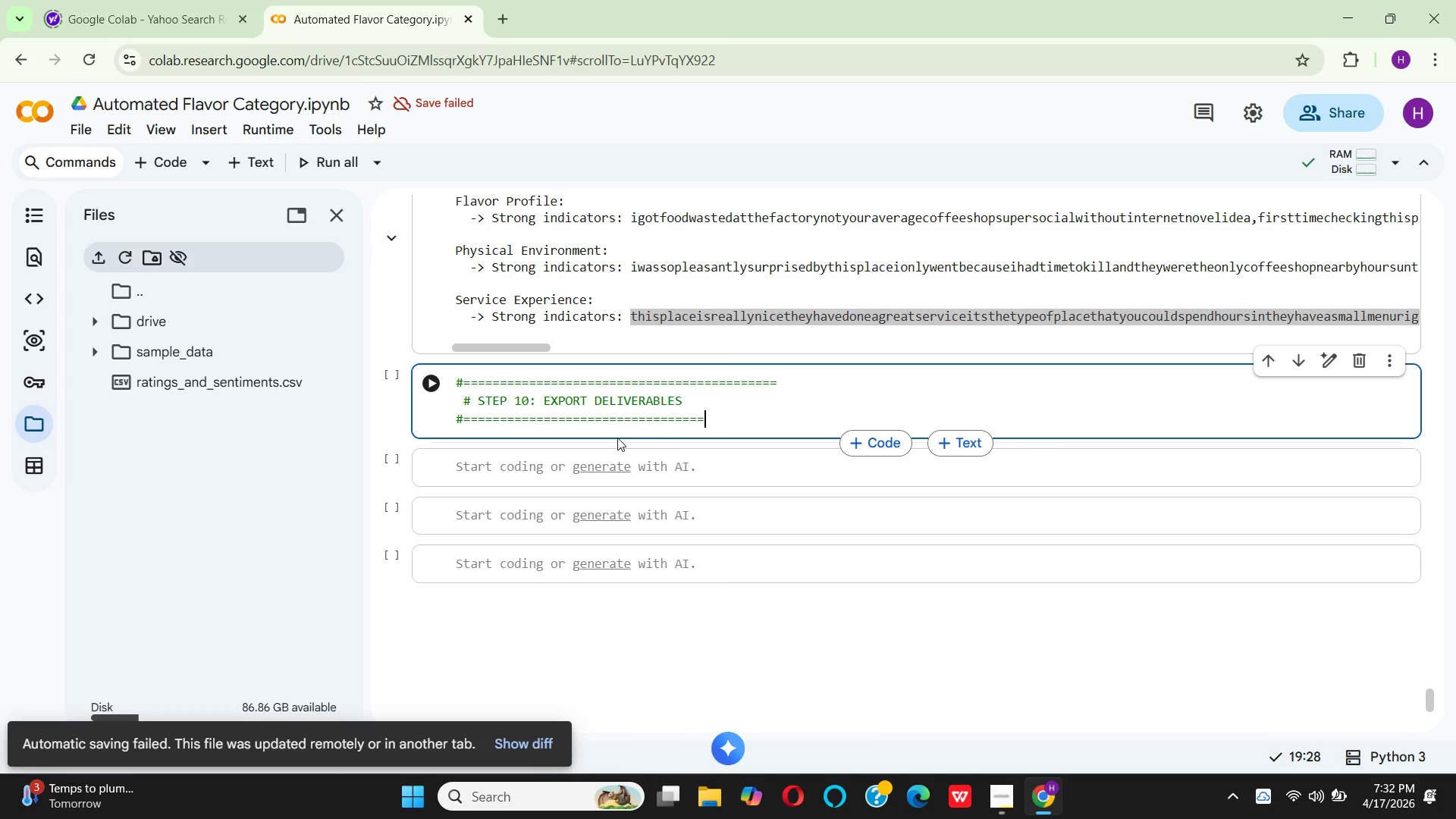 
key(Equal)
 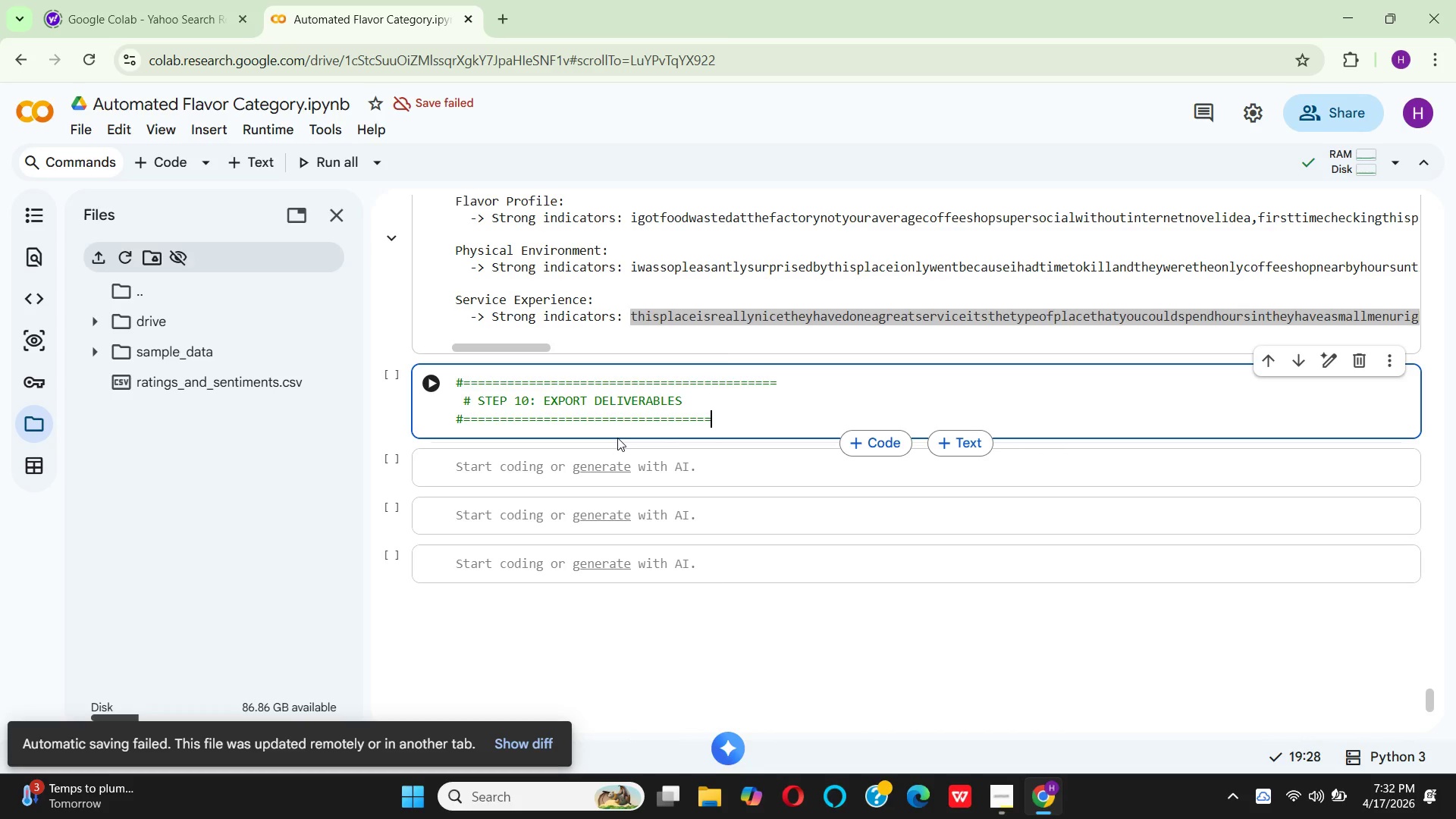 
key(Equal)
 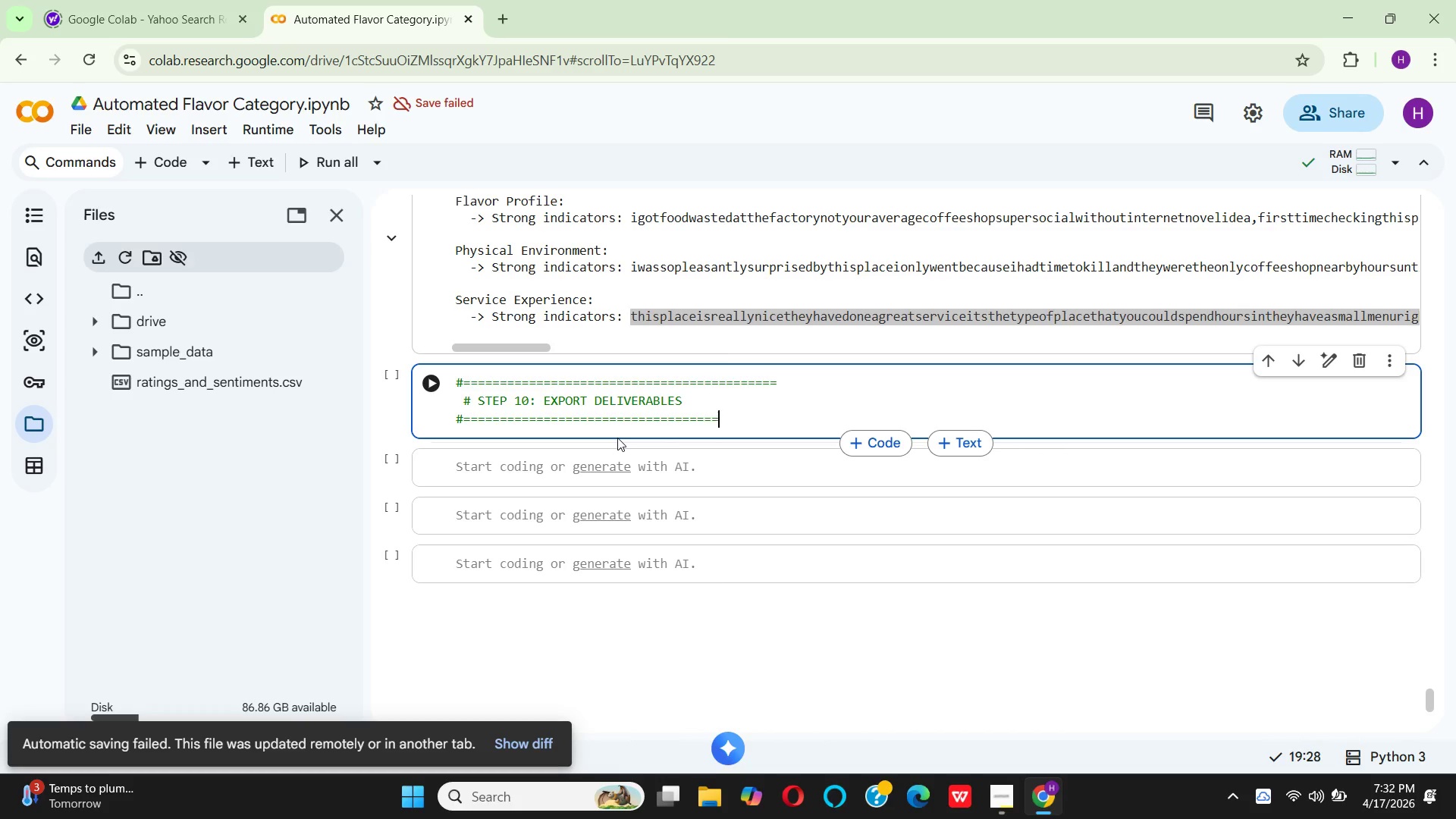 
key(Equal)
 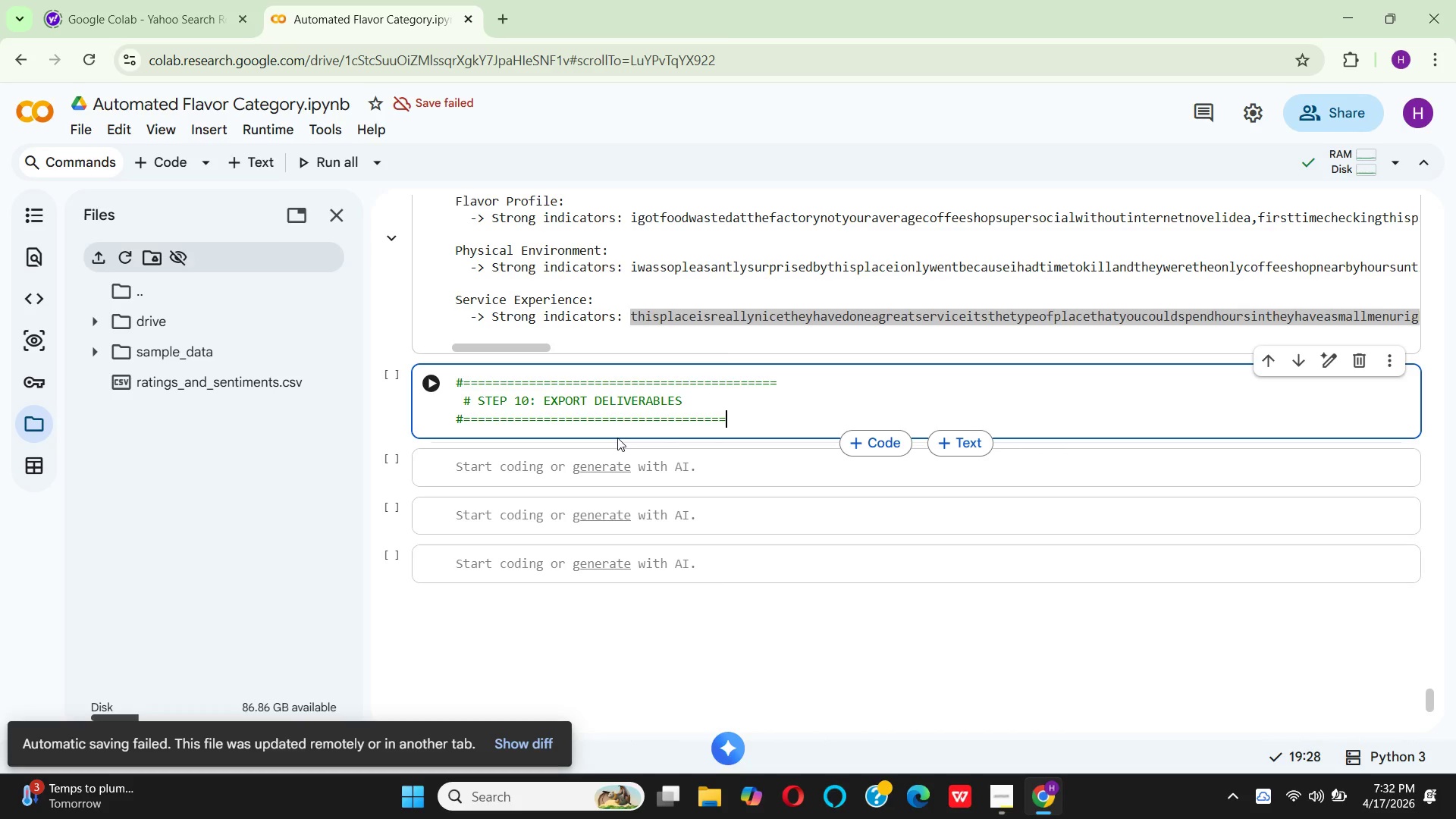 
key(Equal)
 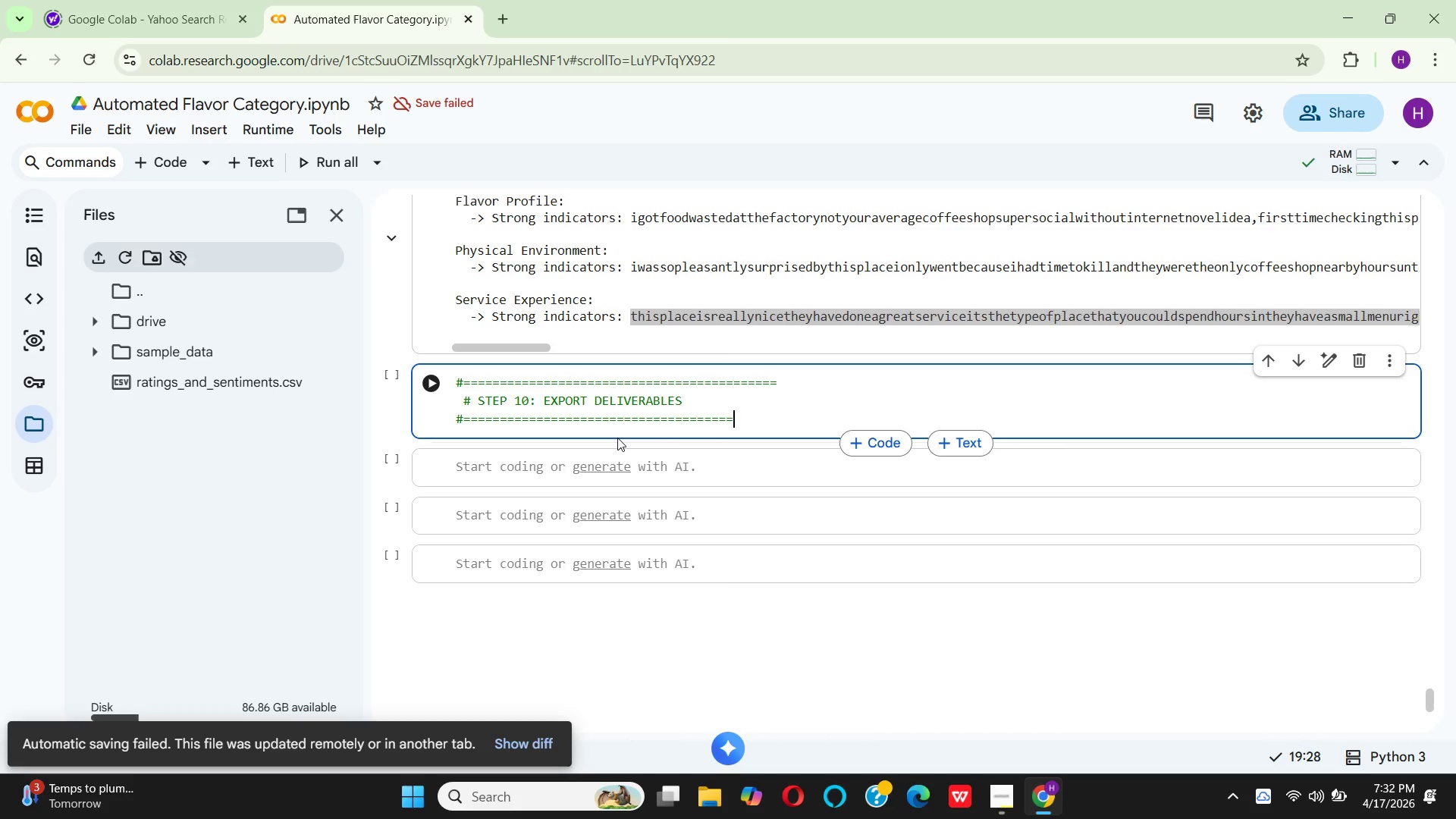 
key(Equal)
 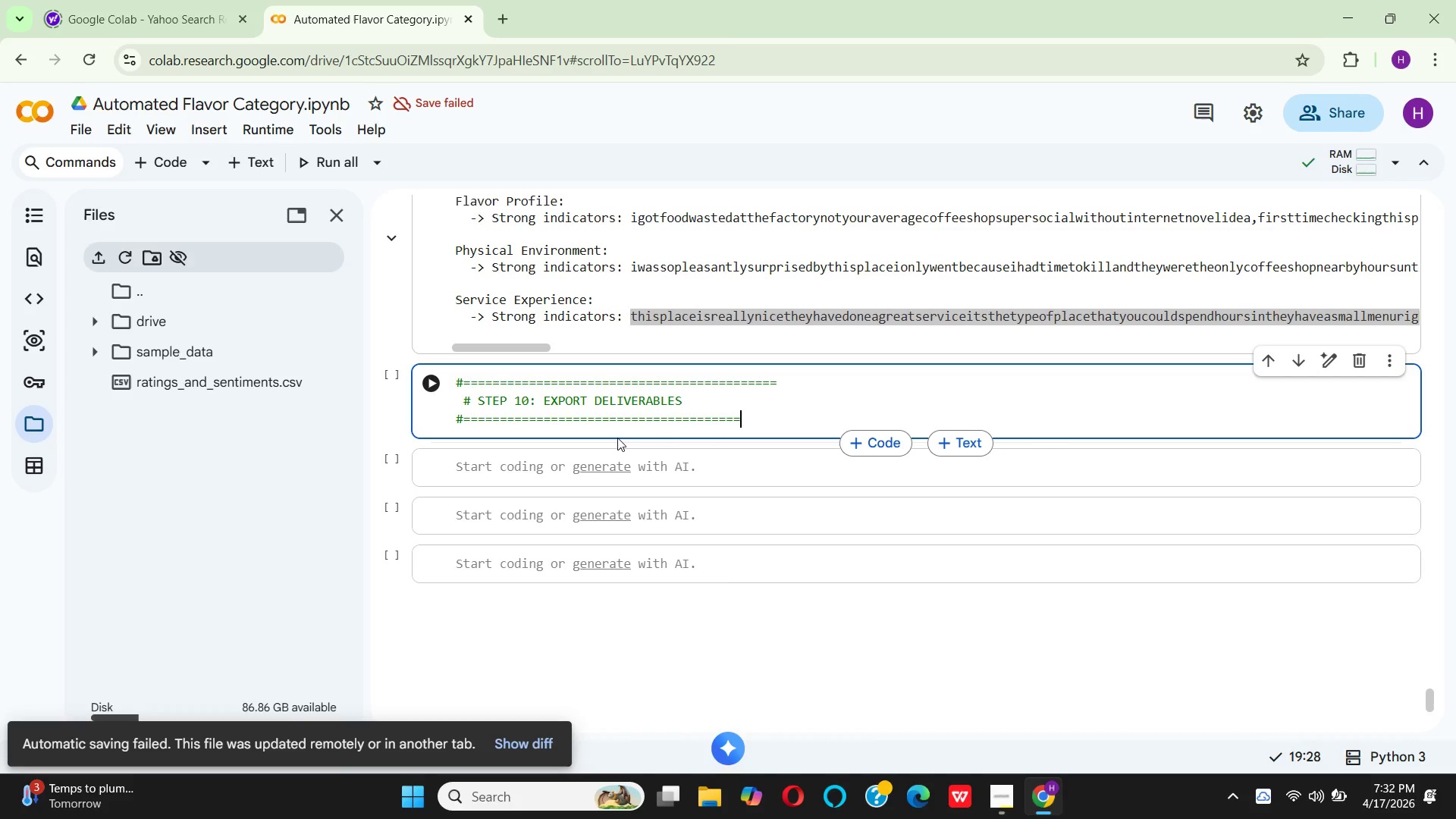 
key(Equal)
 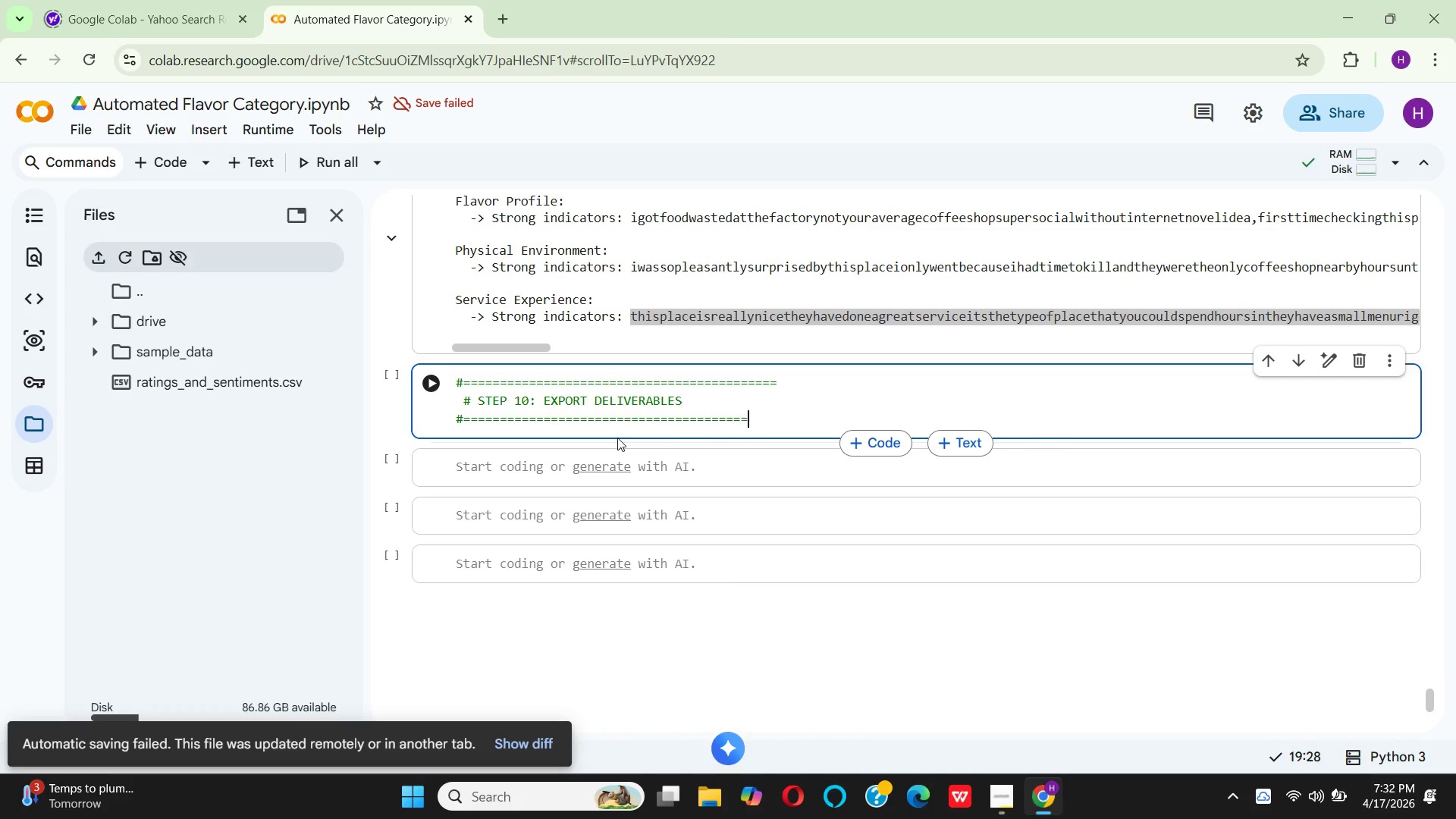 
key(Equal)
 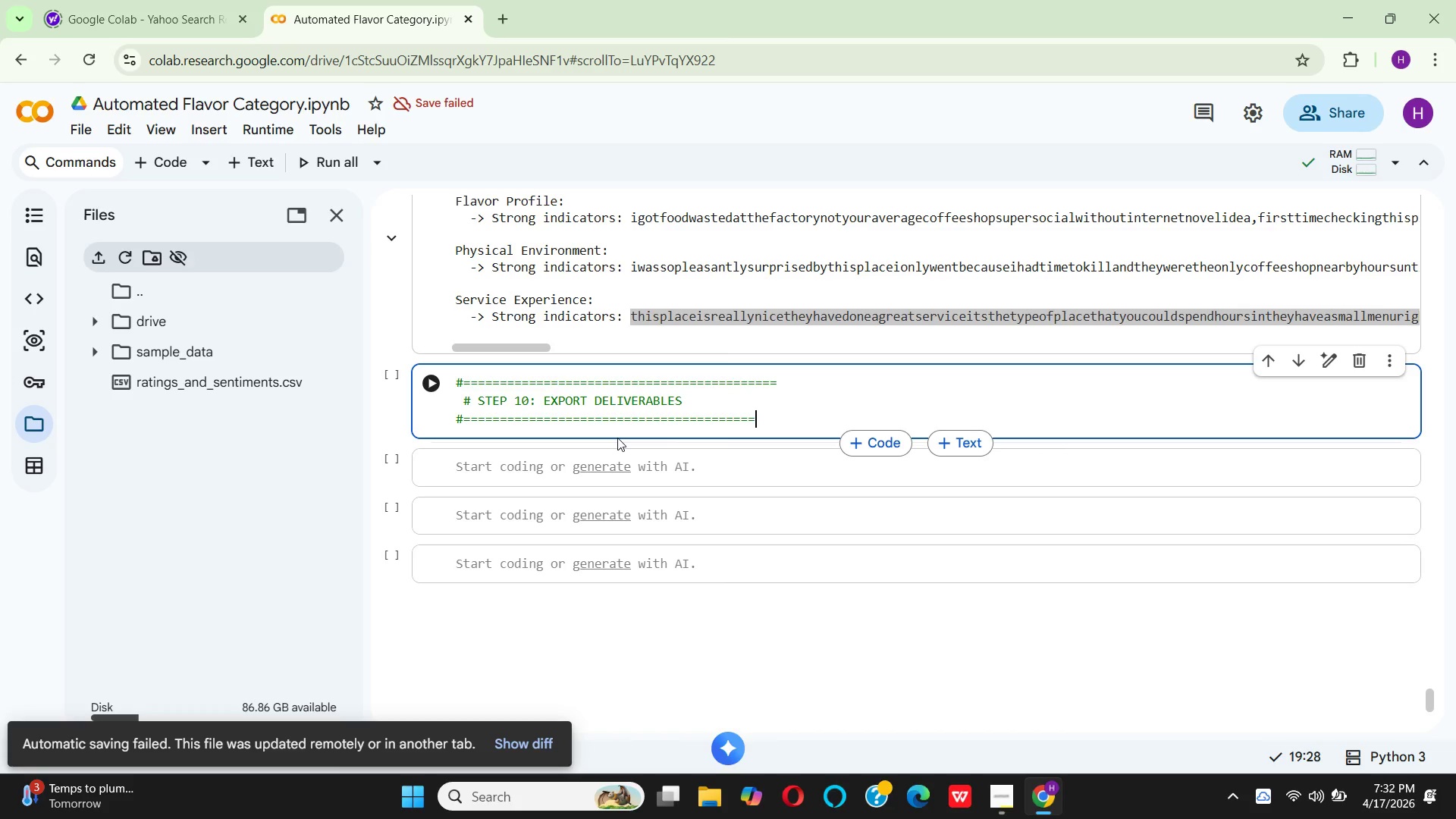 
key(Equal)
 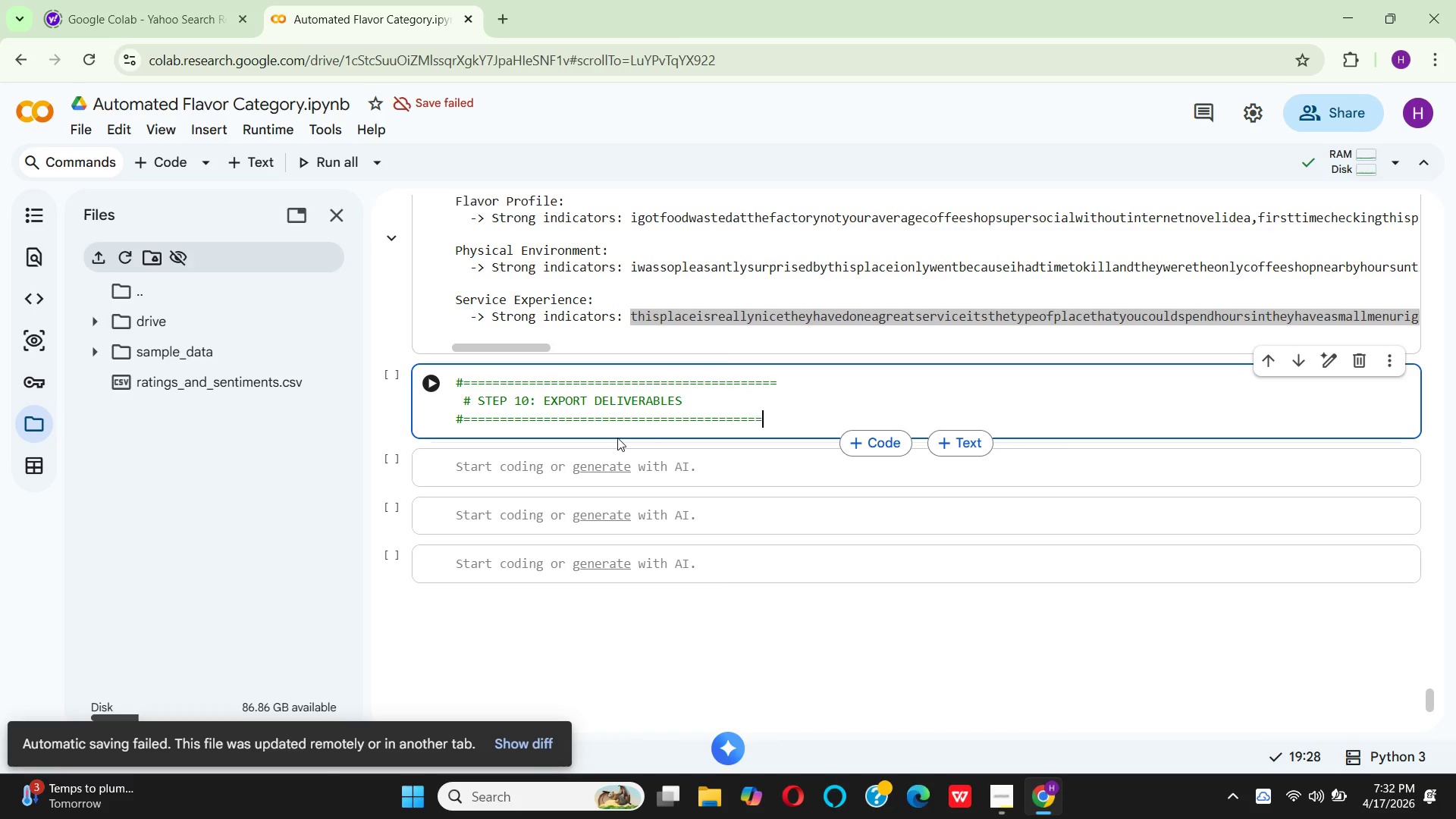 
key(Equal)
 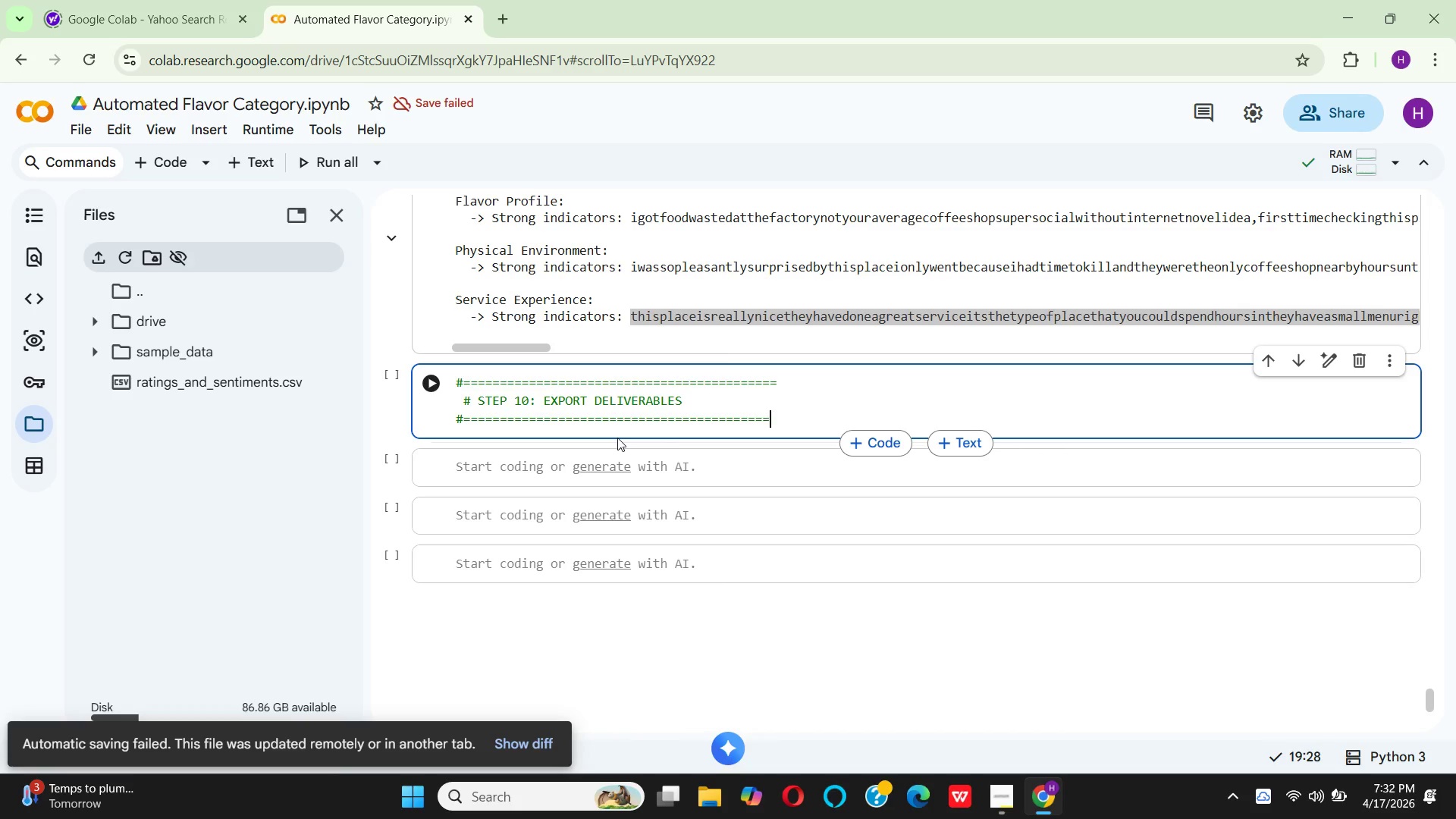 
key(Equal)
 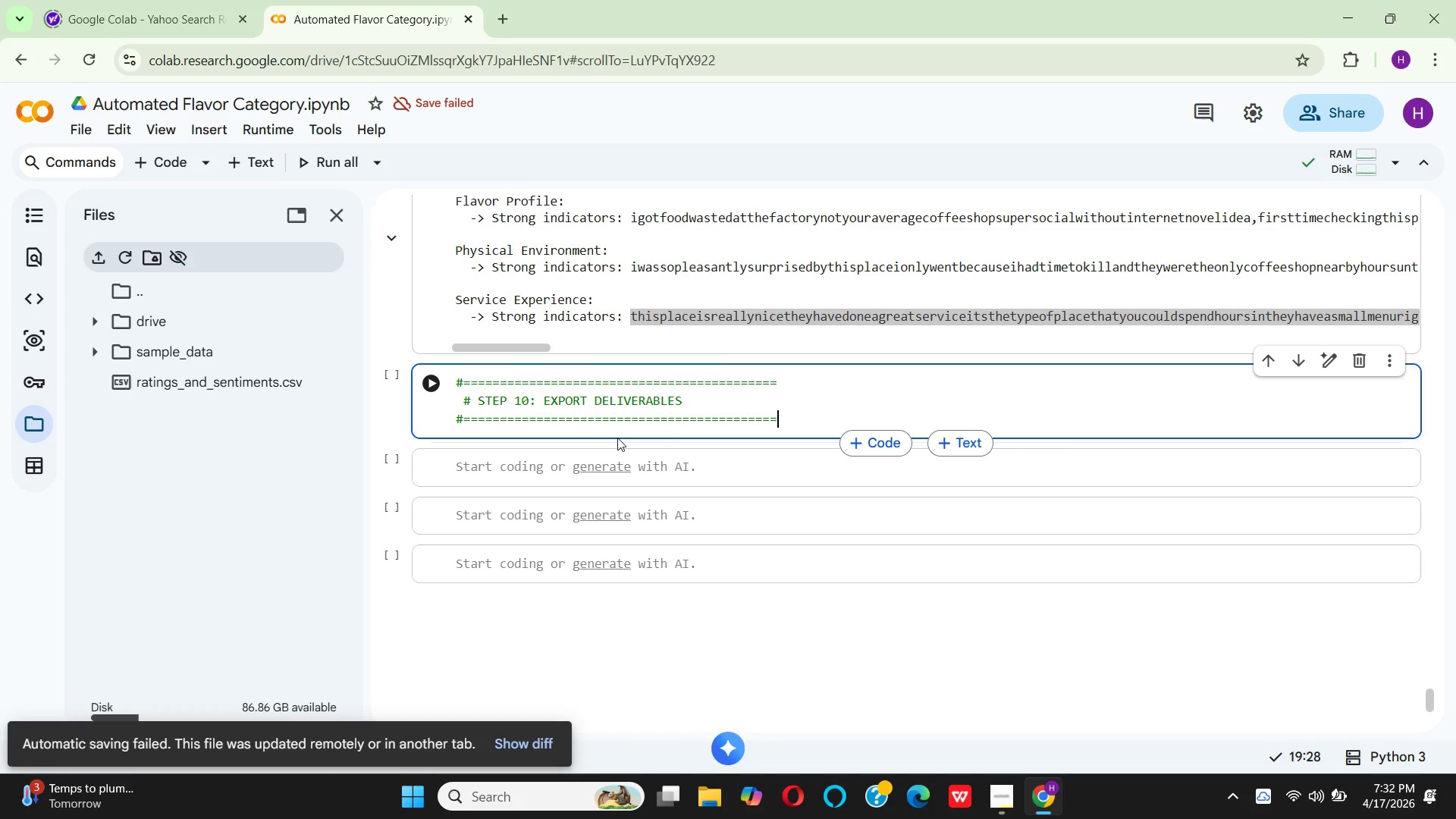 
key(Equal)
 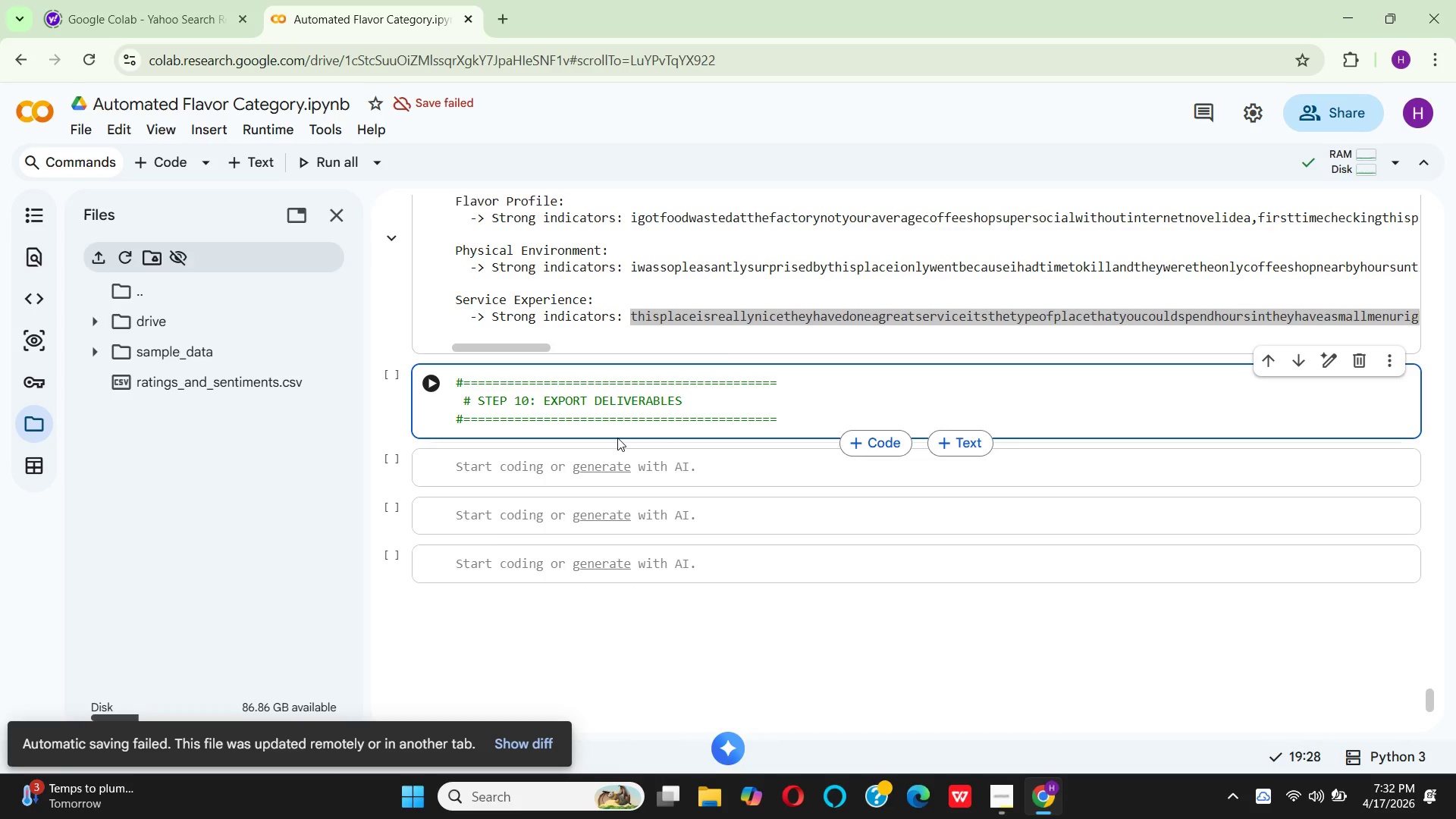 
key(Enter)
 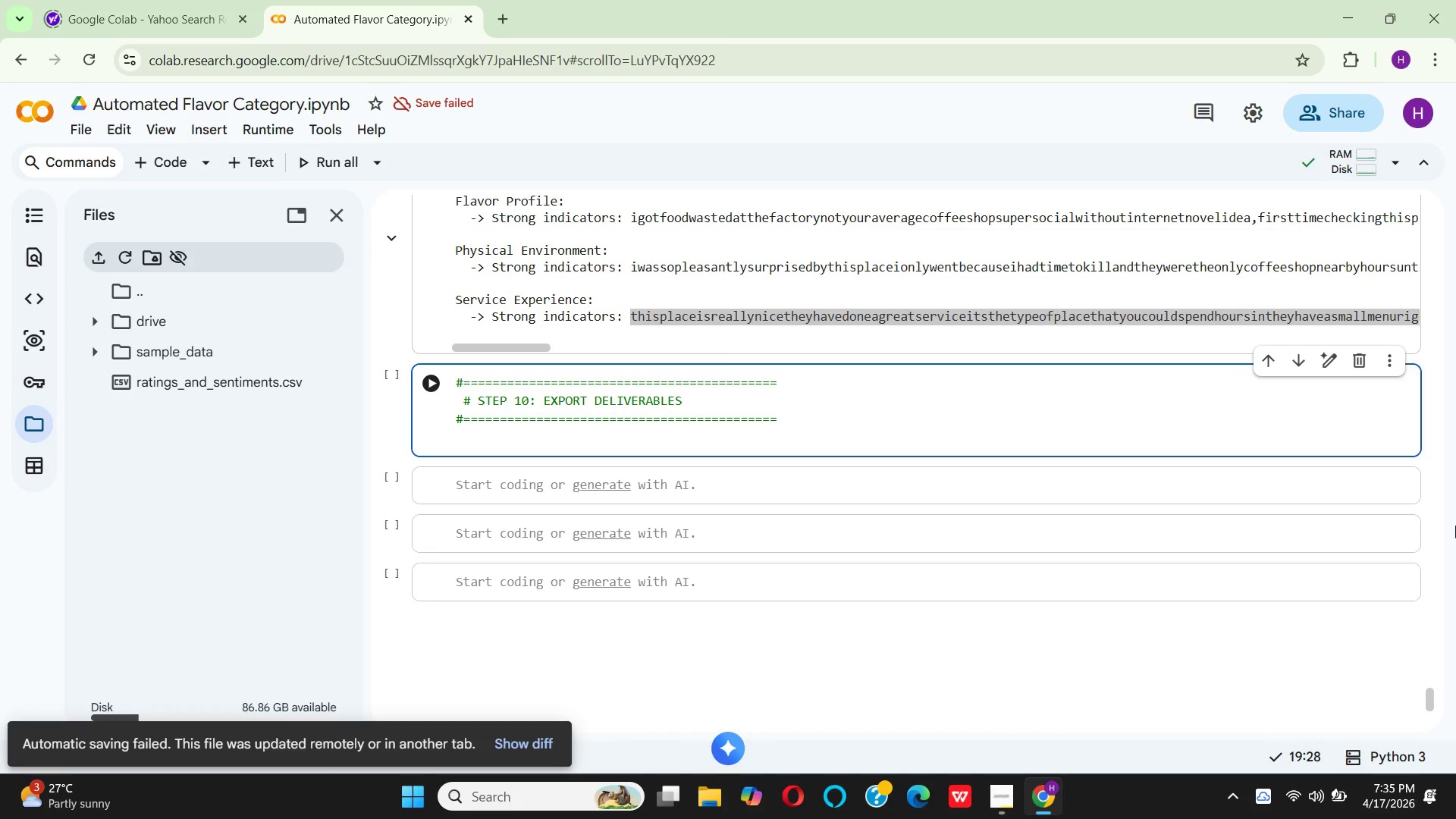 
wait(155.61)
 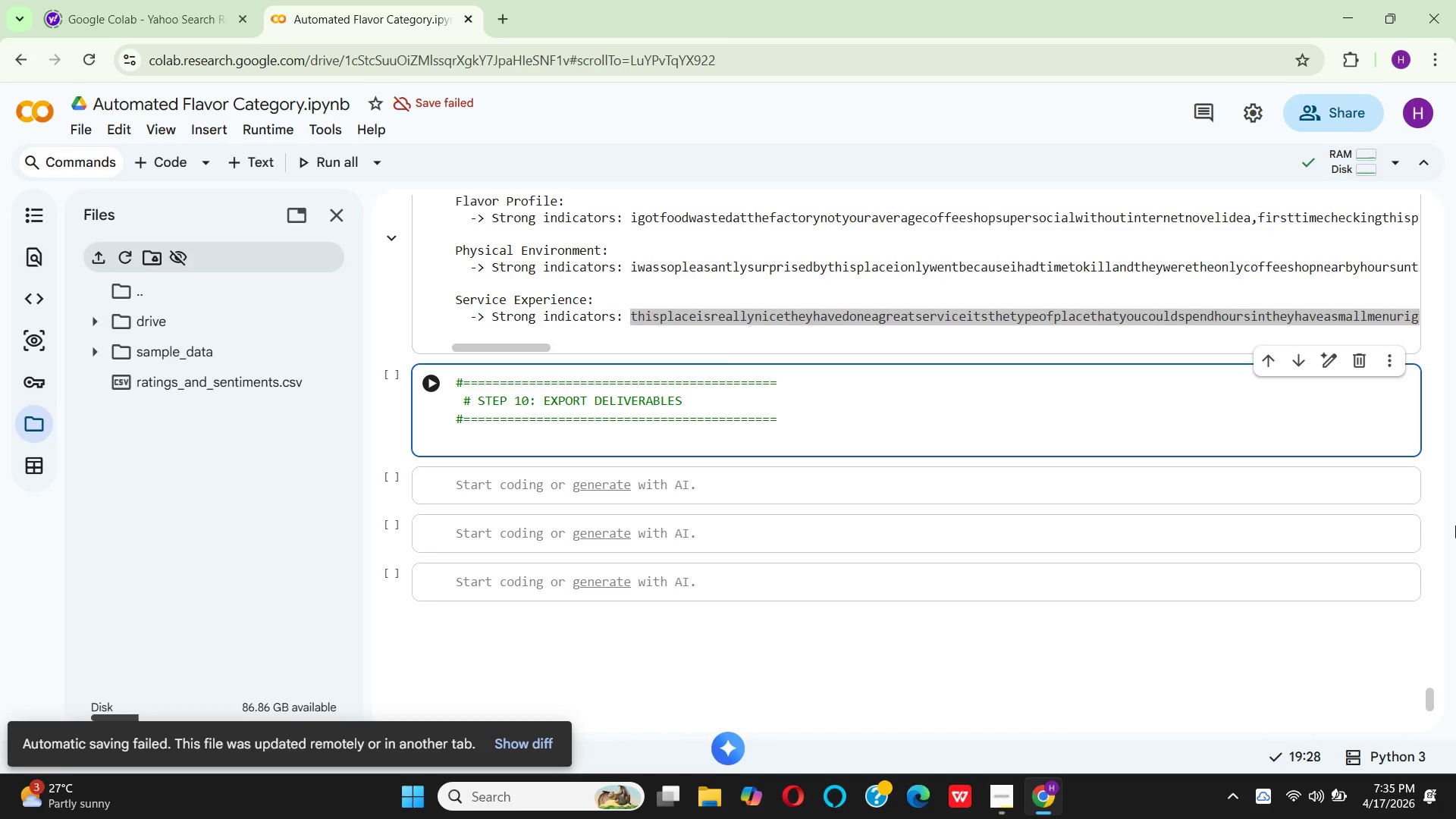 
key(Enter)
 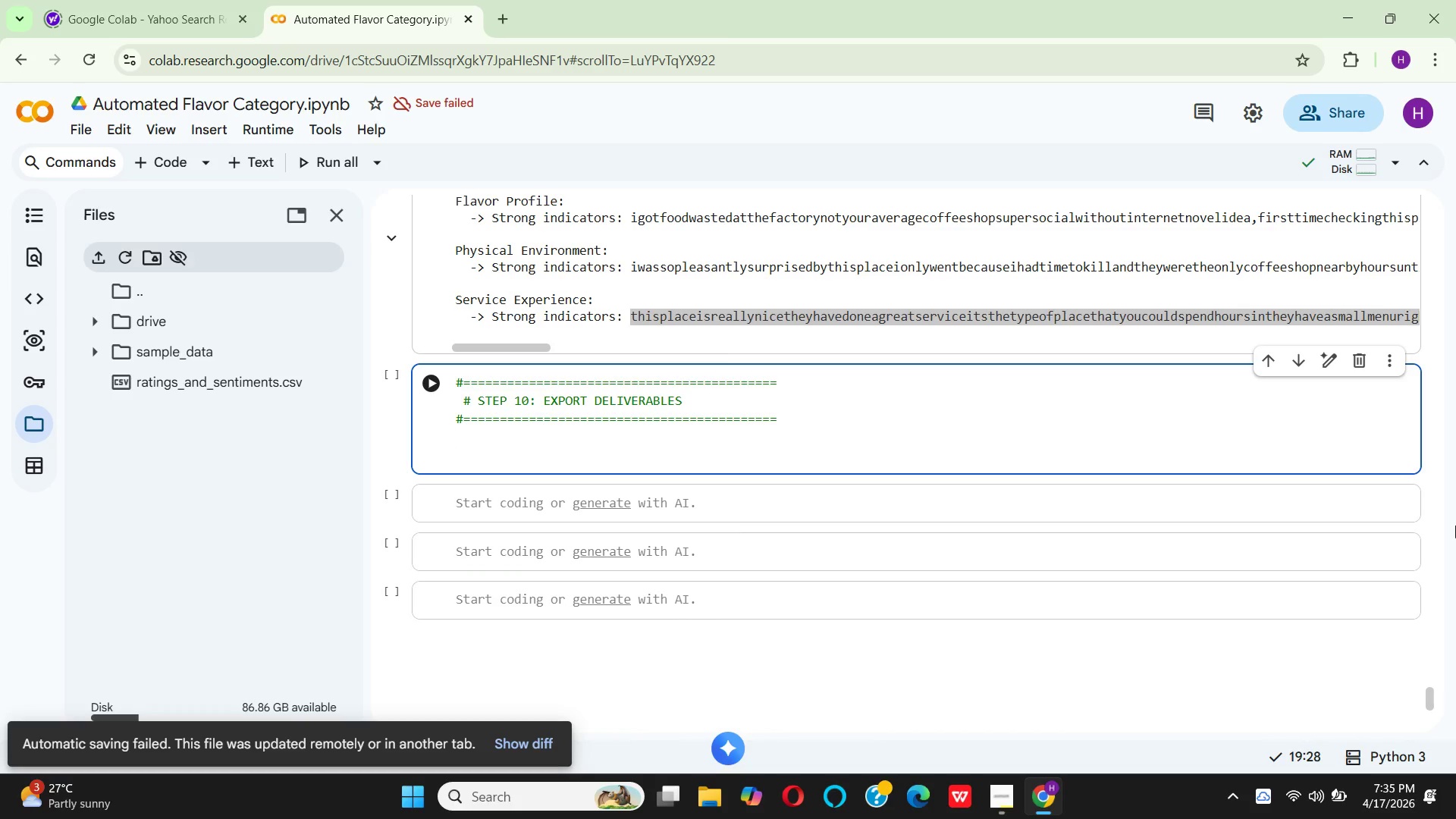 
type(fe)
key(Backspace)
type(r)
 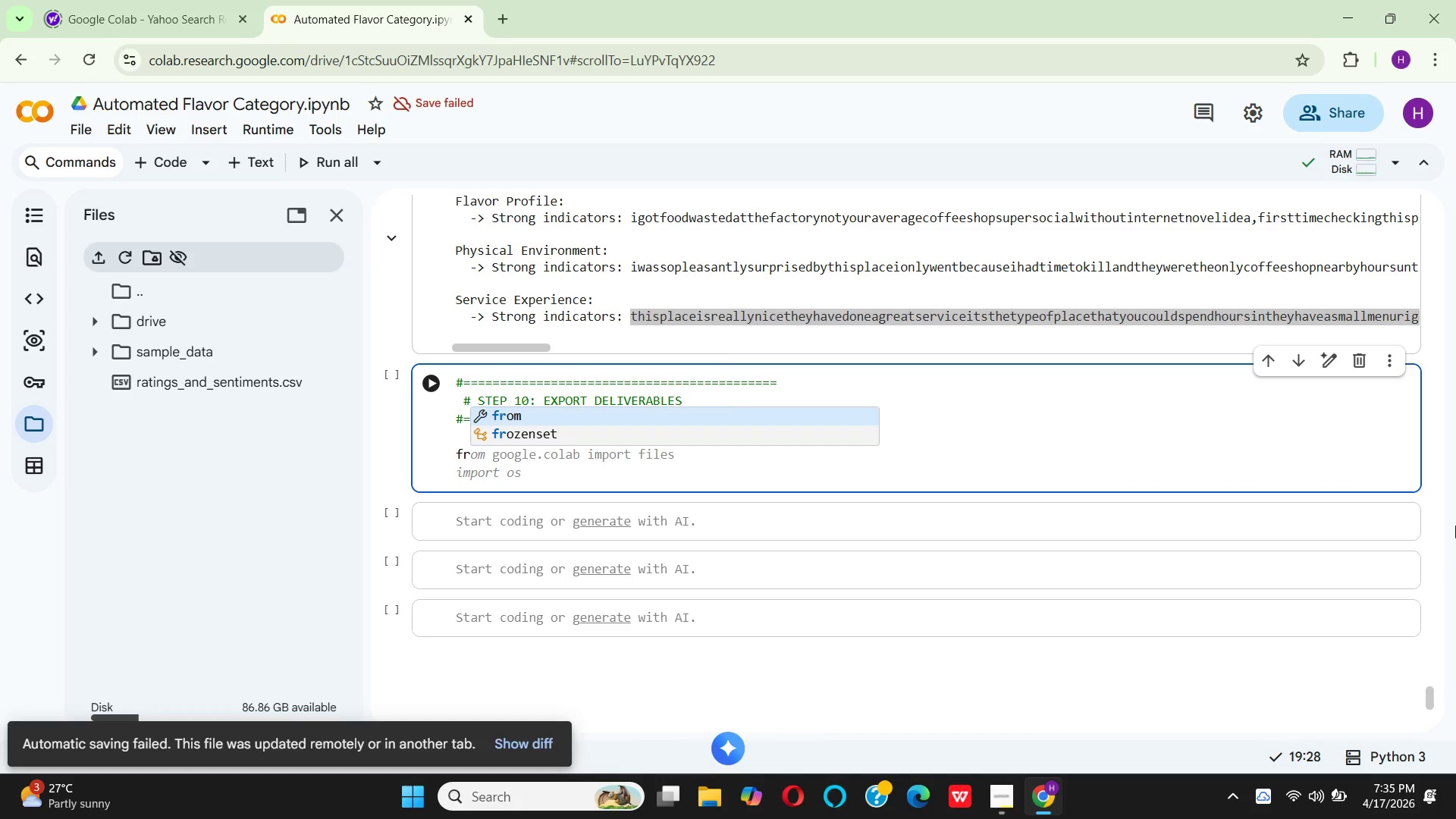 
type(om )
 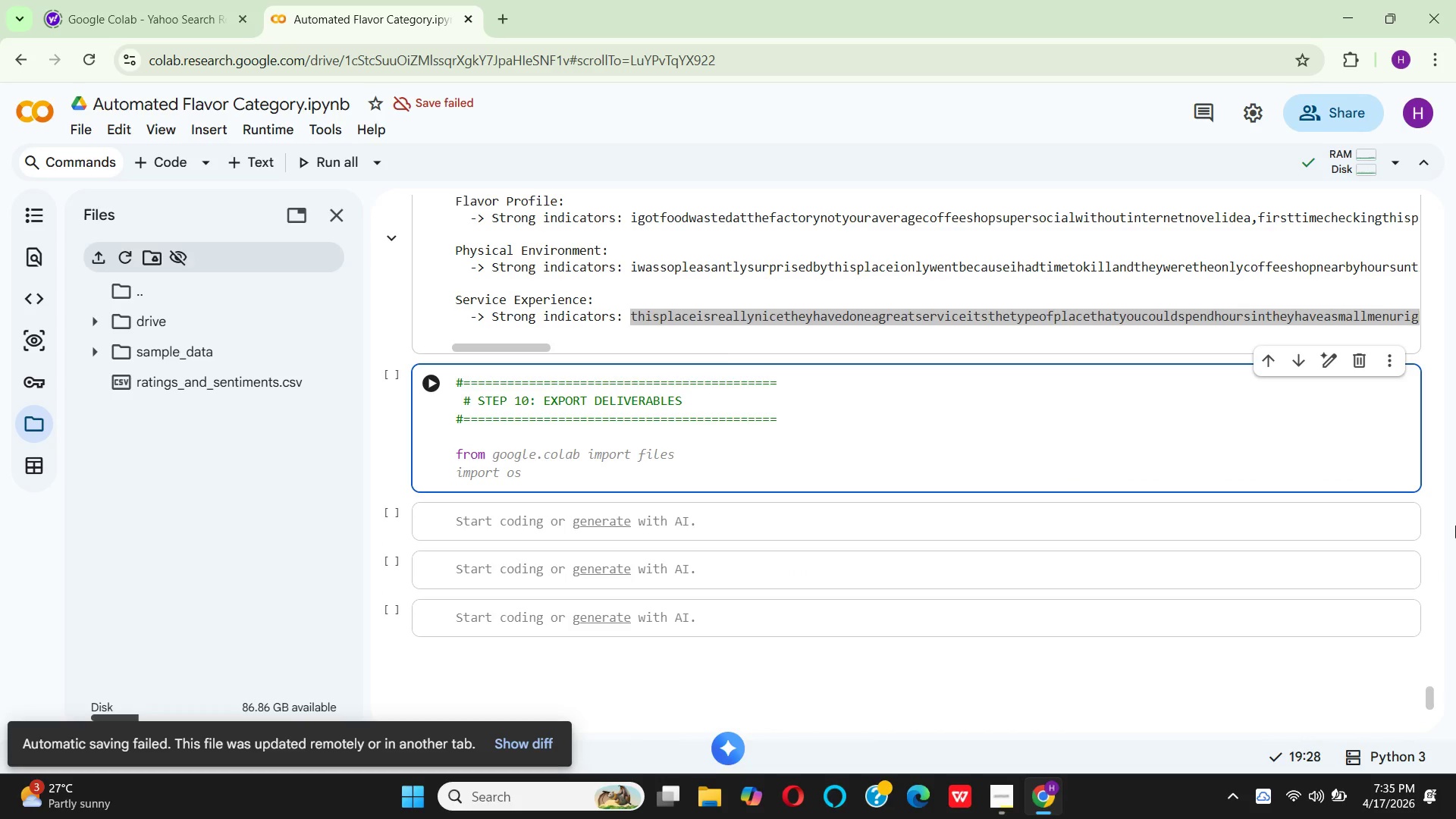 
wait(8.91)
 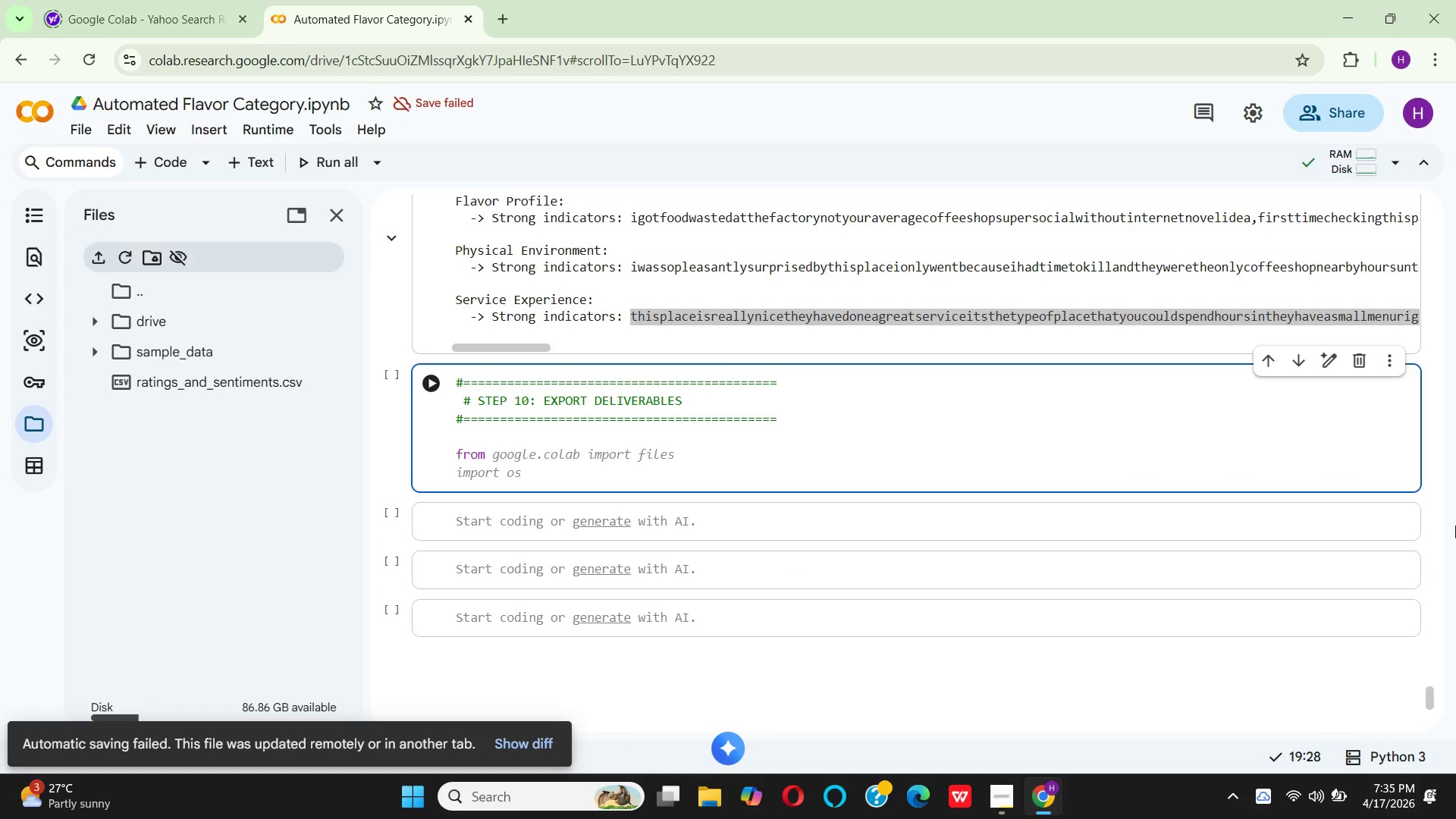 
type( )
key(Backspace)
type(datatime import datatime )
key(Backspace)
 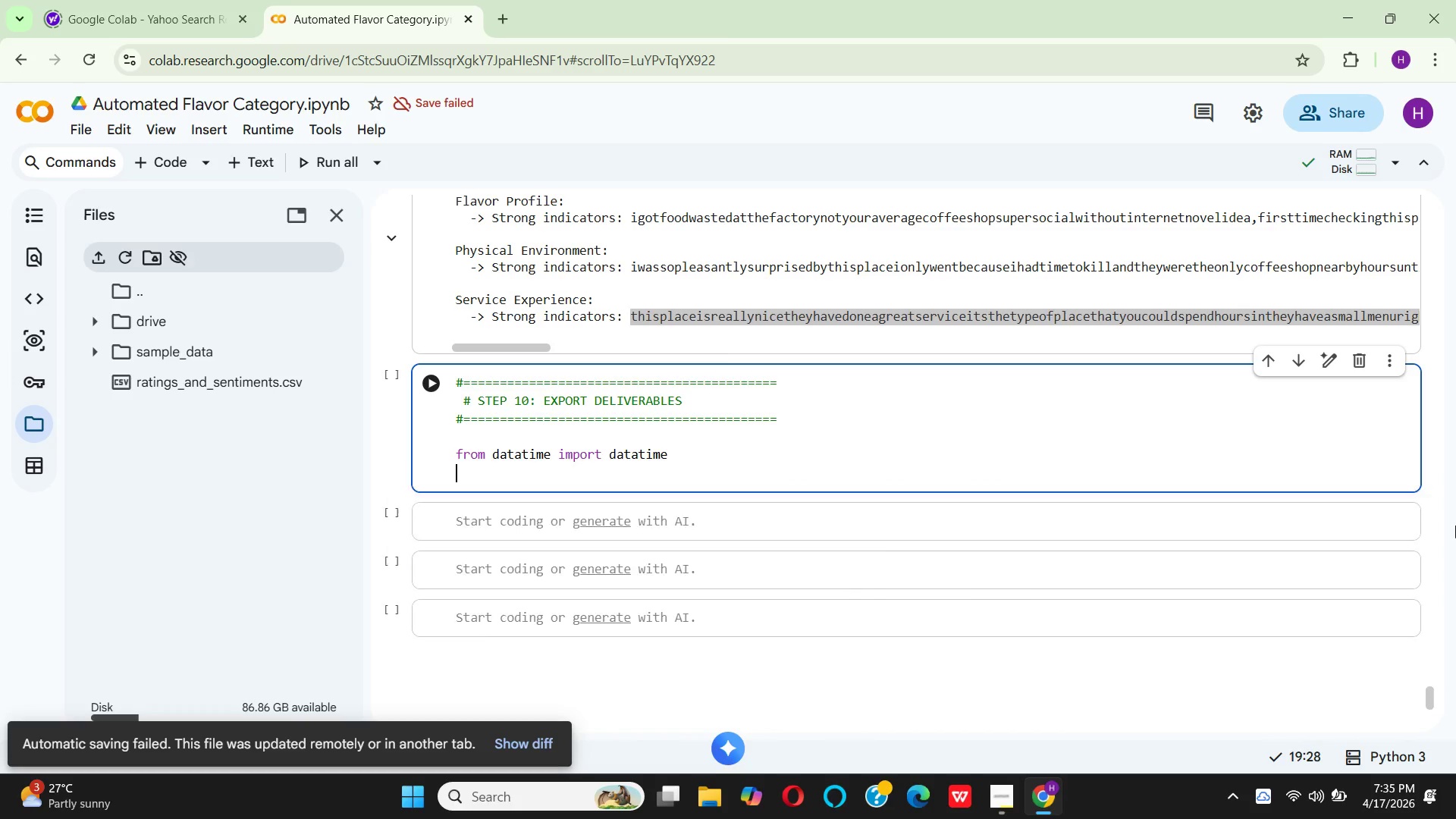 
key(Enter)
 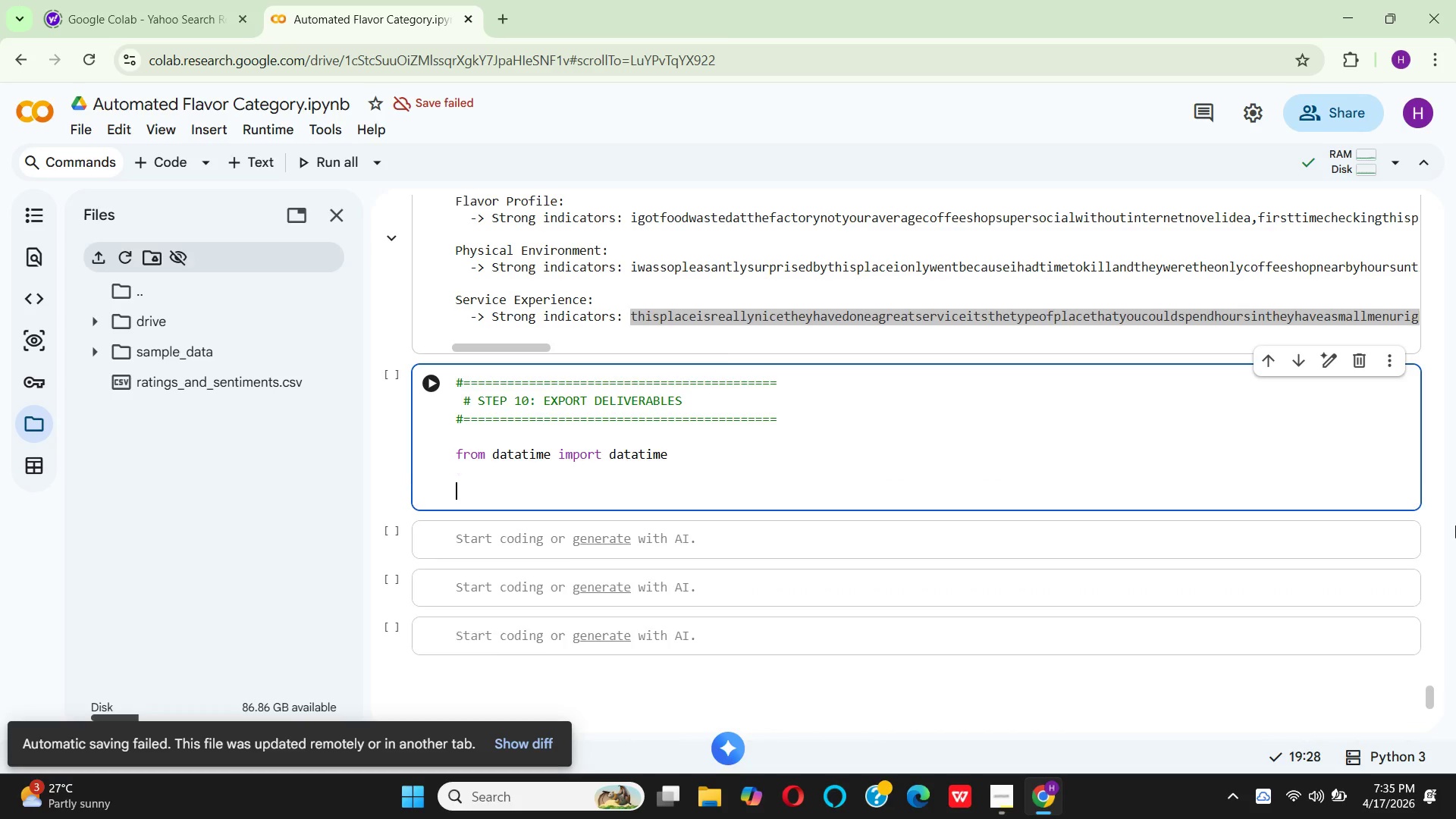 
key(Enter)
 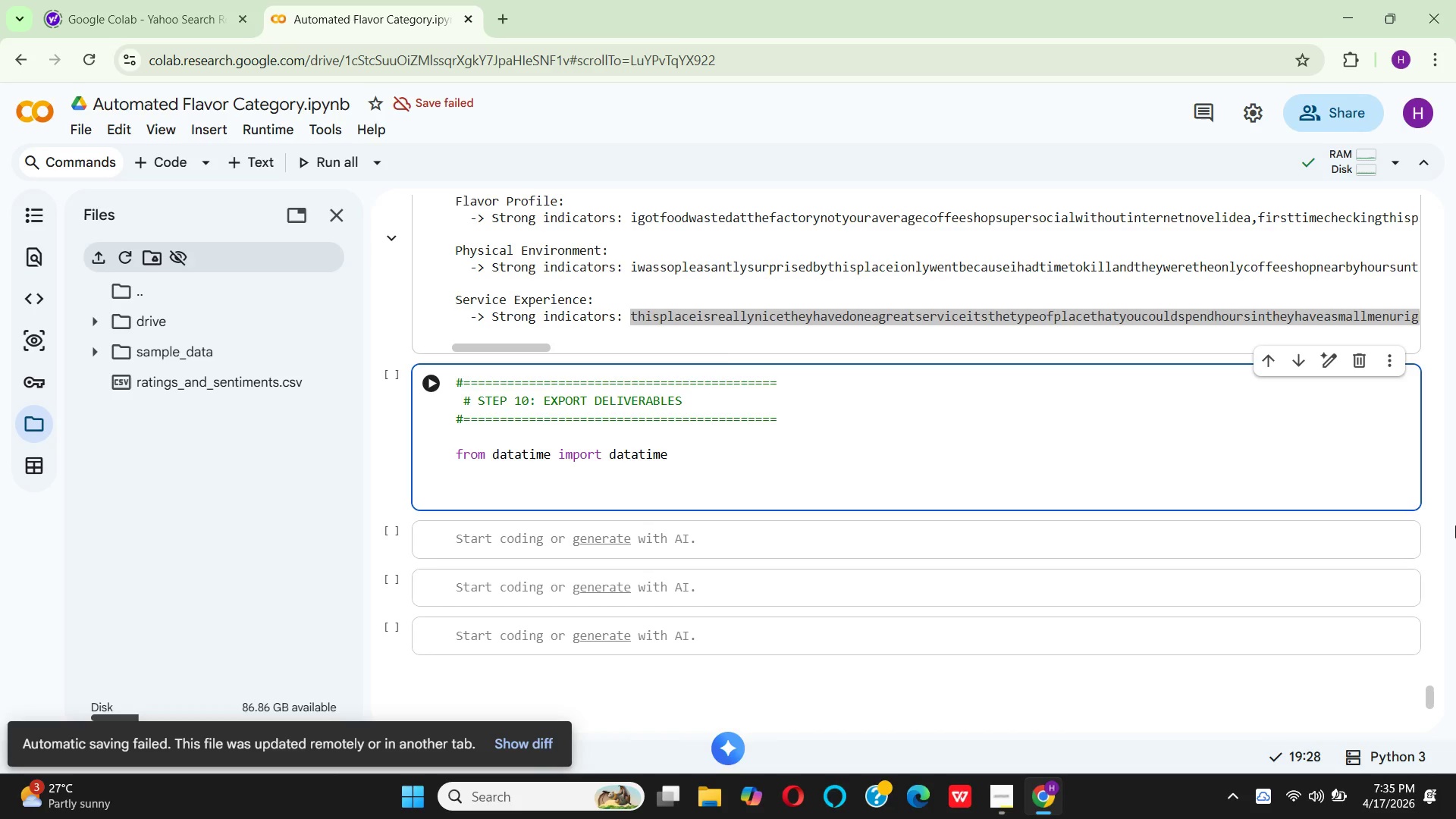 
type(# create output directory)
 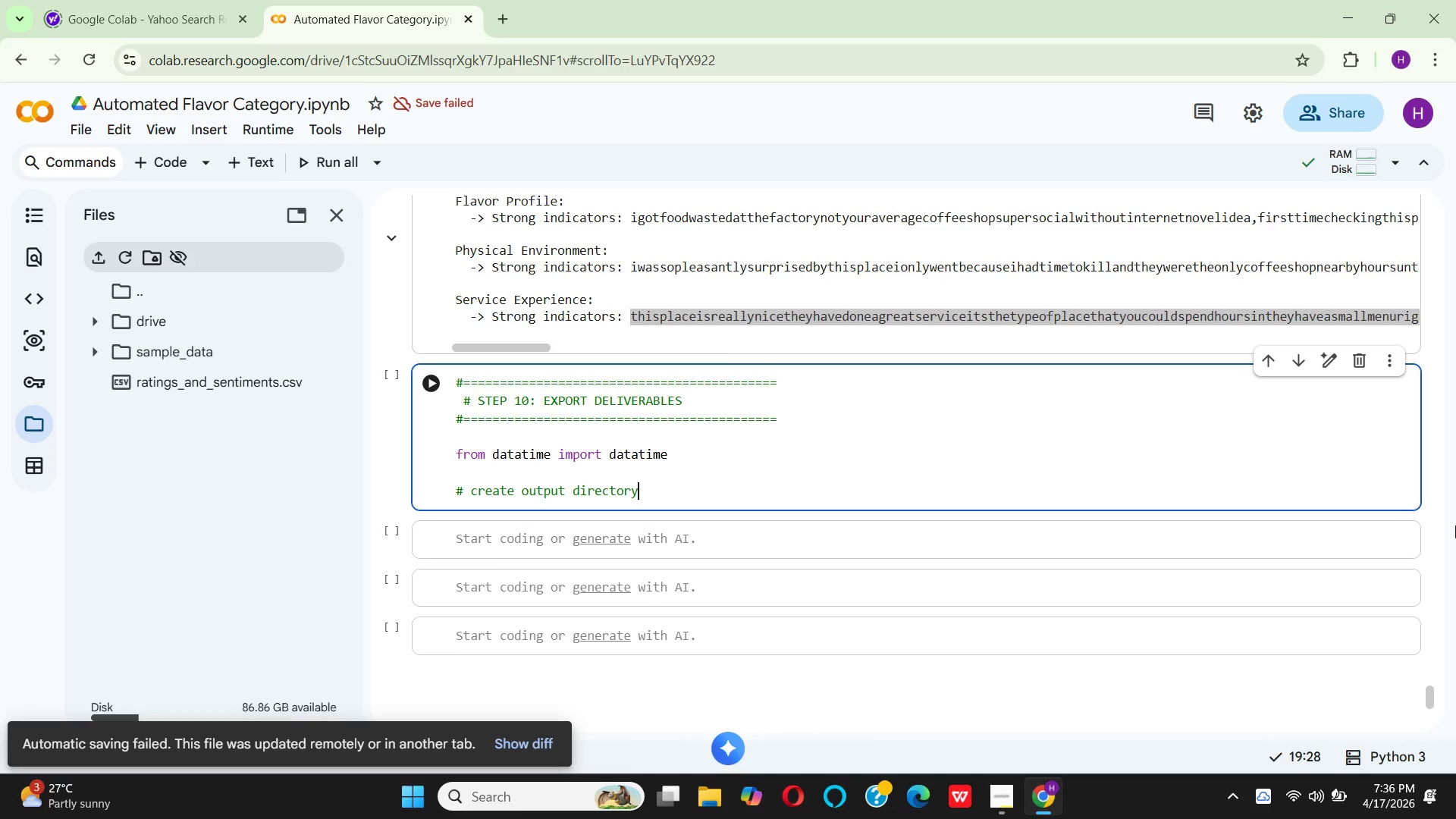 
key(Enter)
 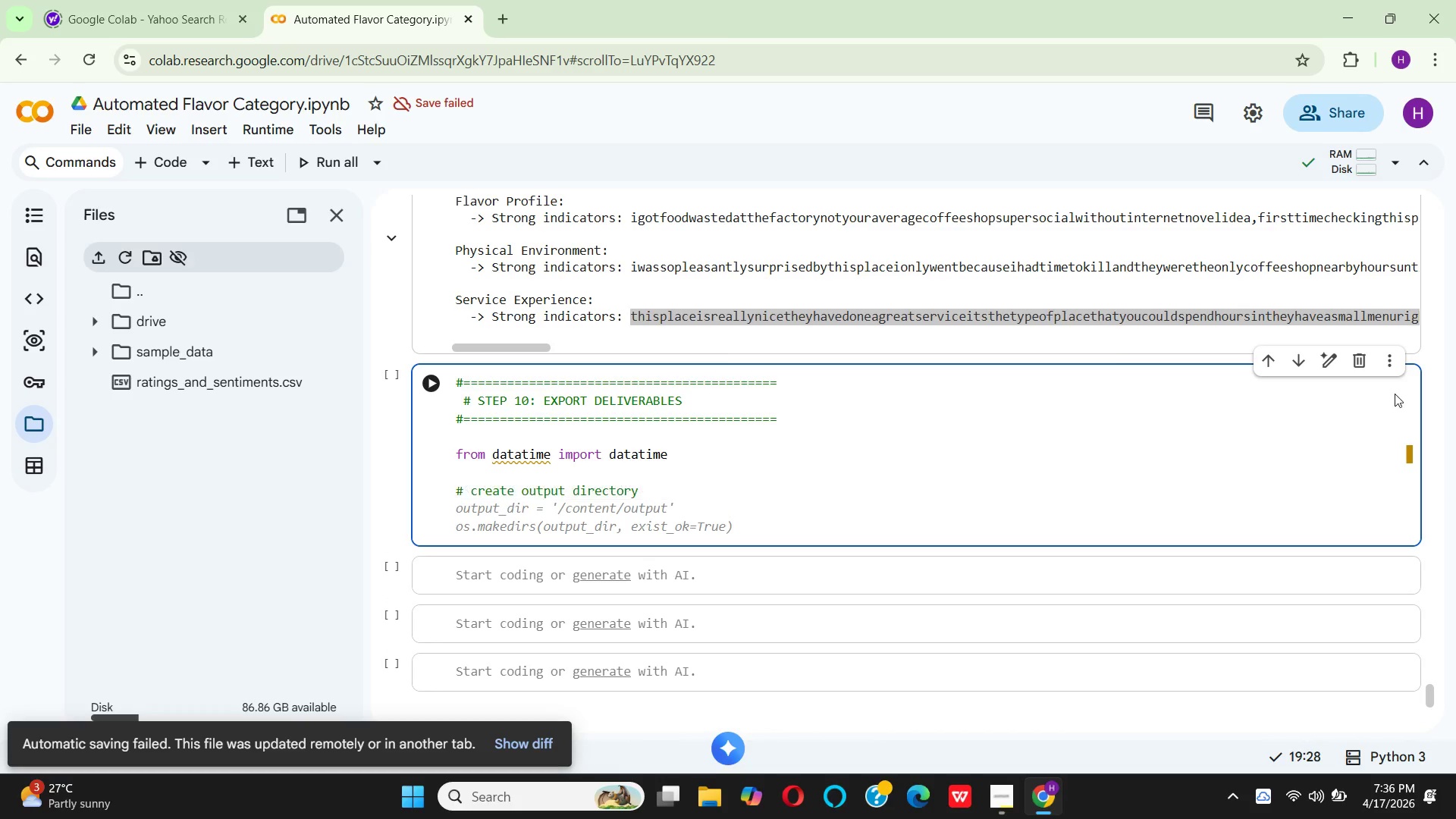 
wait(13.69)
 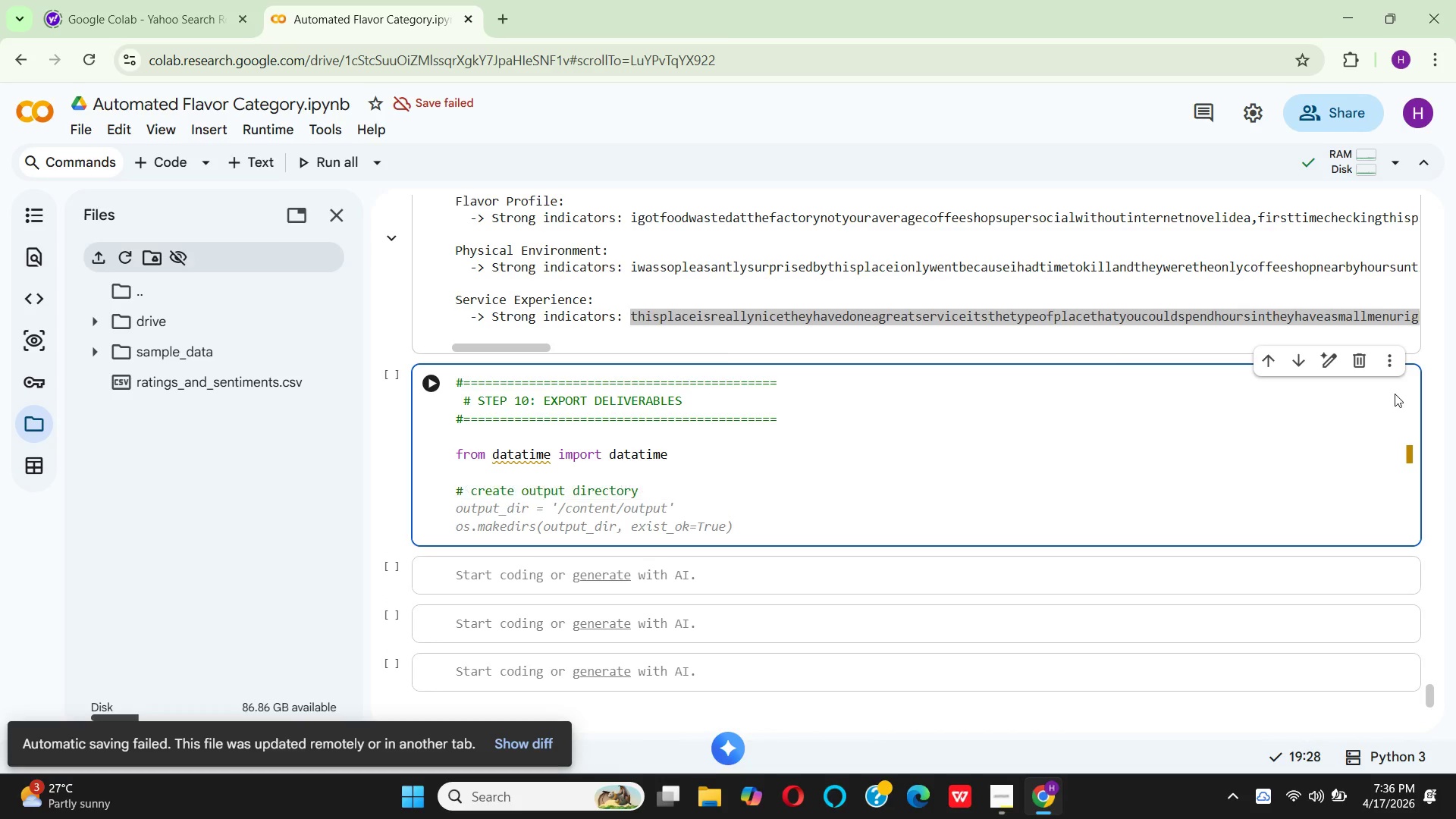 
type(output_dir = '/content/steeped_)
 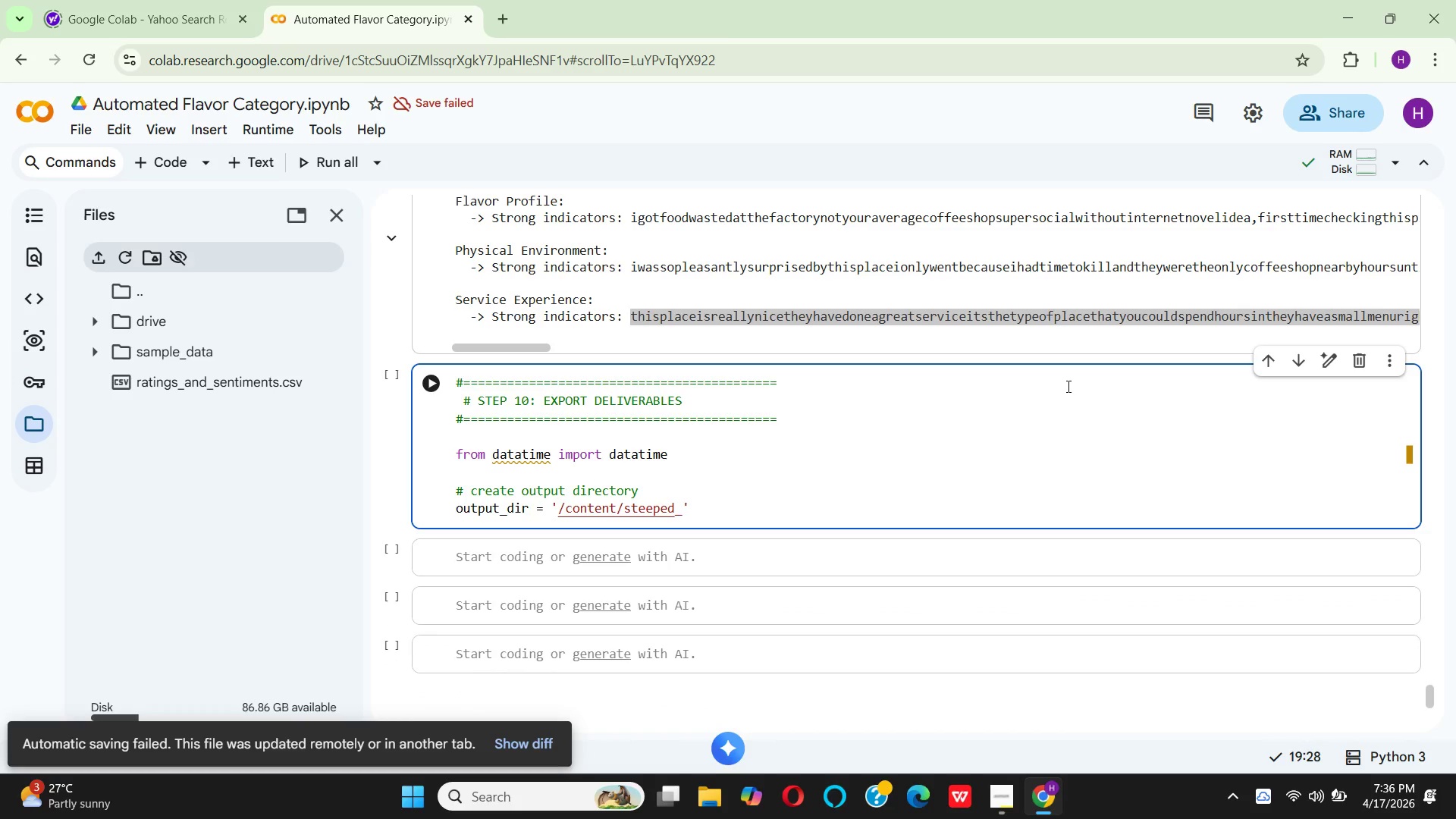 
type(leaf_outpi)
key(Backspace)
type(ut')
 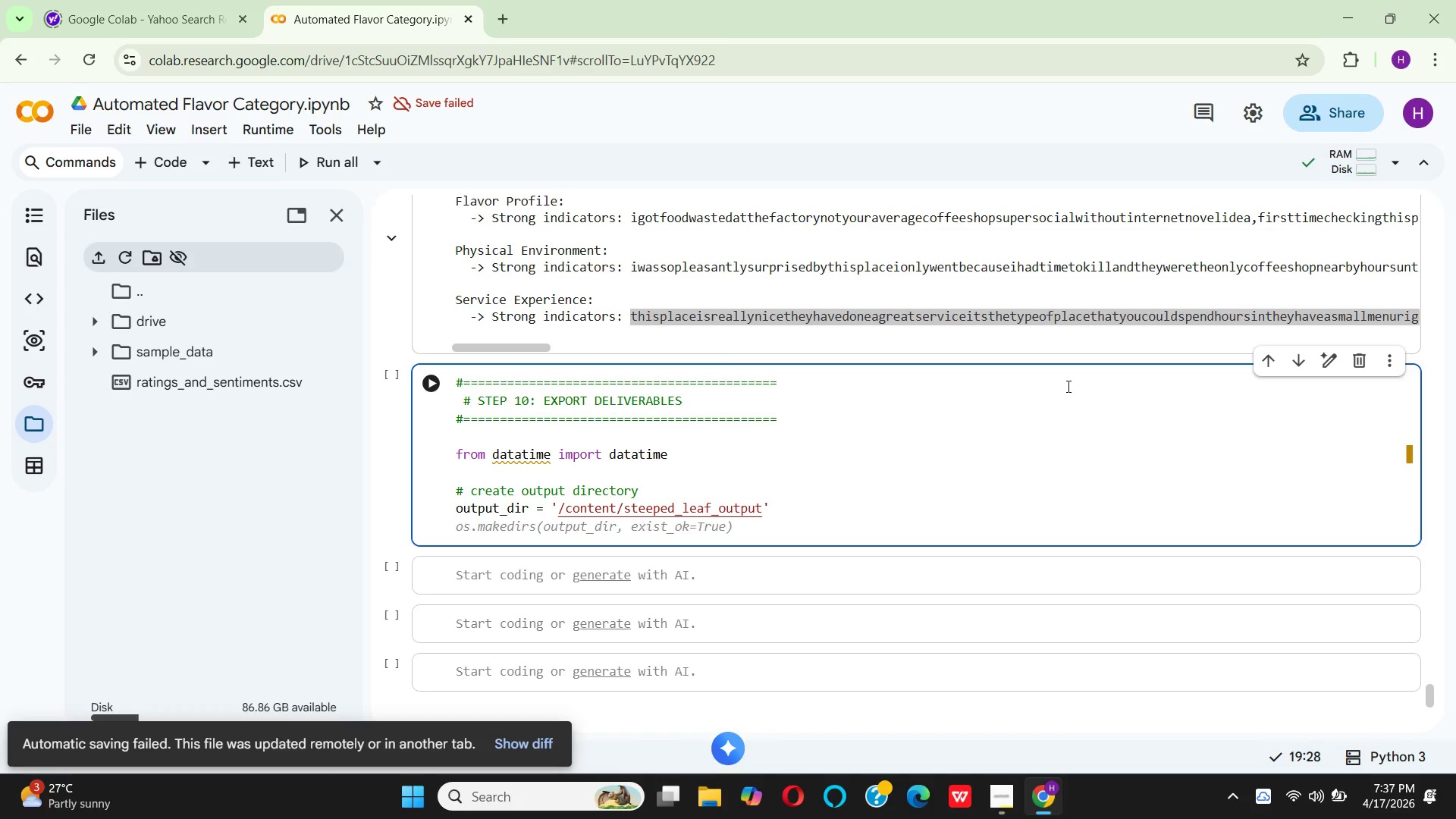 
key(Enter)
 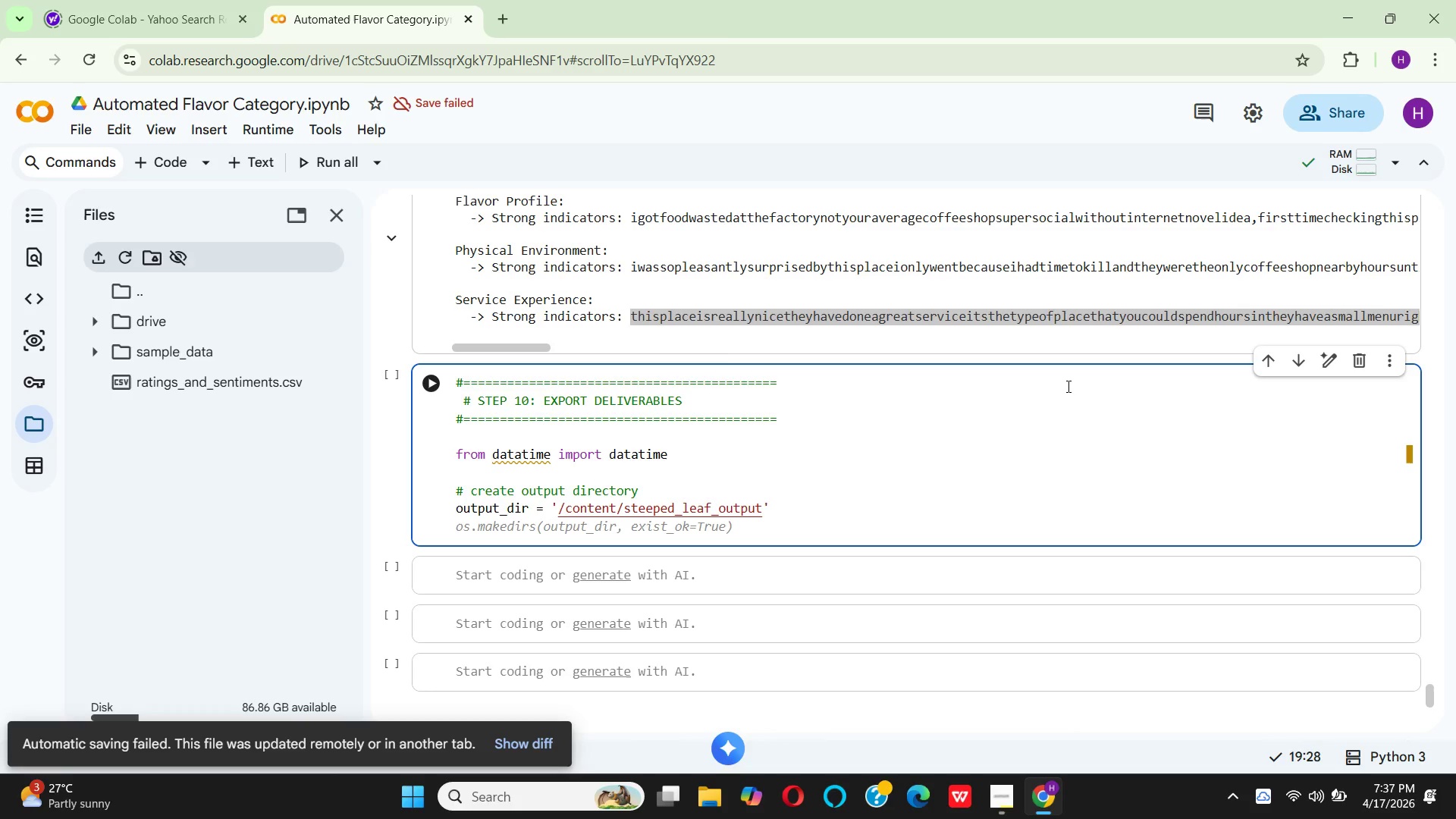 
key(Shift+1)
 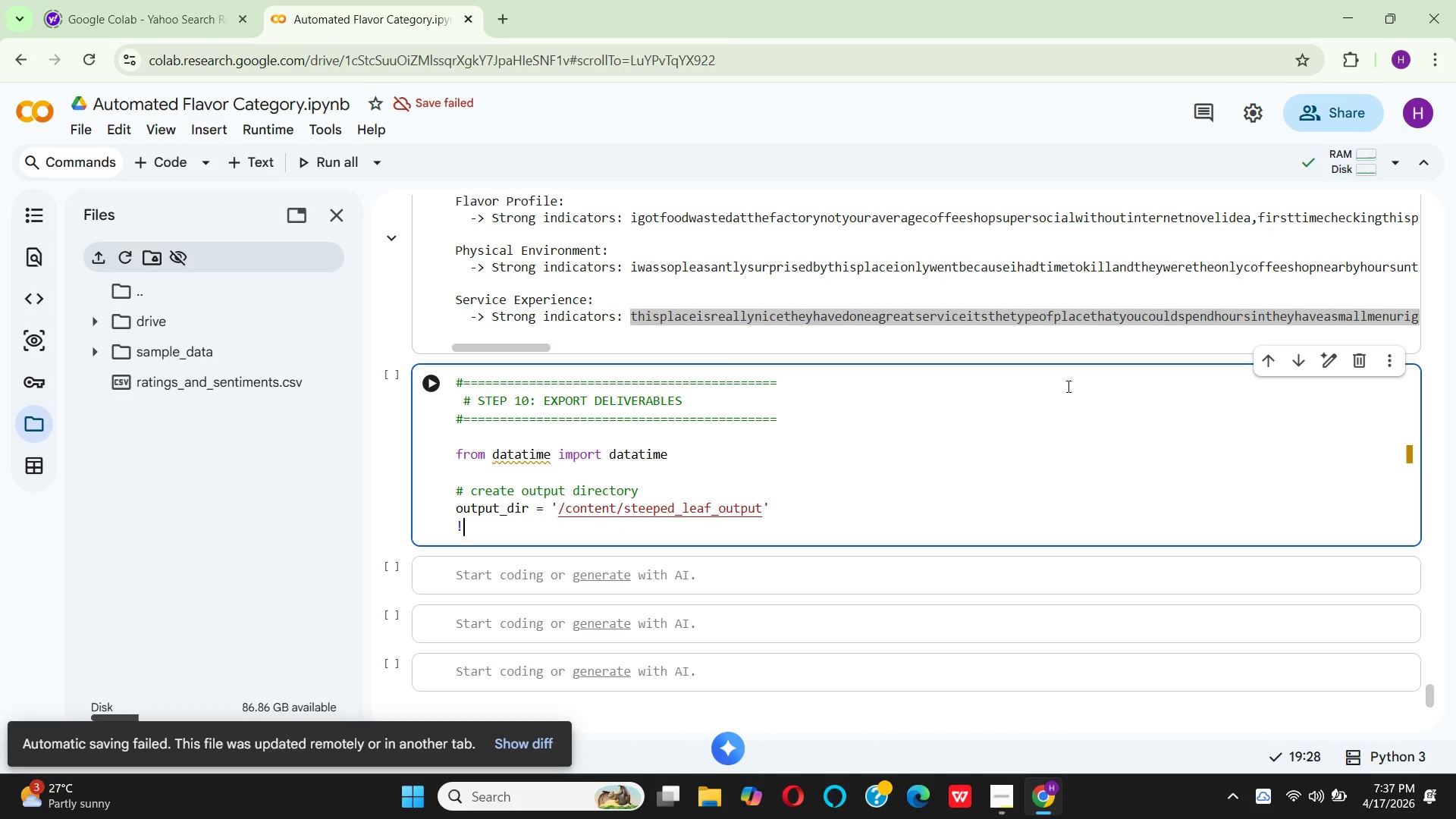 
type(,kdir)
key(Backspace)
key(Backspace)
key(Backspace)
key(Backspace)
key(Backspace)
type(mkdir - p{outp)
 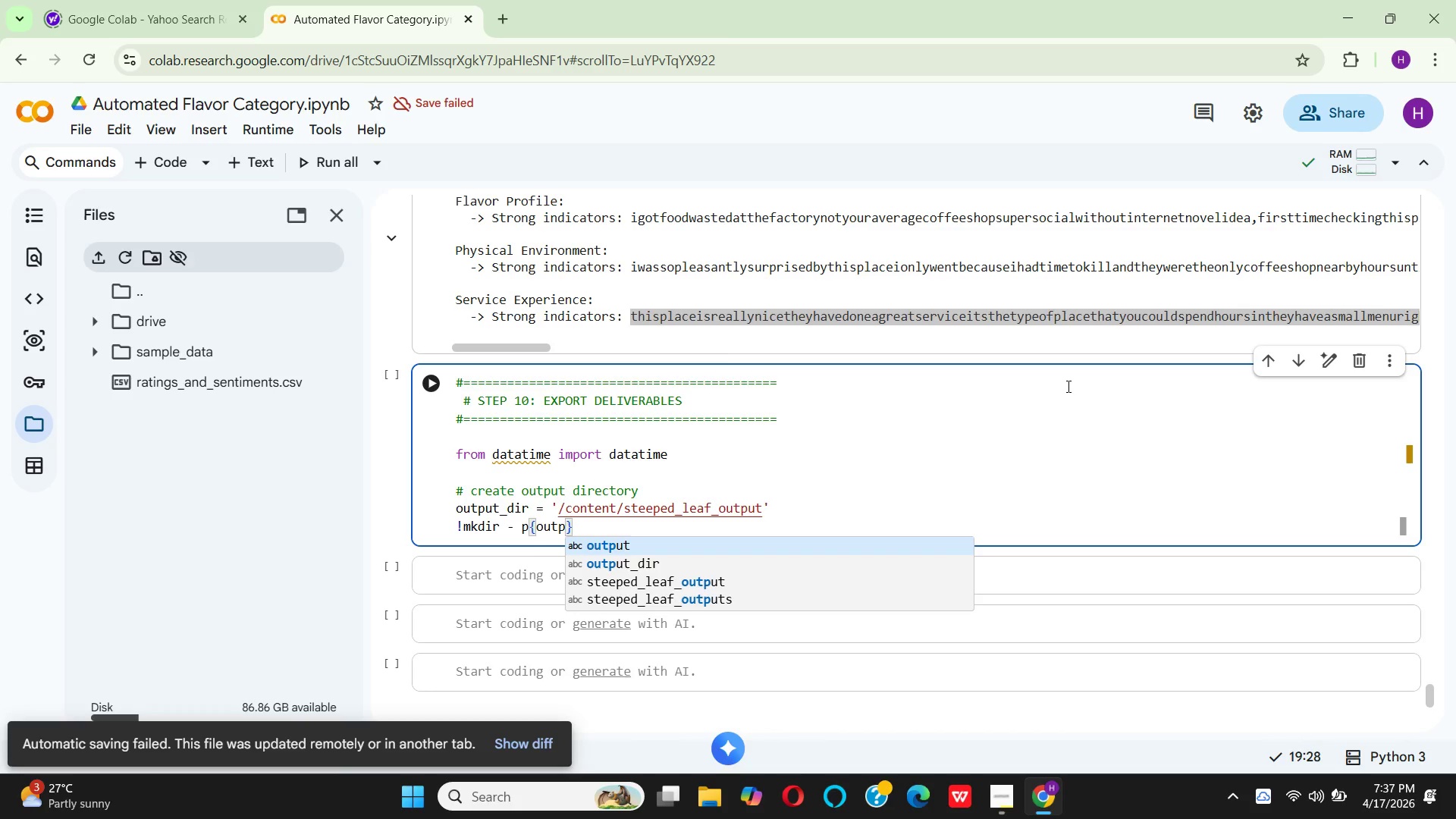 
key(Enter)
 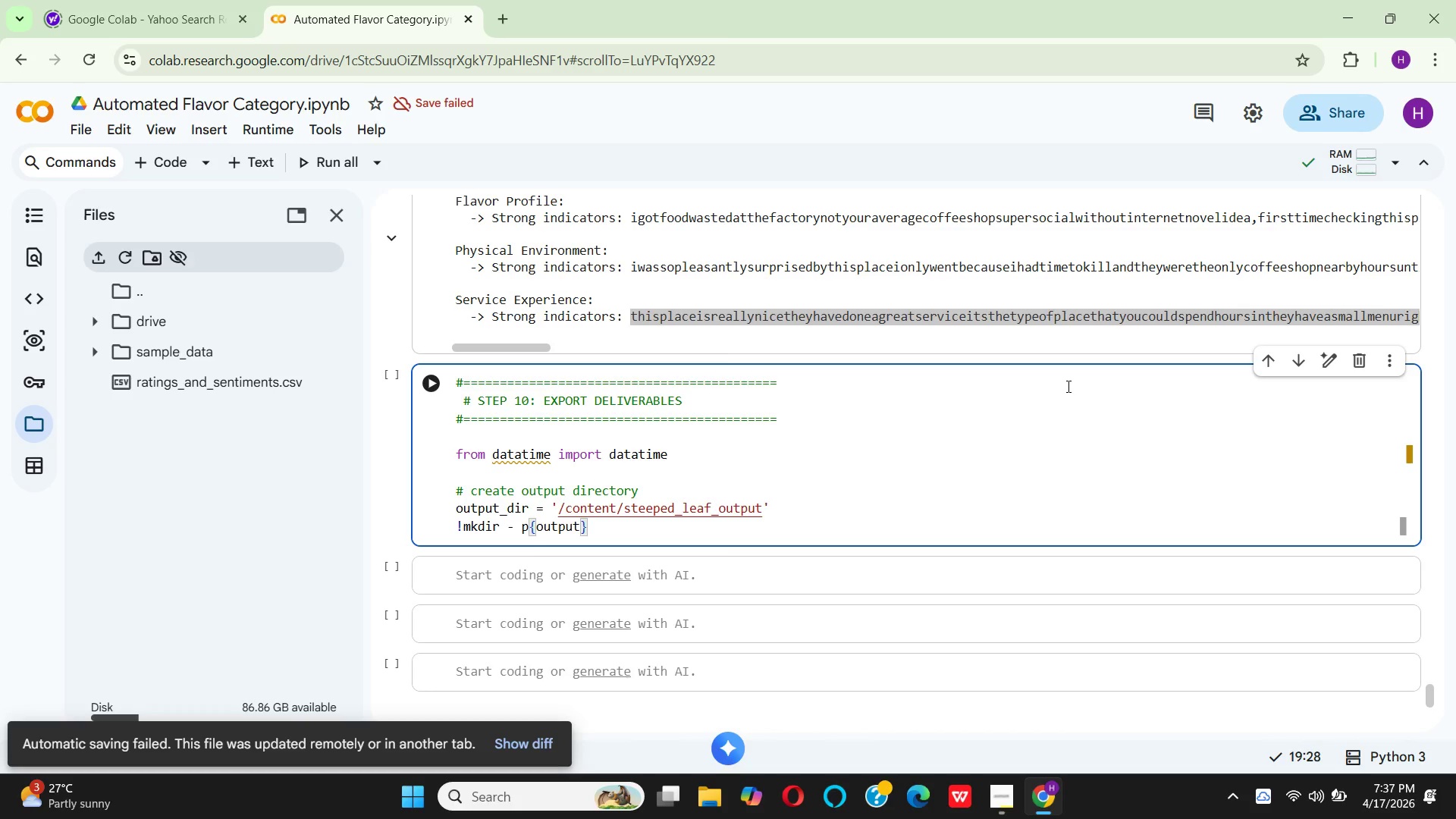 
key(Shift+Minus)
 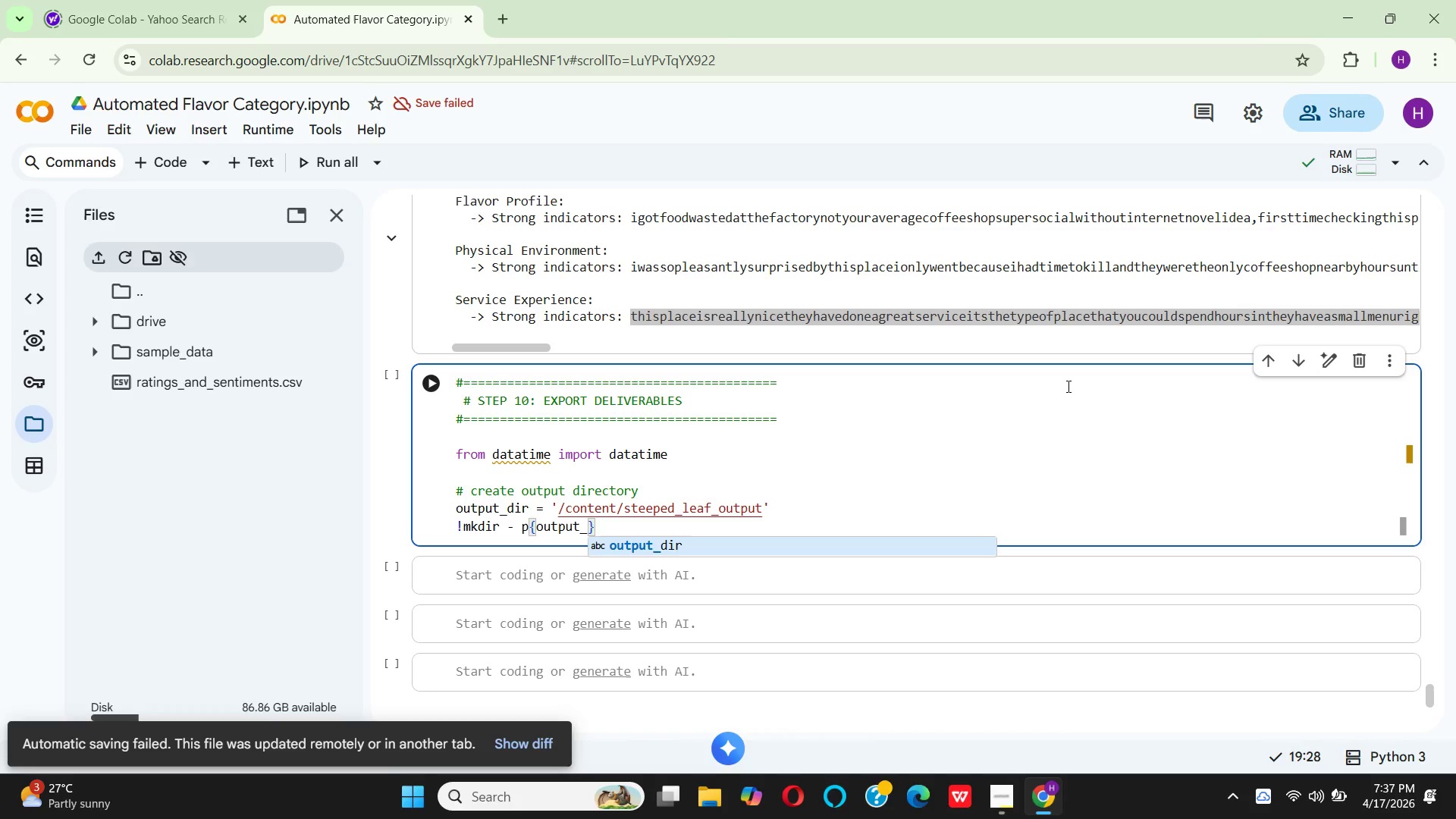 
key(Enter)
 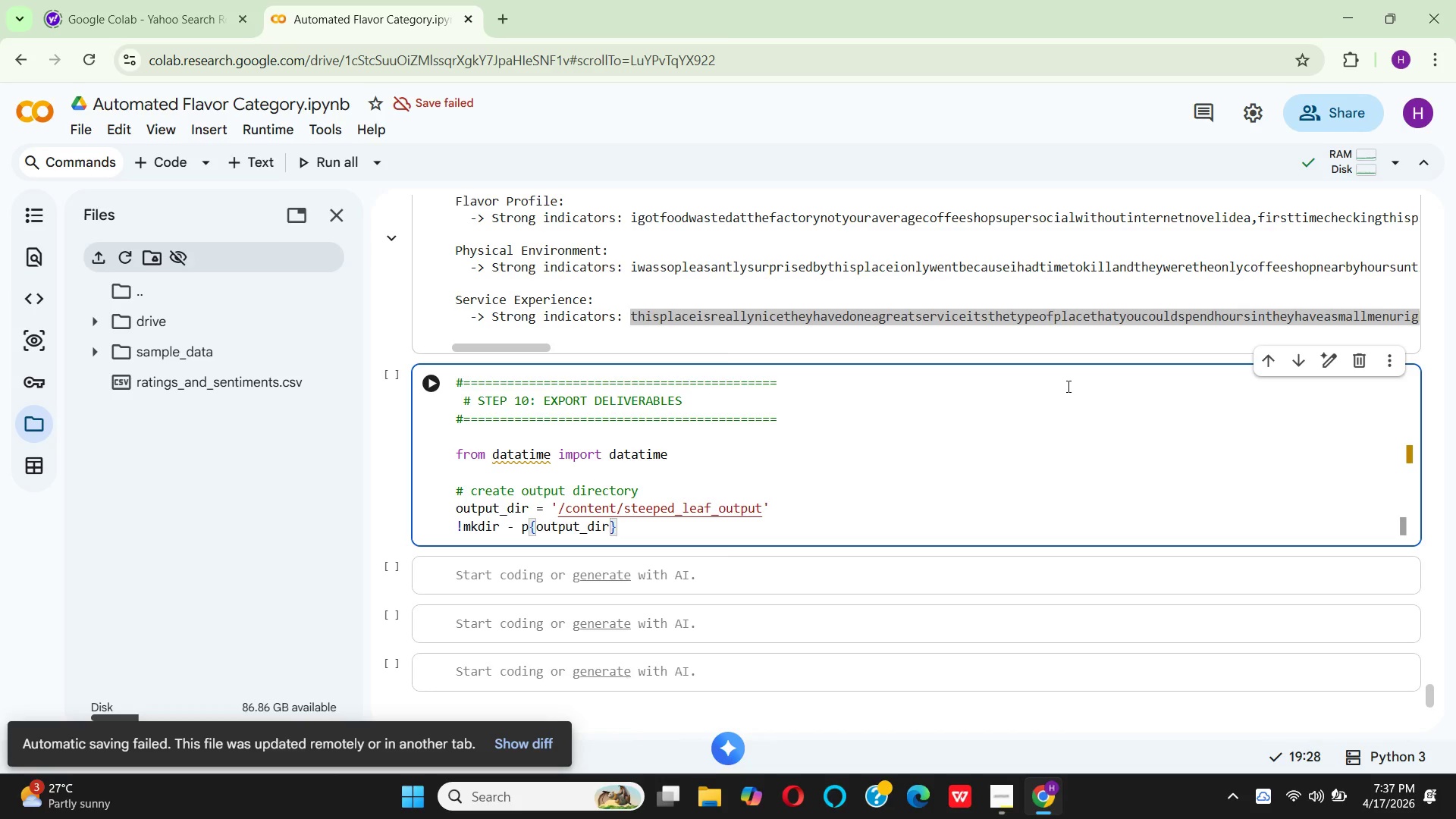 
key(ArrowRight)
 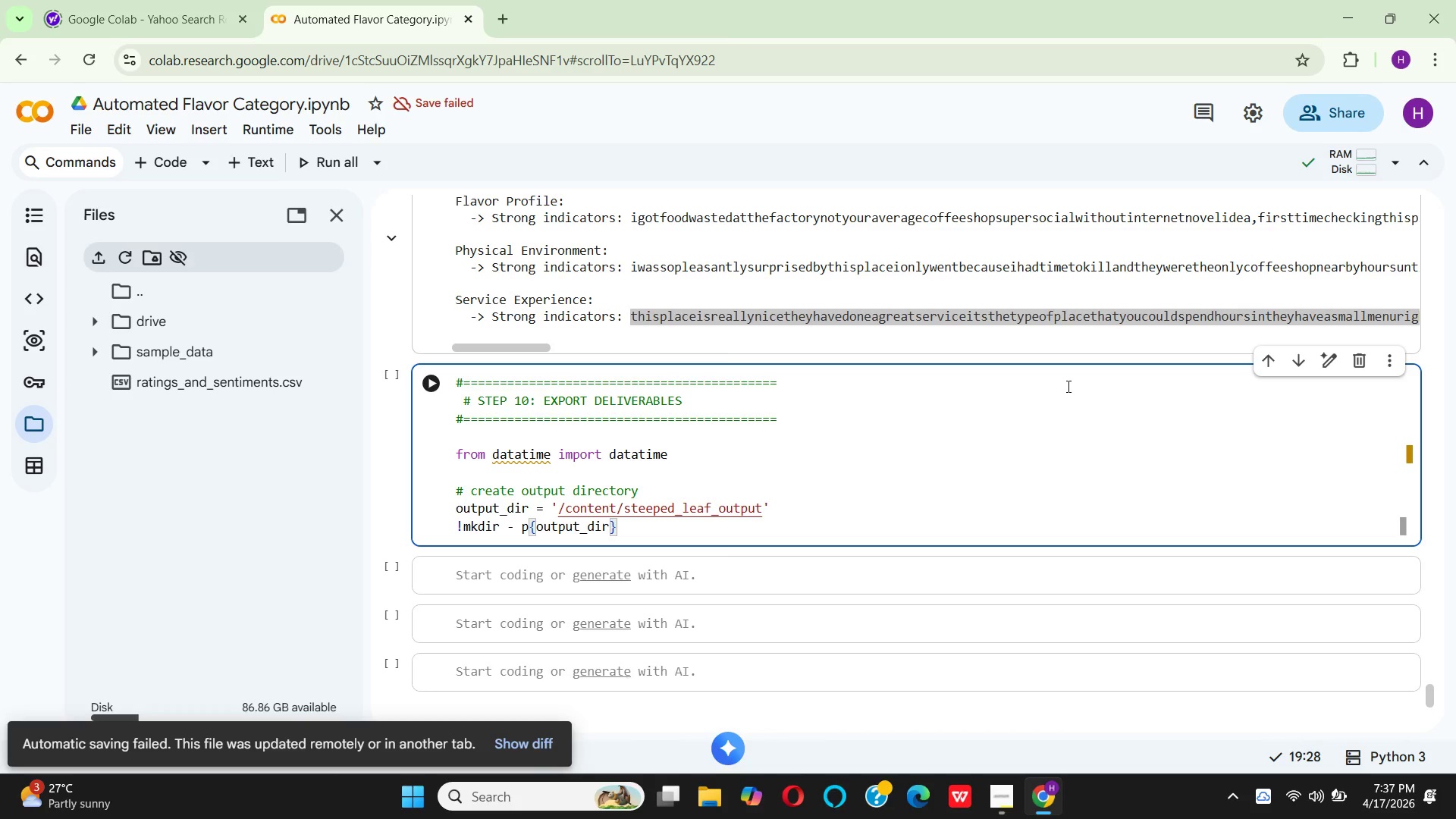 
key(Enter)
 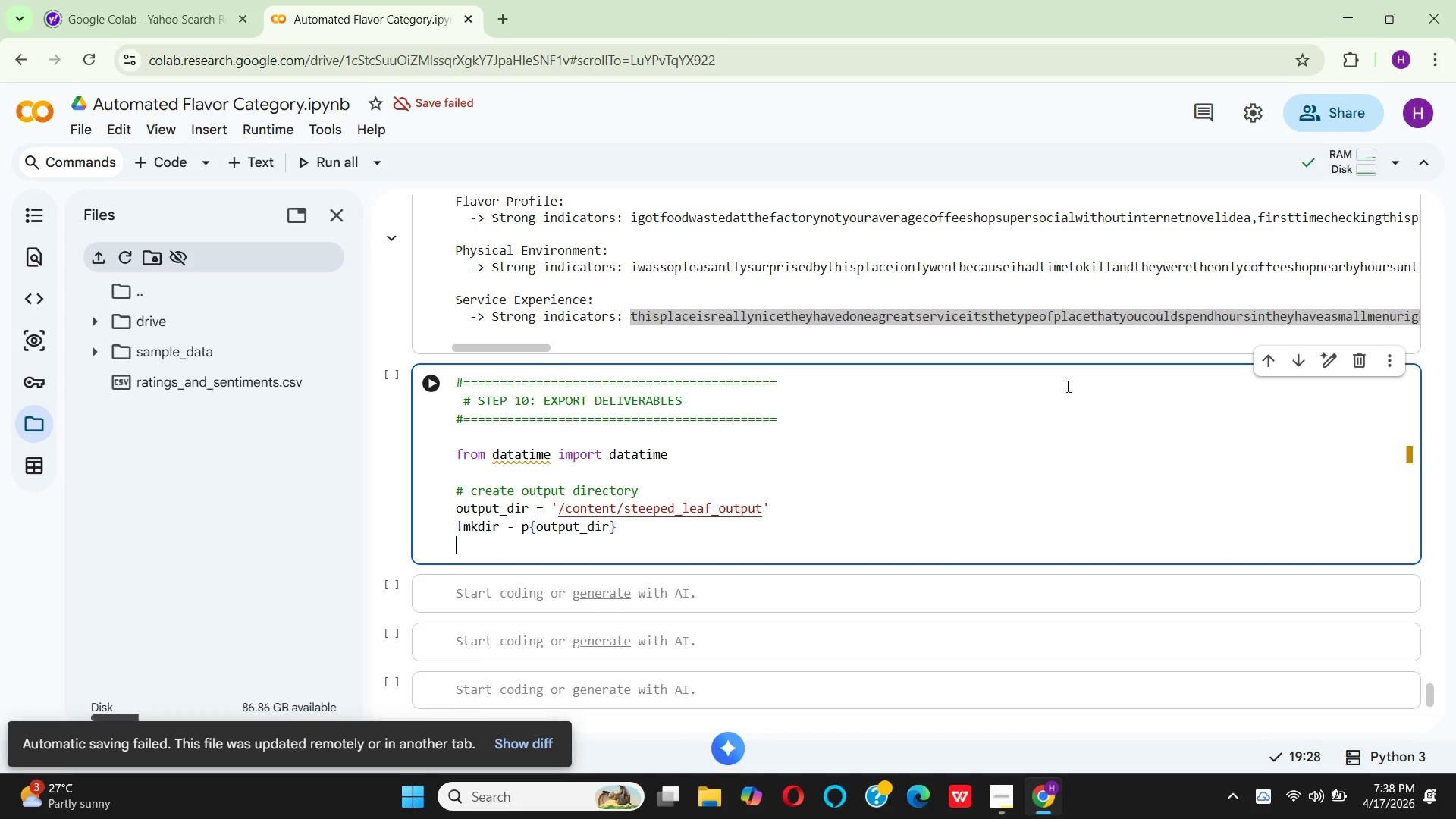 
wait(43.17)
 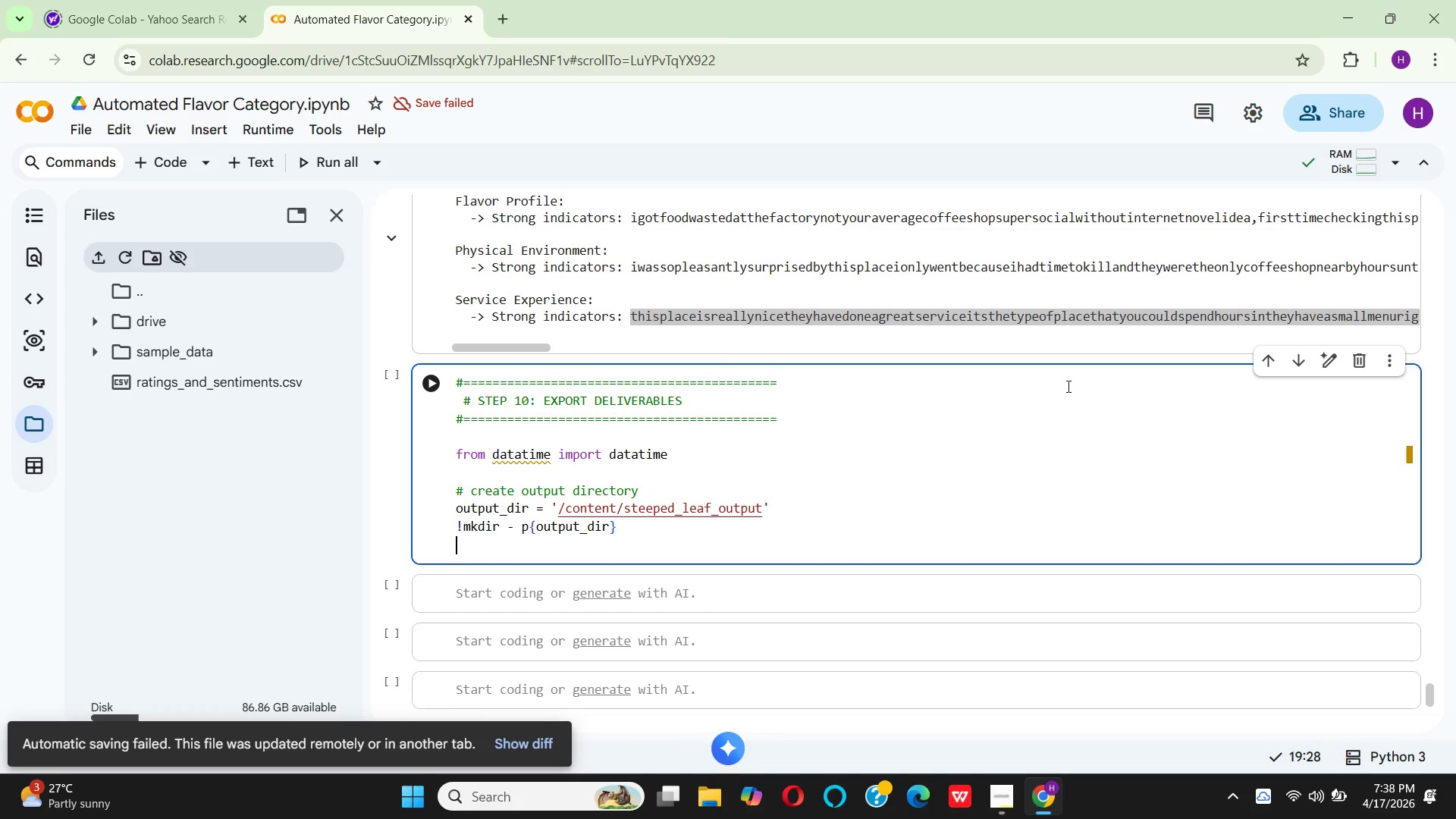 
key(Enter)
 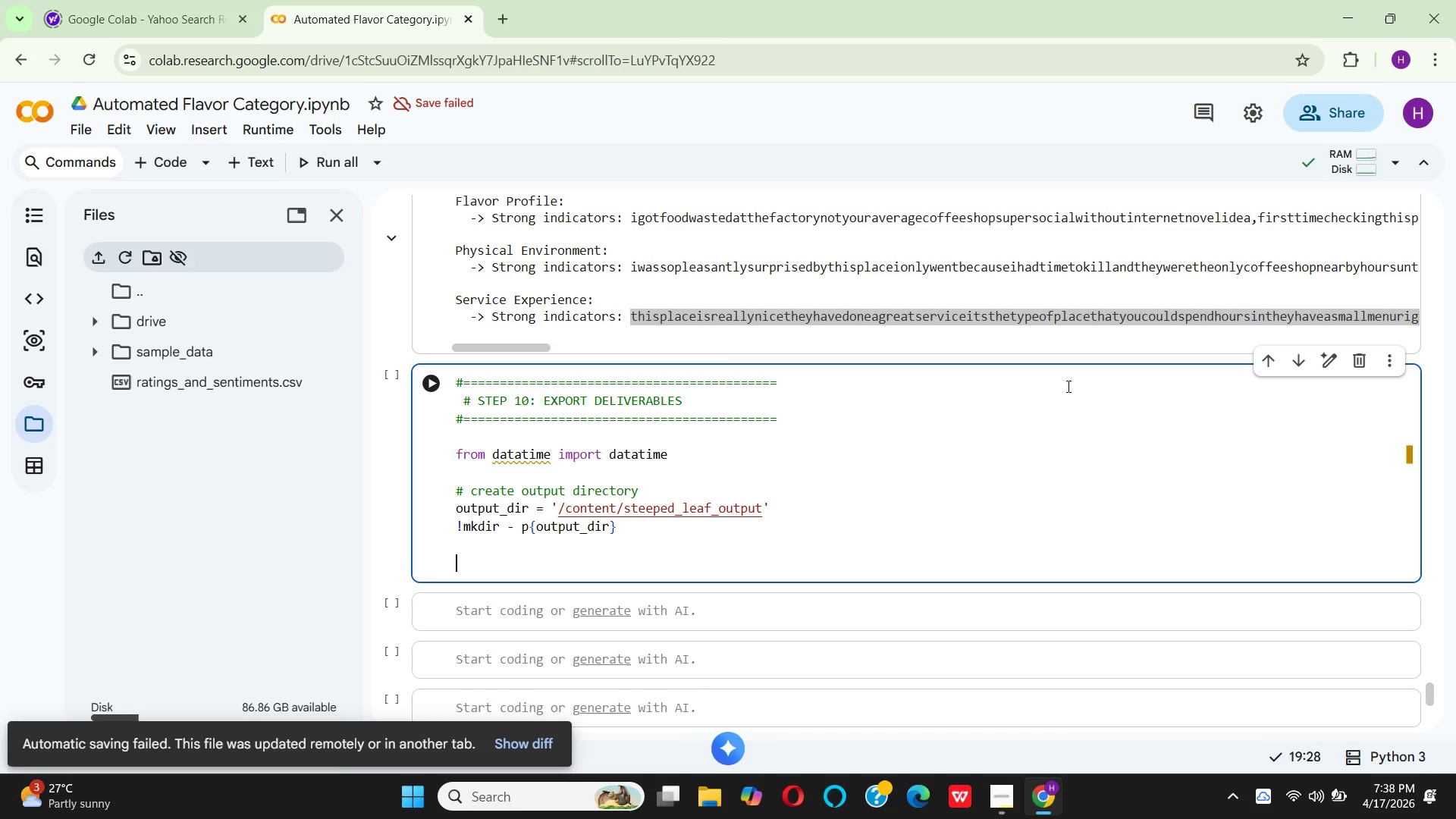 
type(tim)
 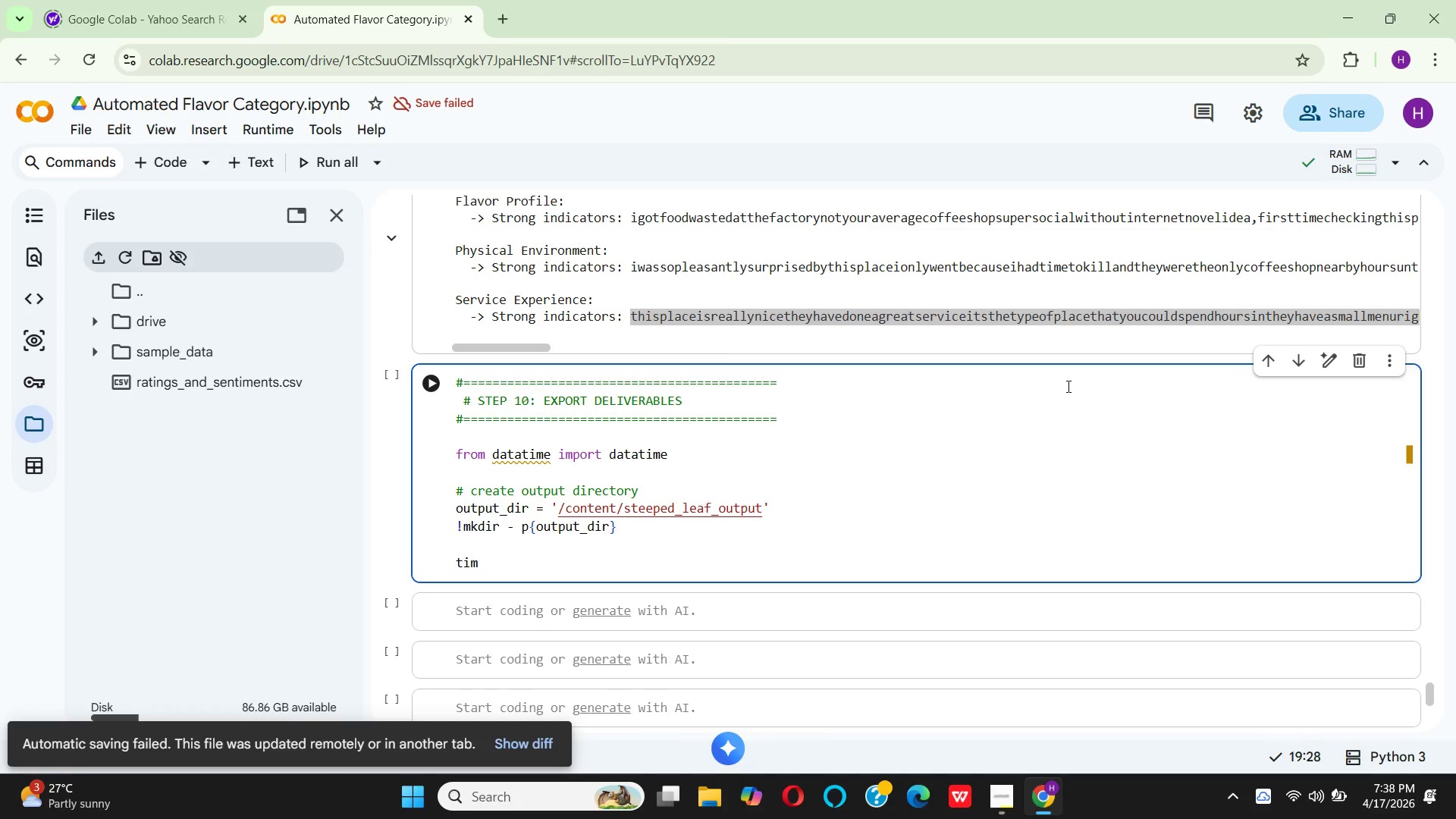 
type(estamp = datatime.now()
 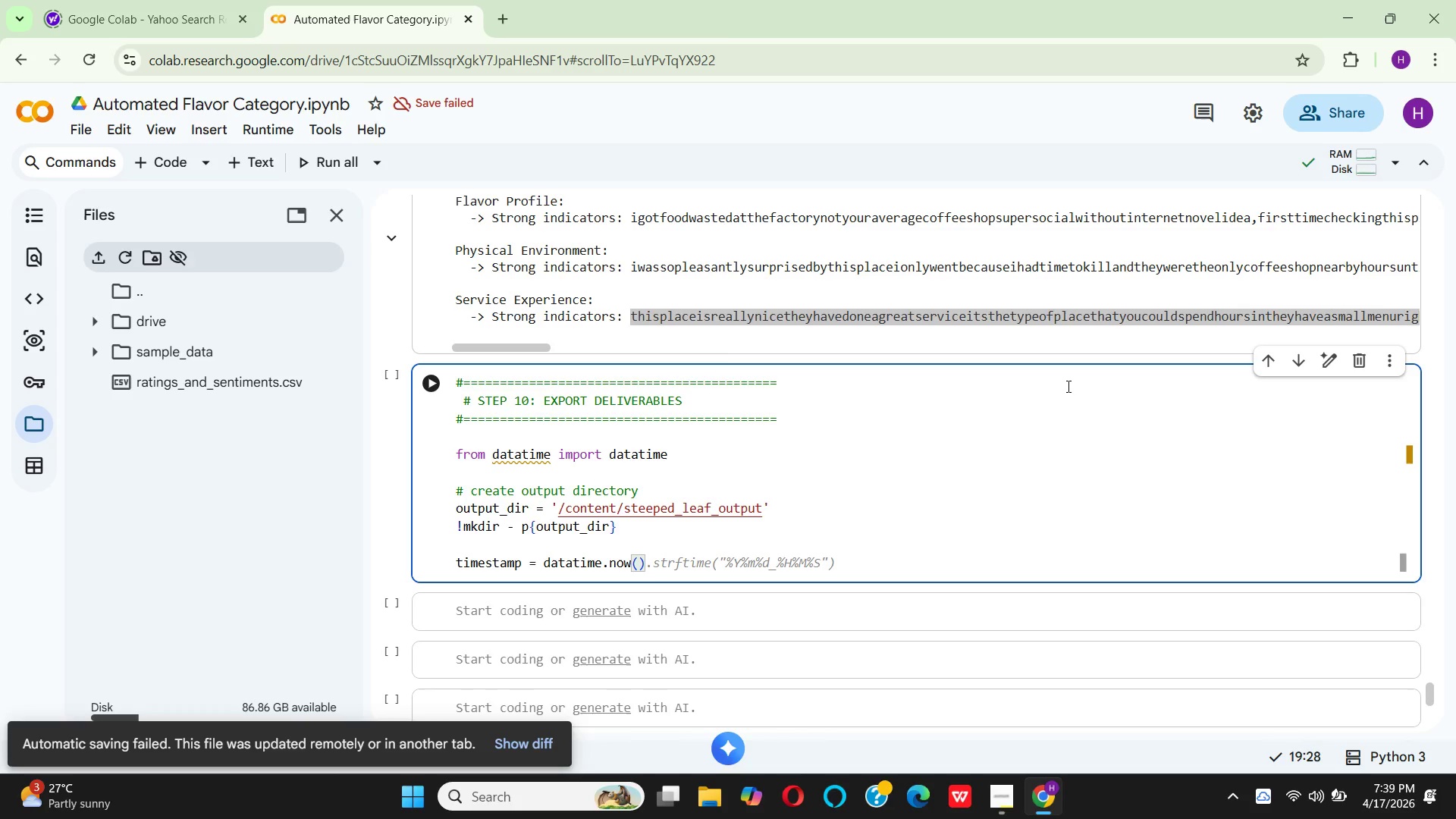 
key(ArrowRight)
 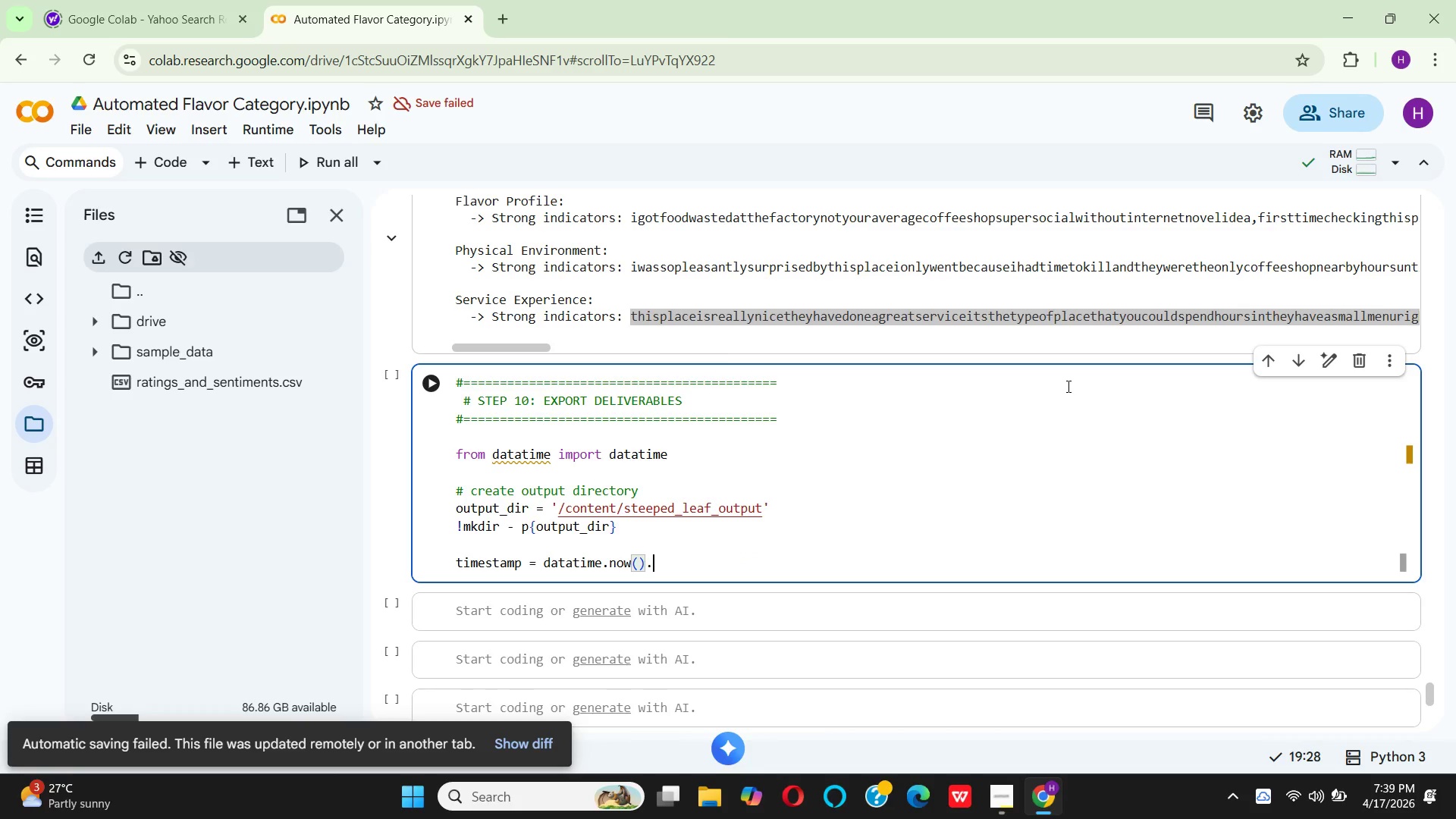 
type(.strf)
 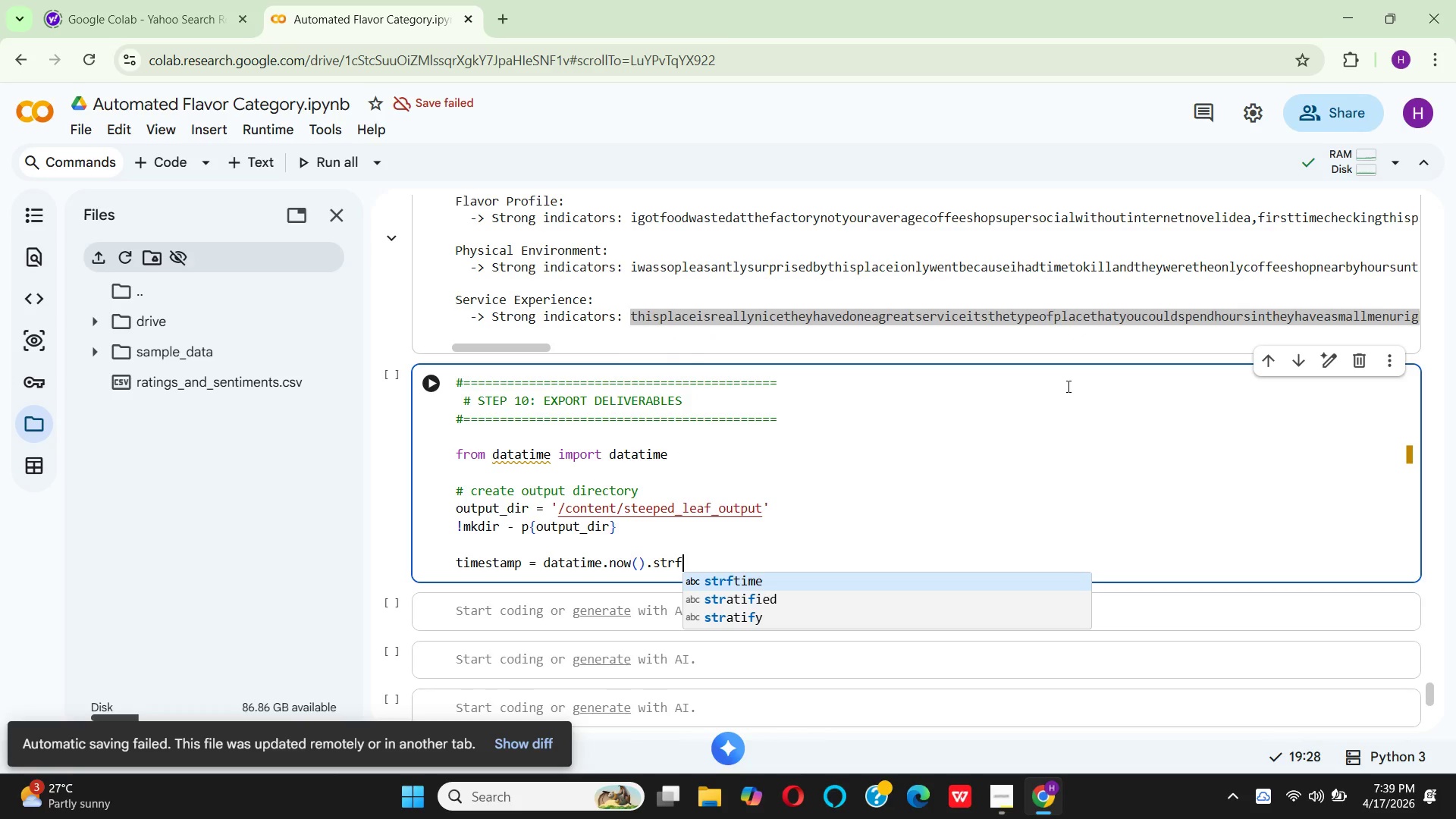 
key(Enter)
 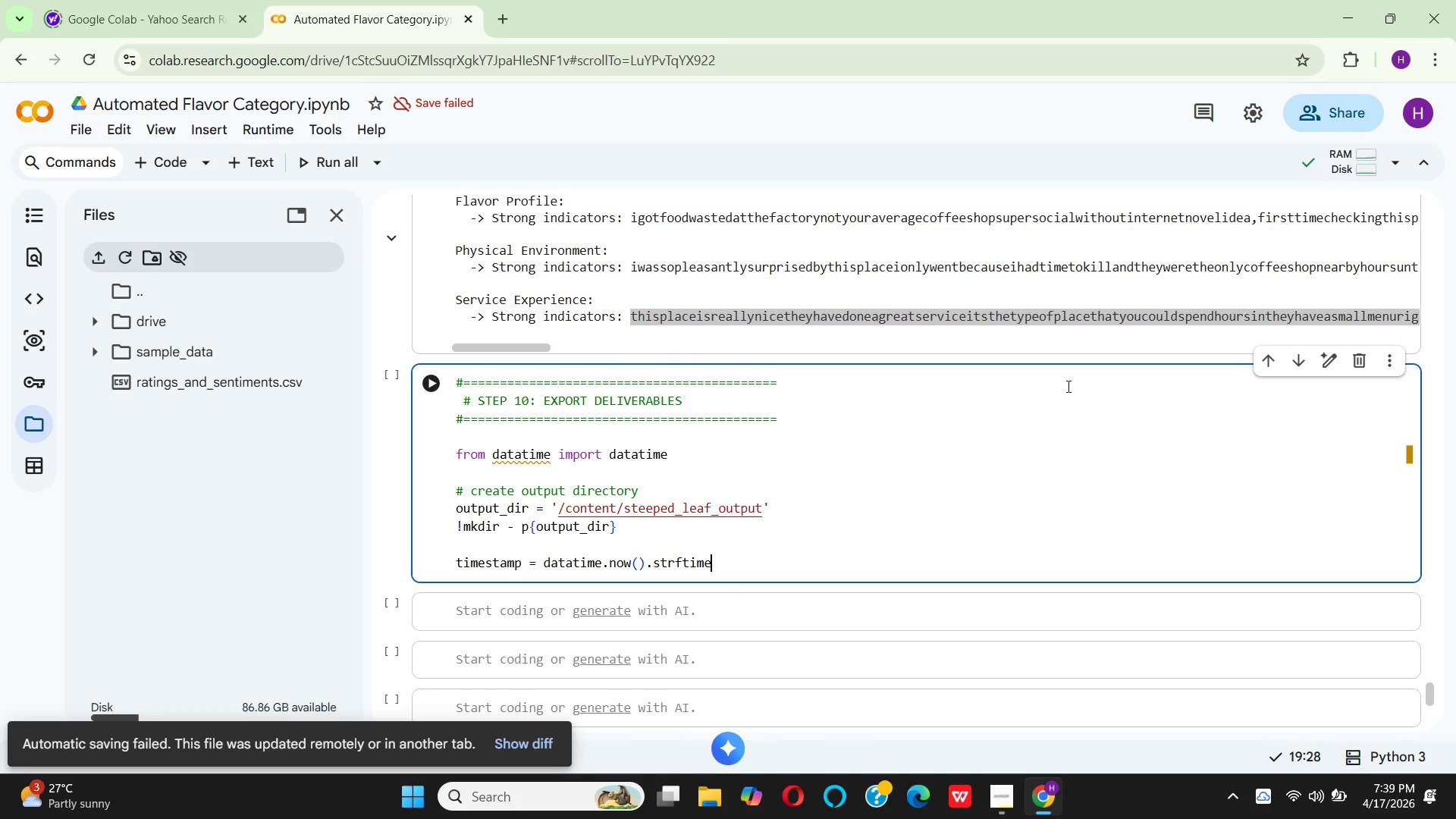 
key(Shift+9)
 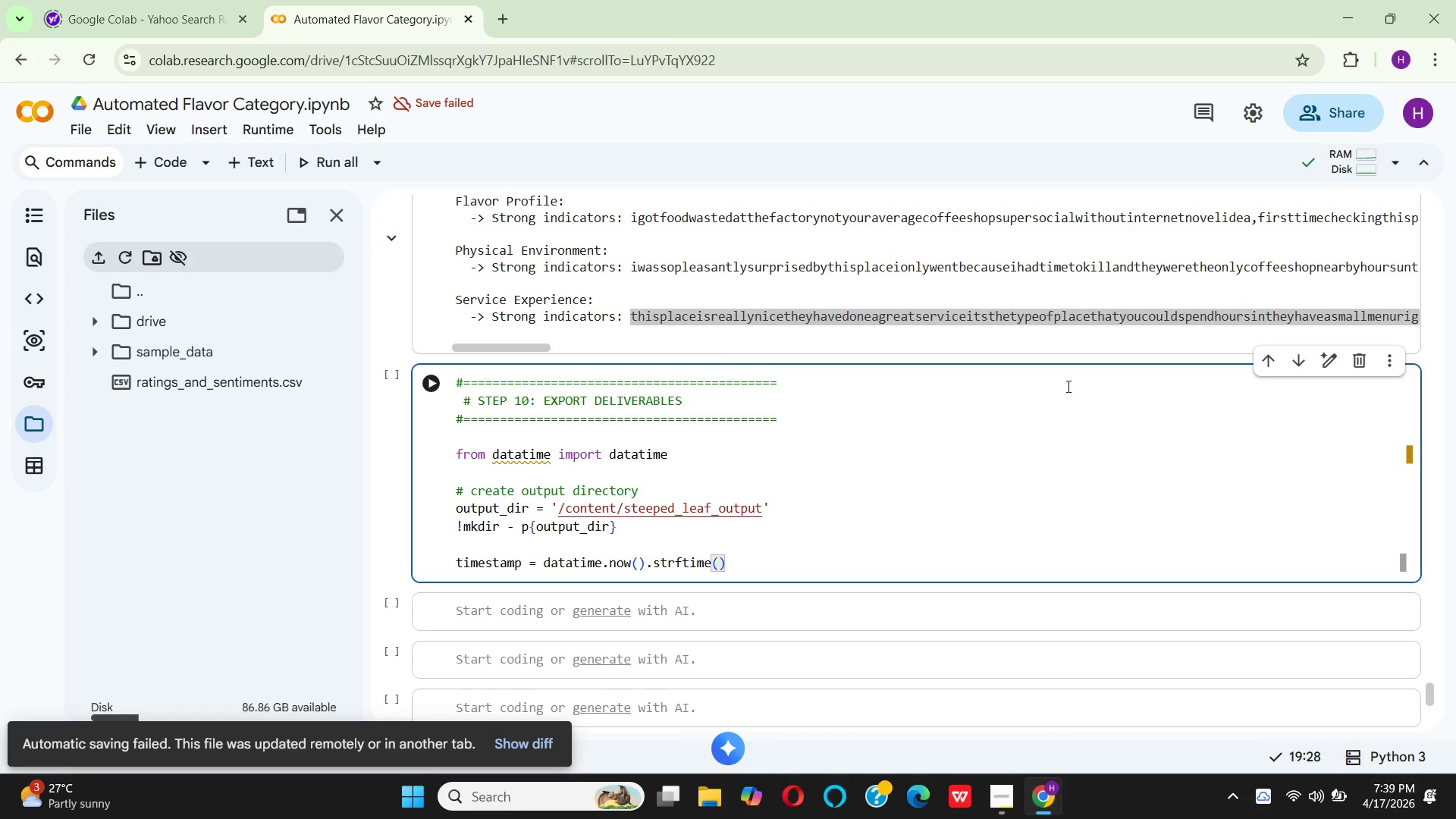 
key(Quote)
 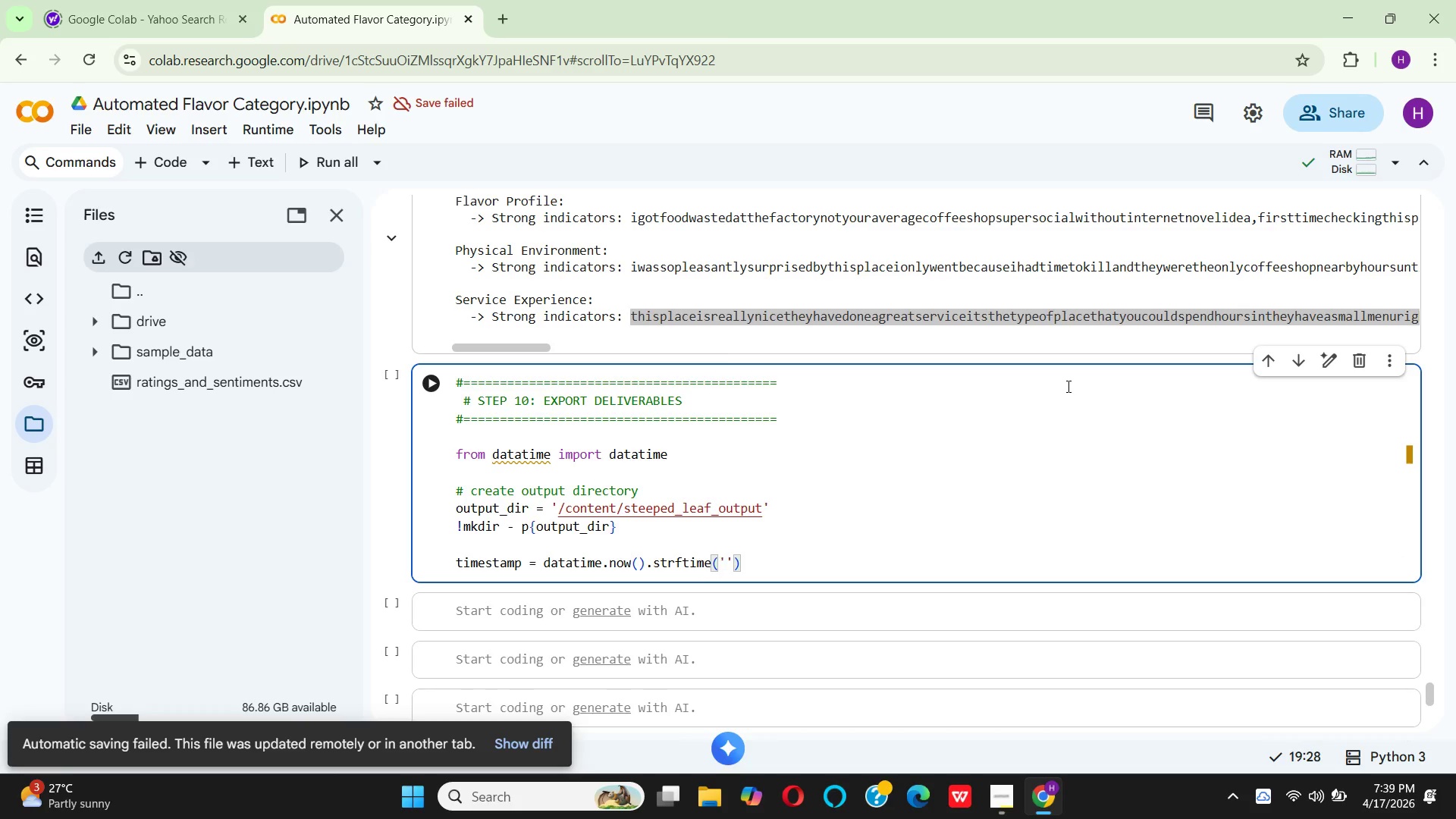 
key(Shift+5)
 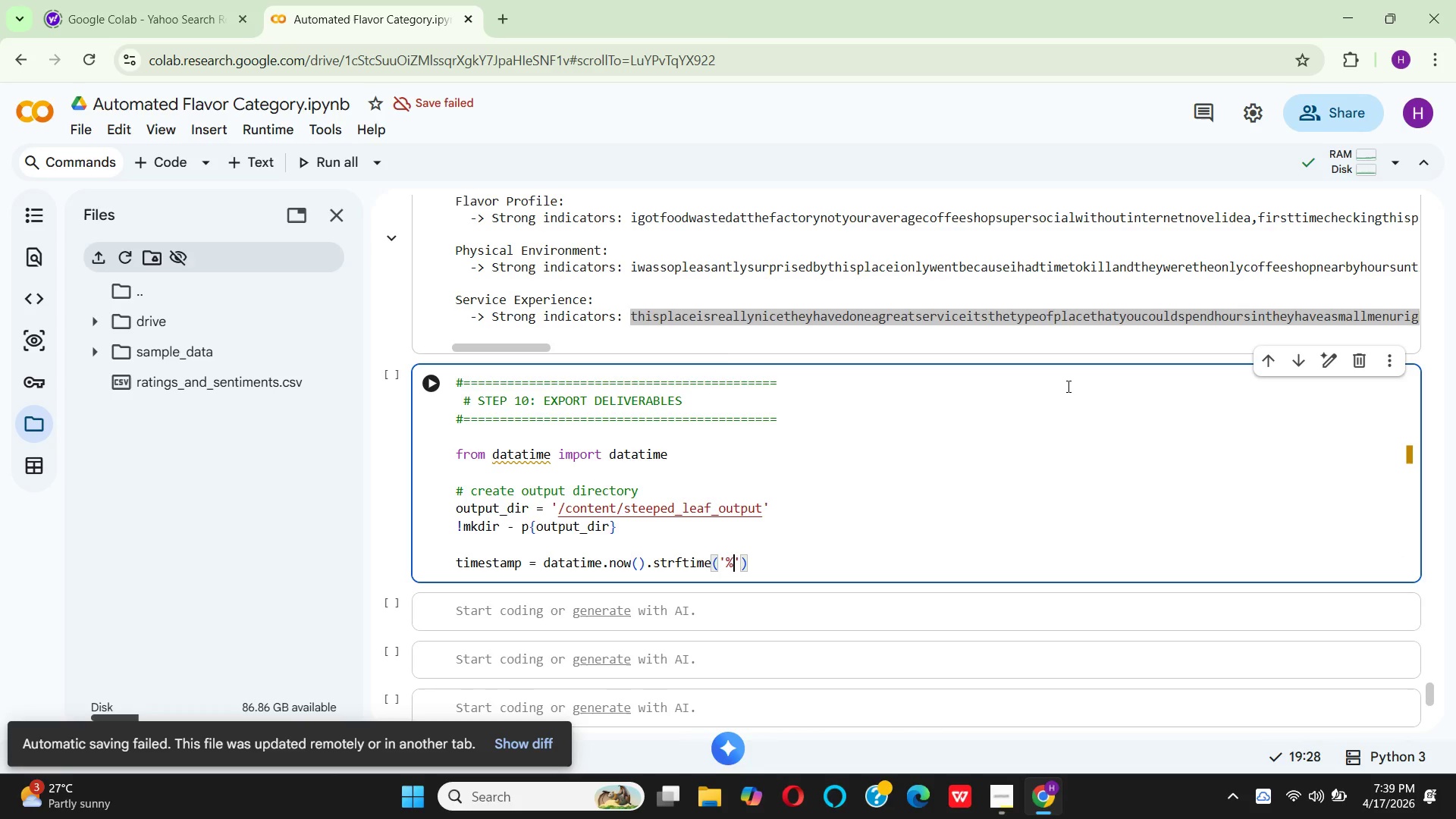 
key(CapsLock)
 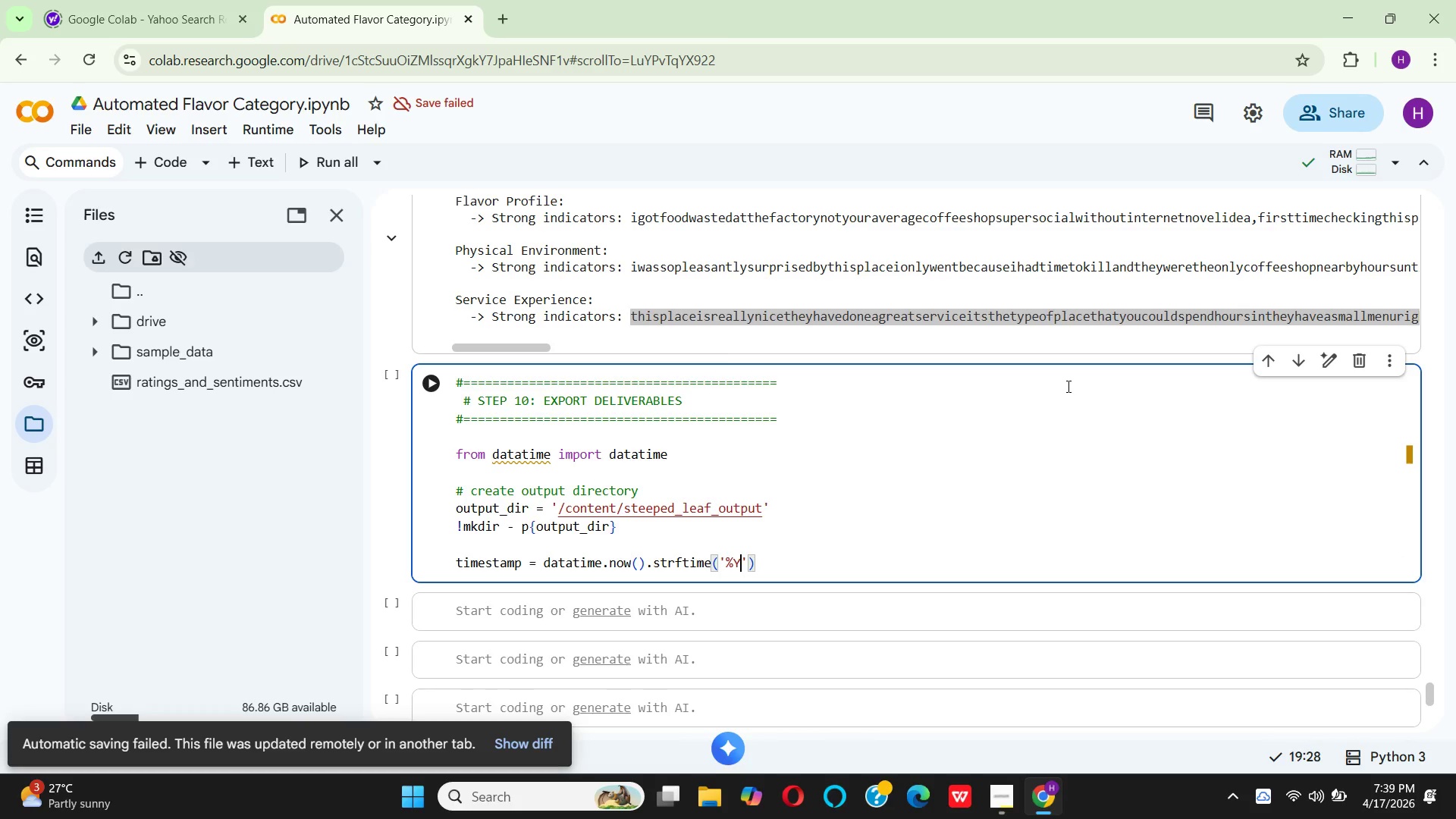 
key(Y)
 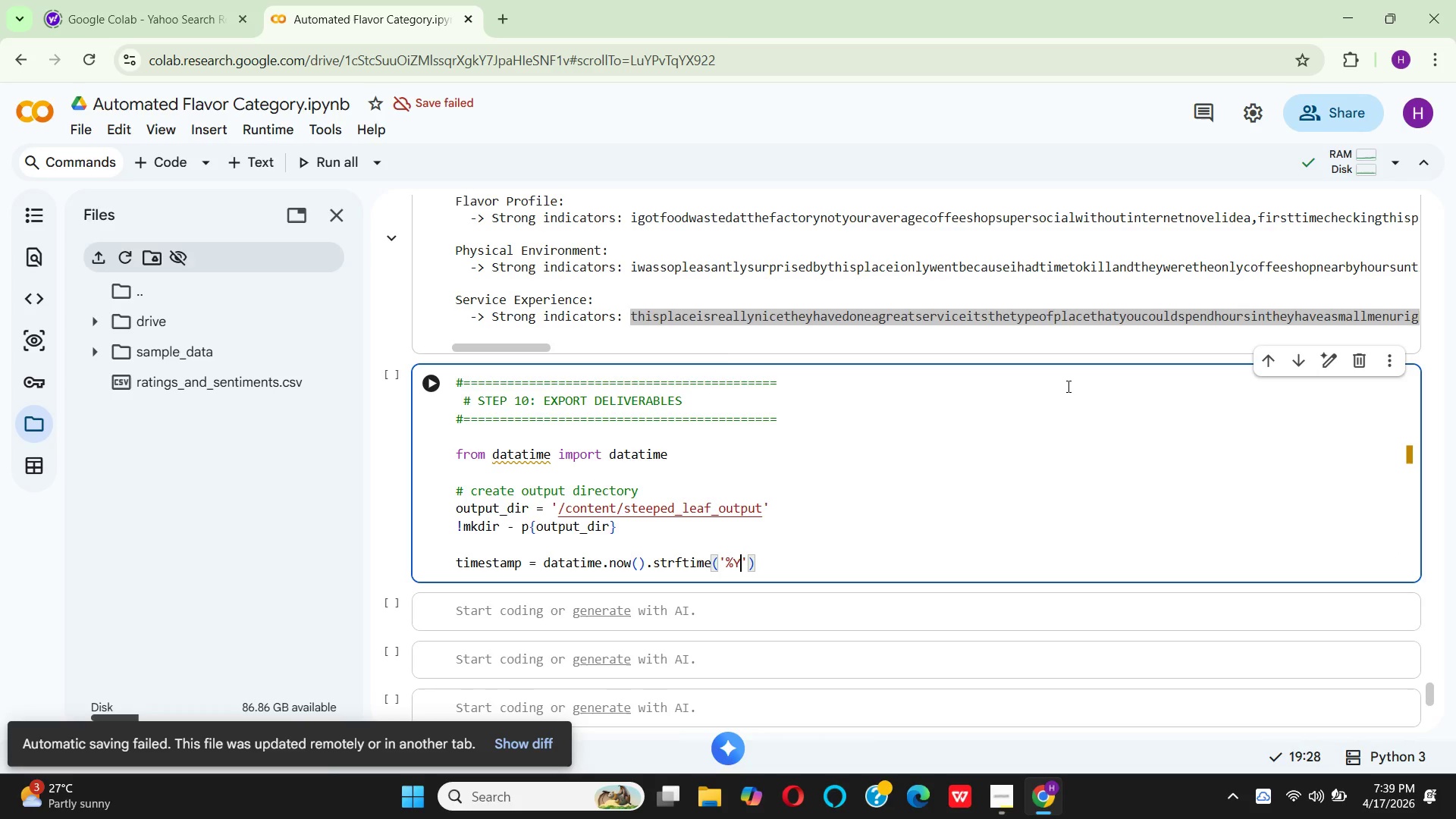 
type(%M)
key(Backspace)
type(m)
 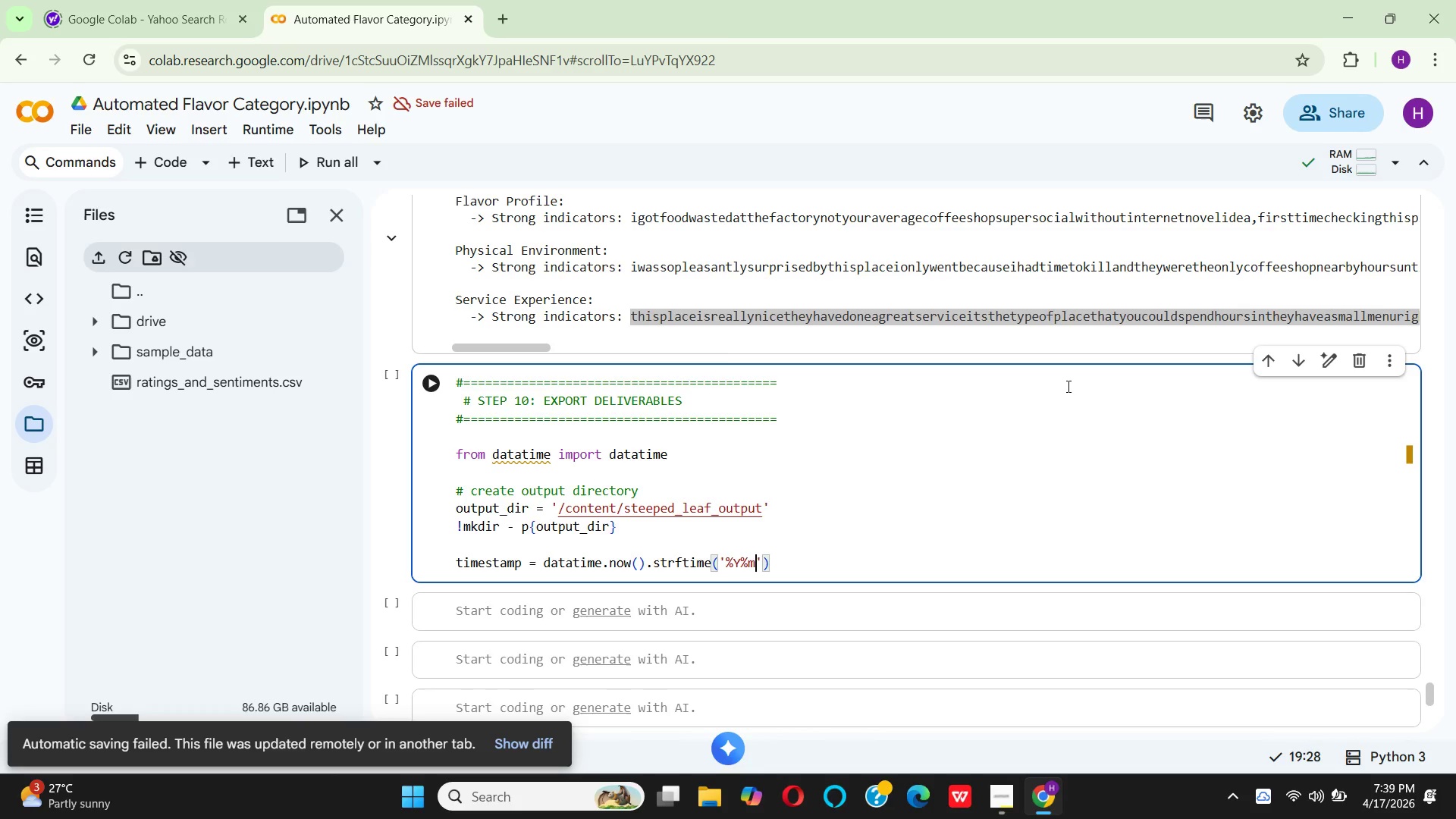 
key(Shift+5)
 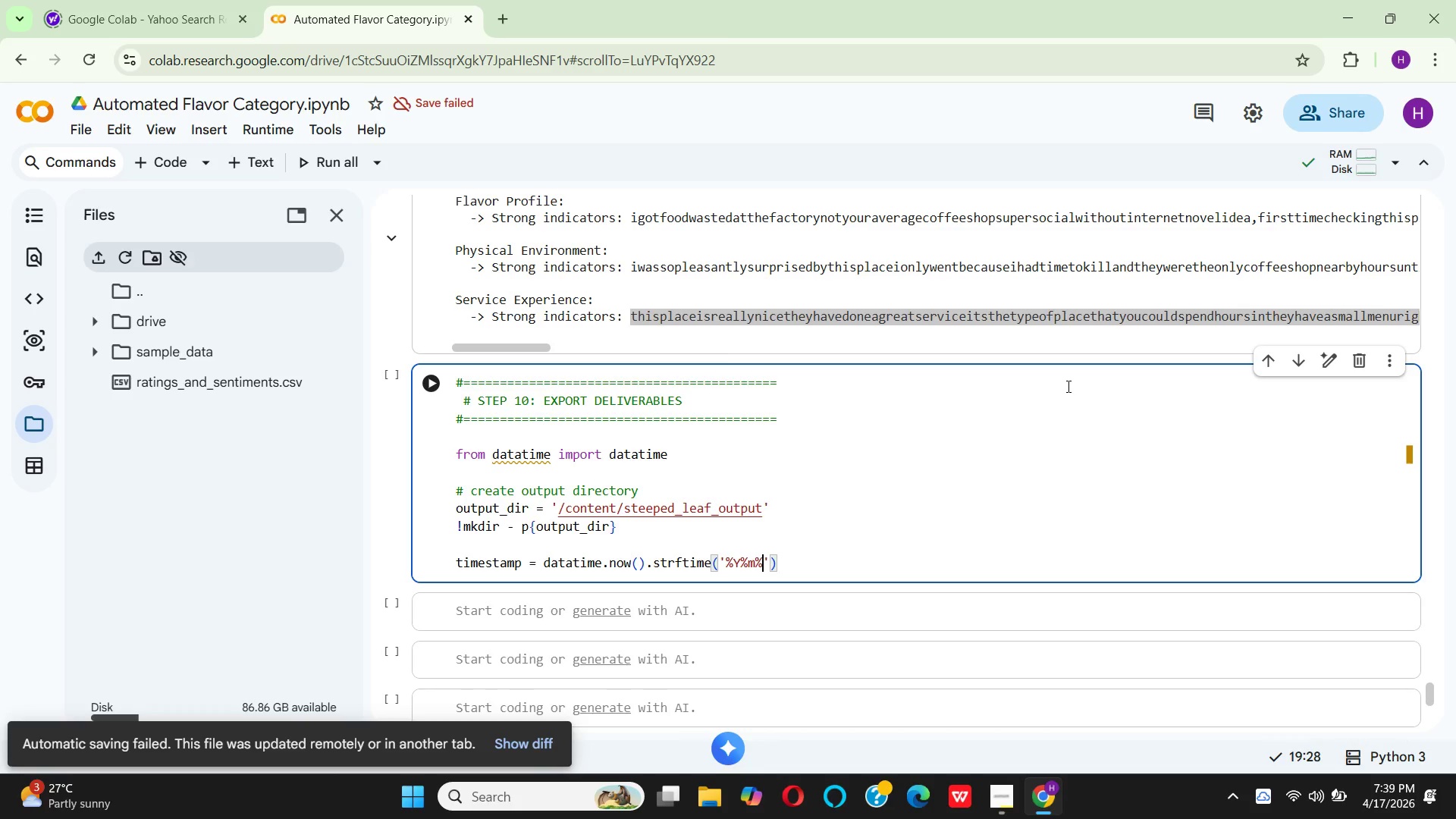 
key(CapsLock)
 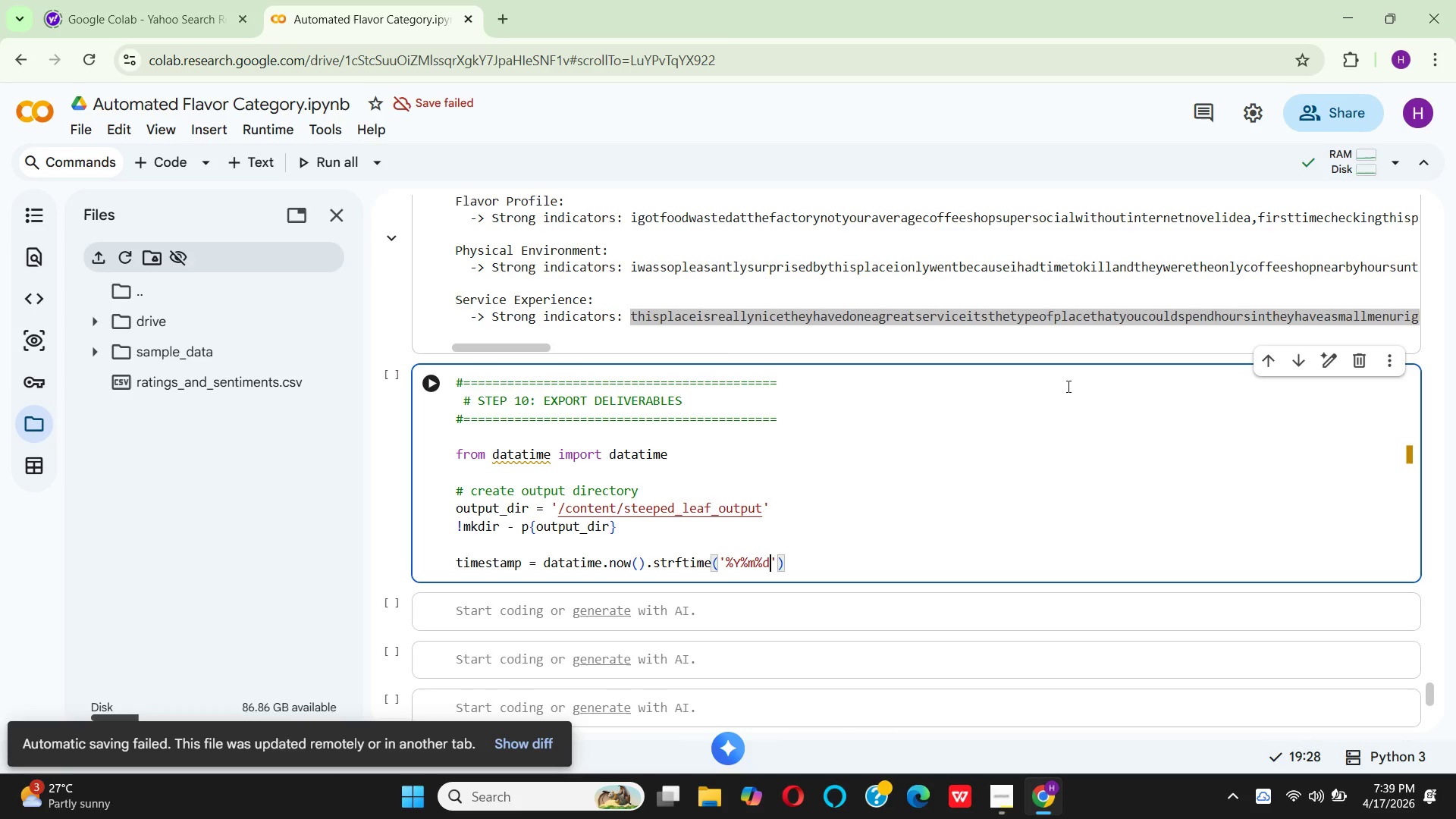 
key(D)
 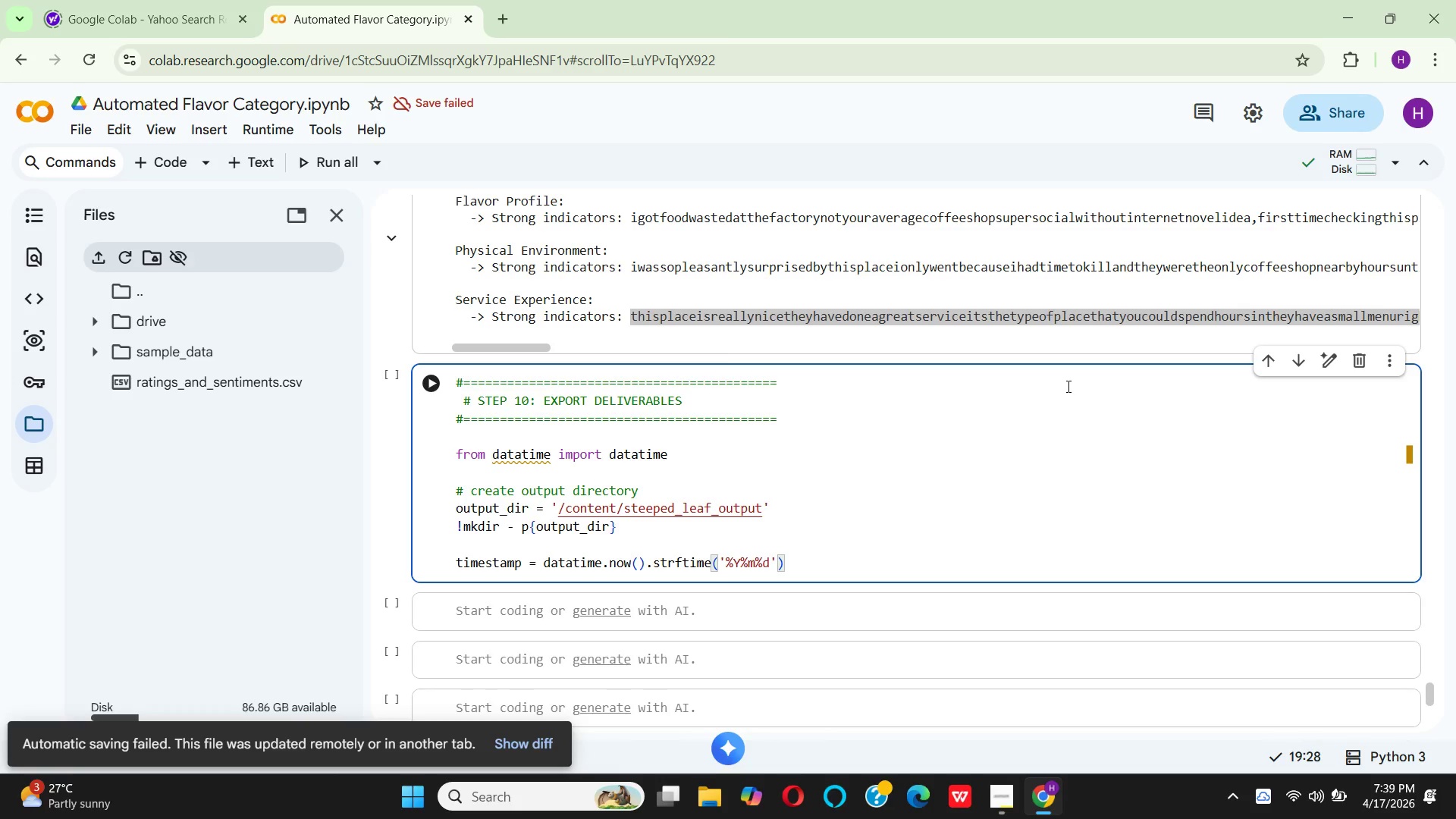 
key(Shift+Minus)
 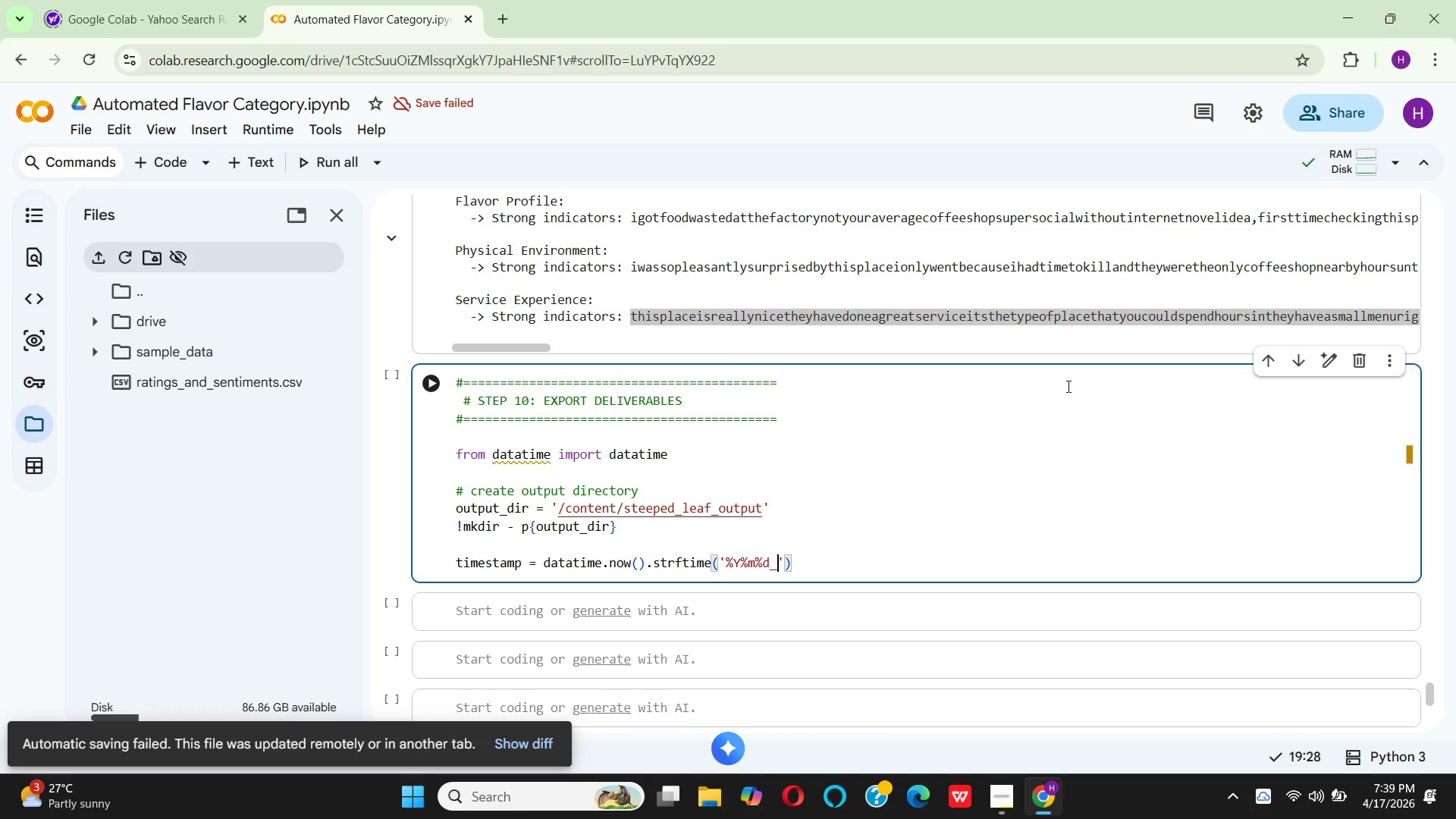 
key(Shift+5)
 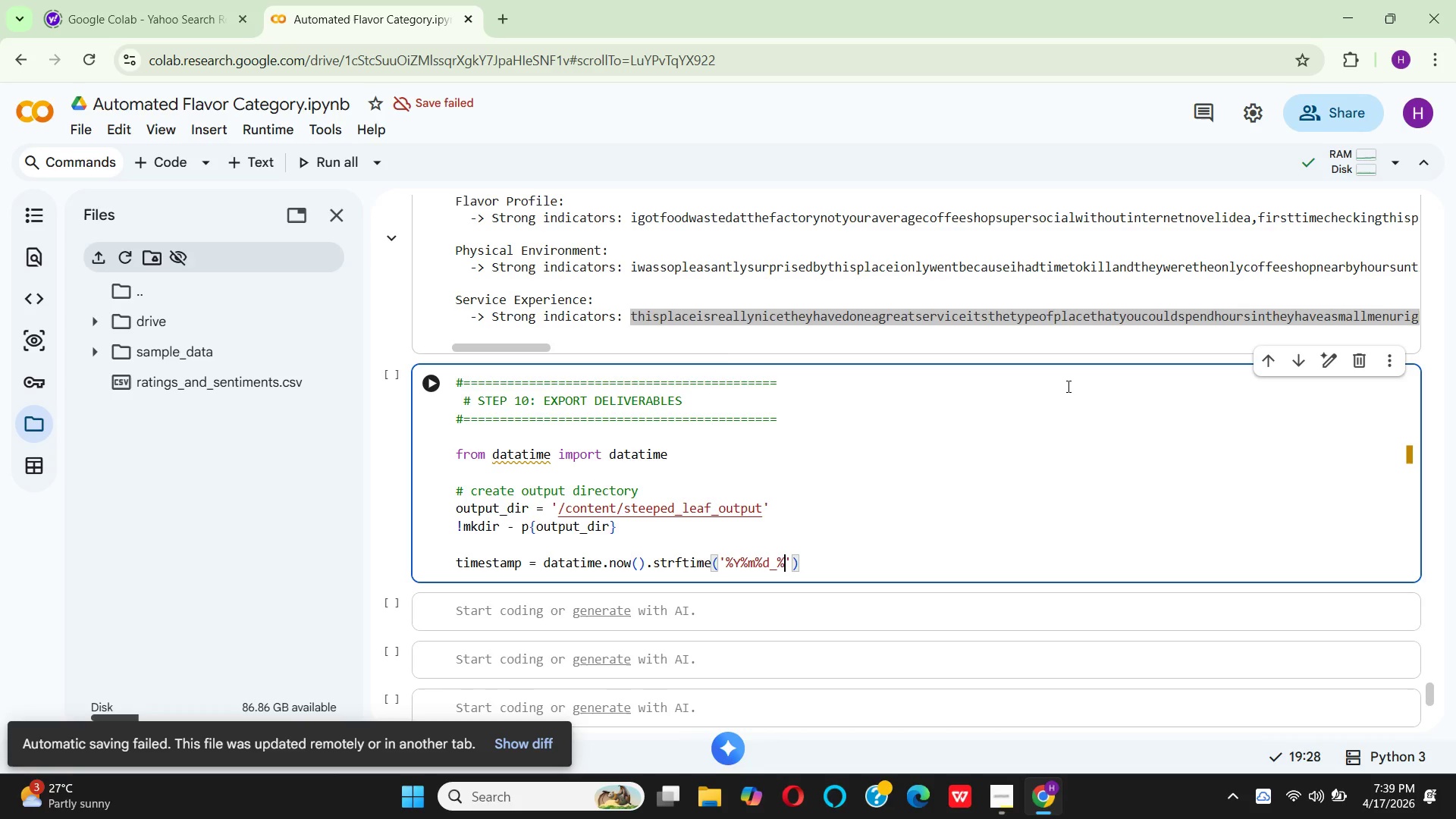 
key(CapsLock)
 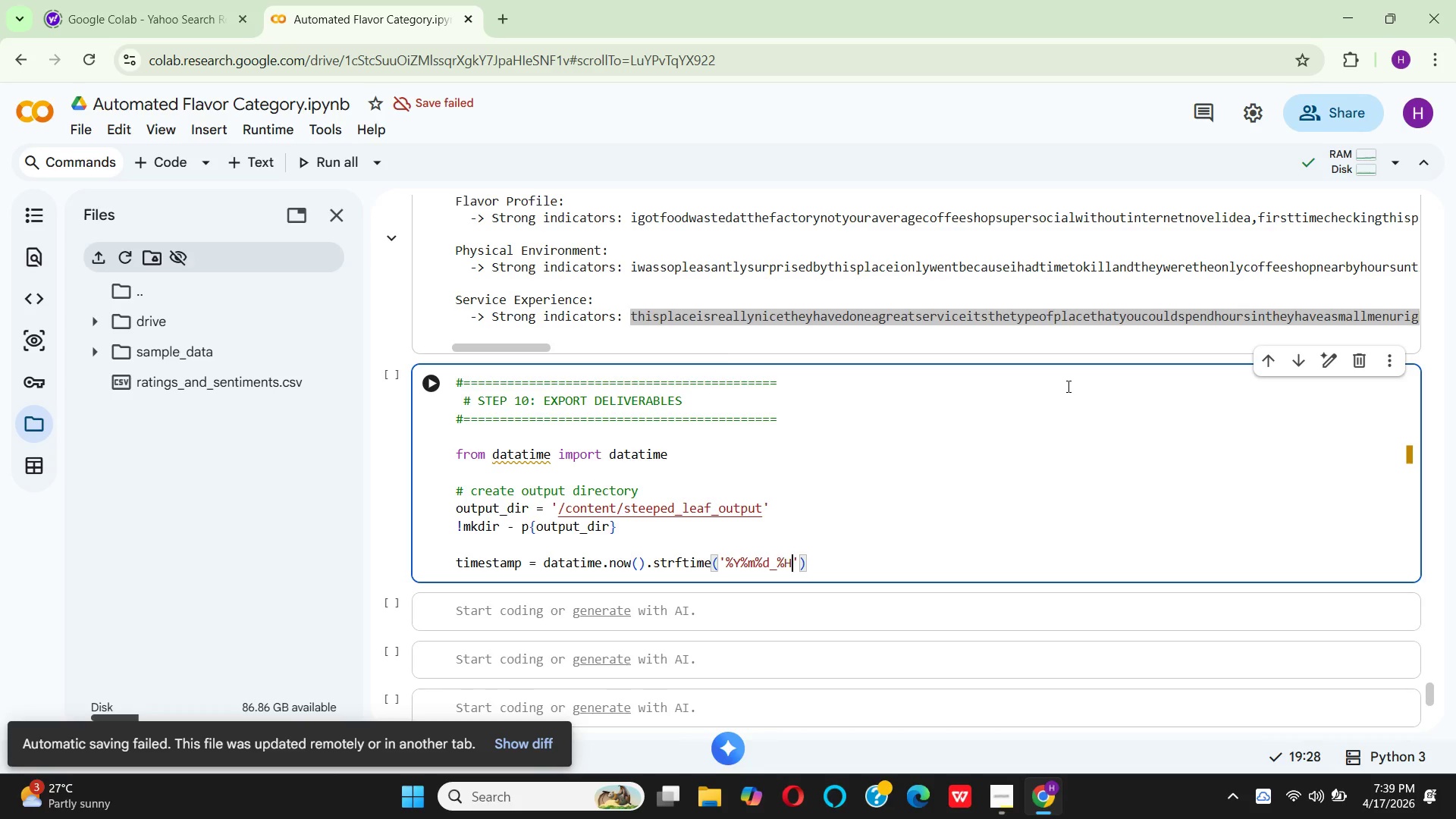 
key(H)
 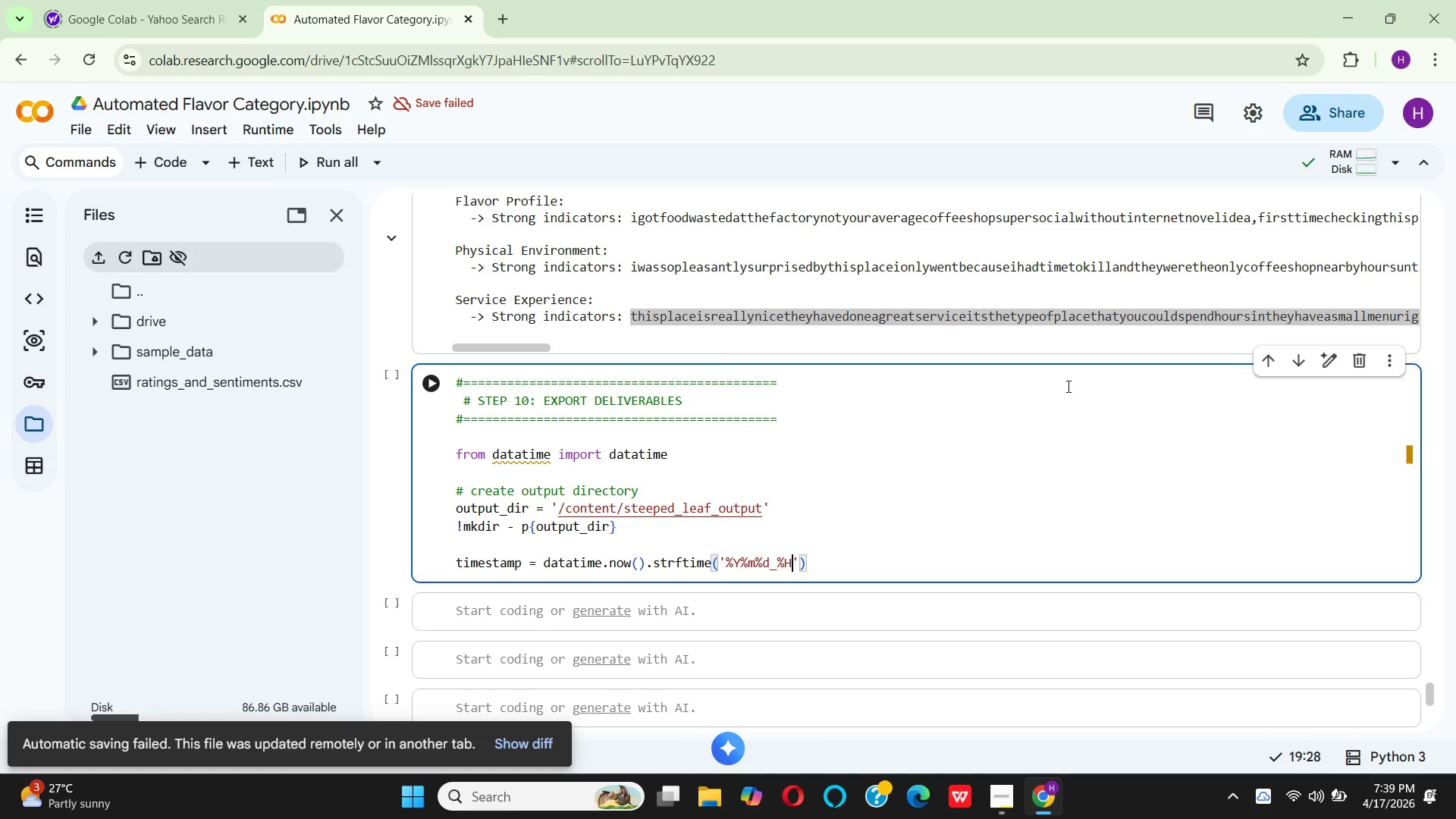 
type(%M%S)
 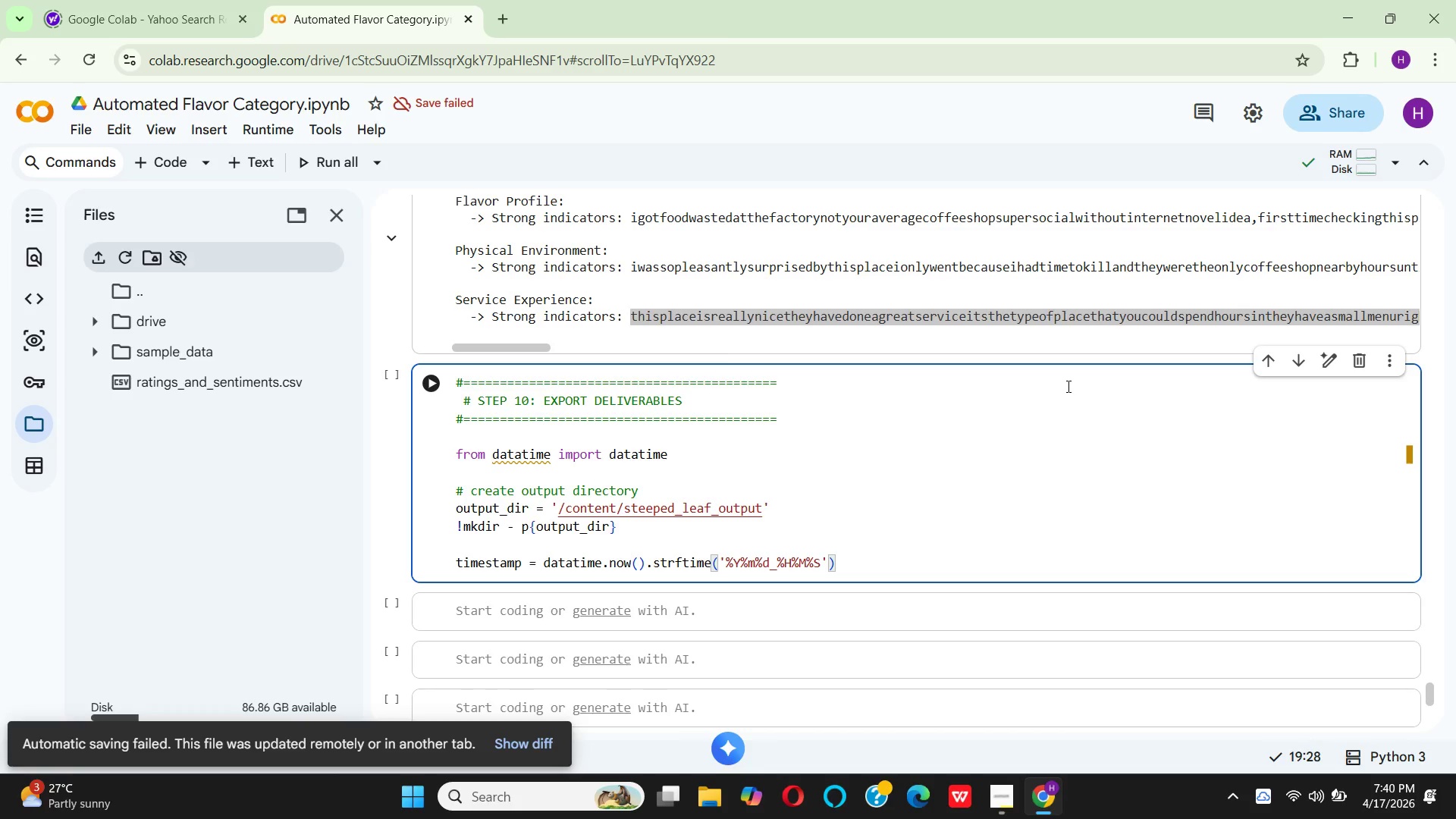 
key(ArrowRight)
 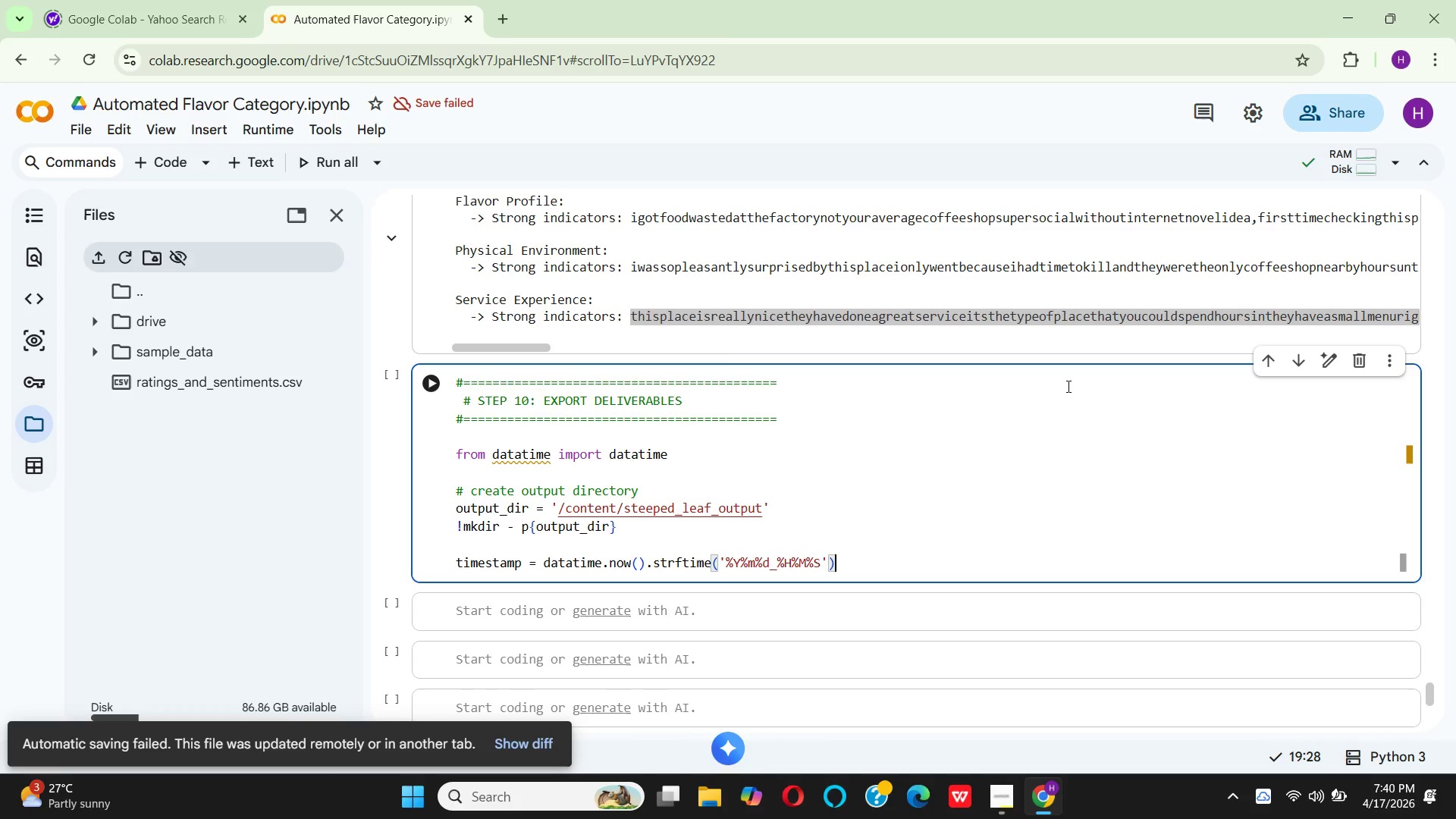 
key(ArrowRight)
 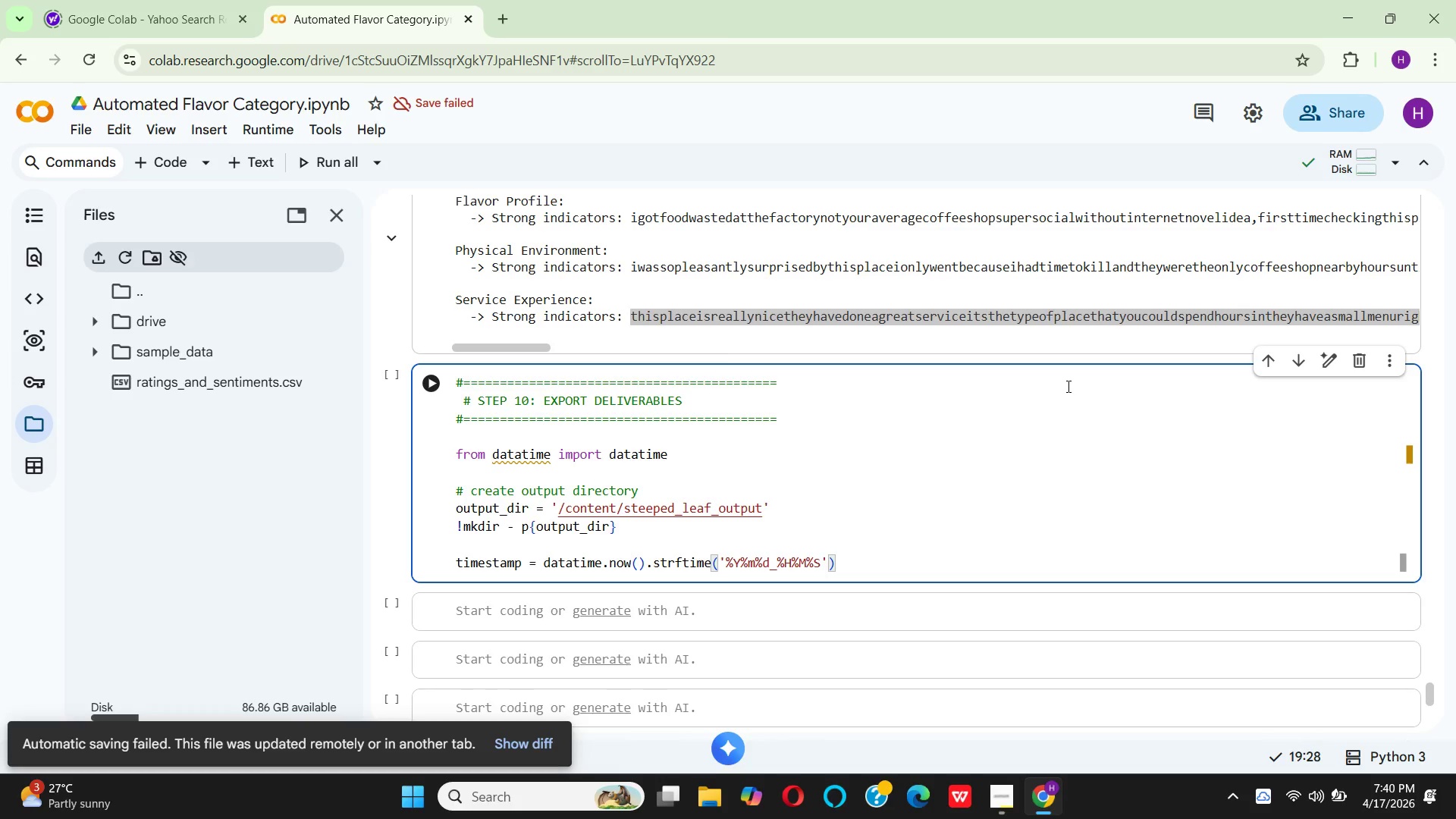 
key(Enter)
 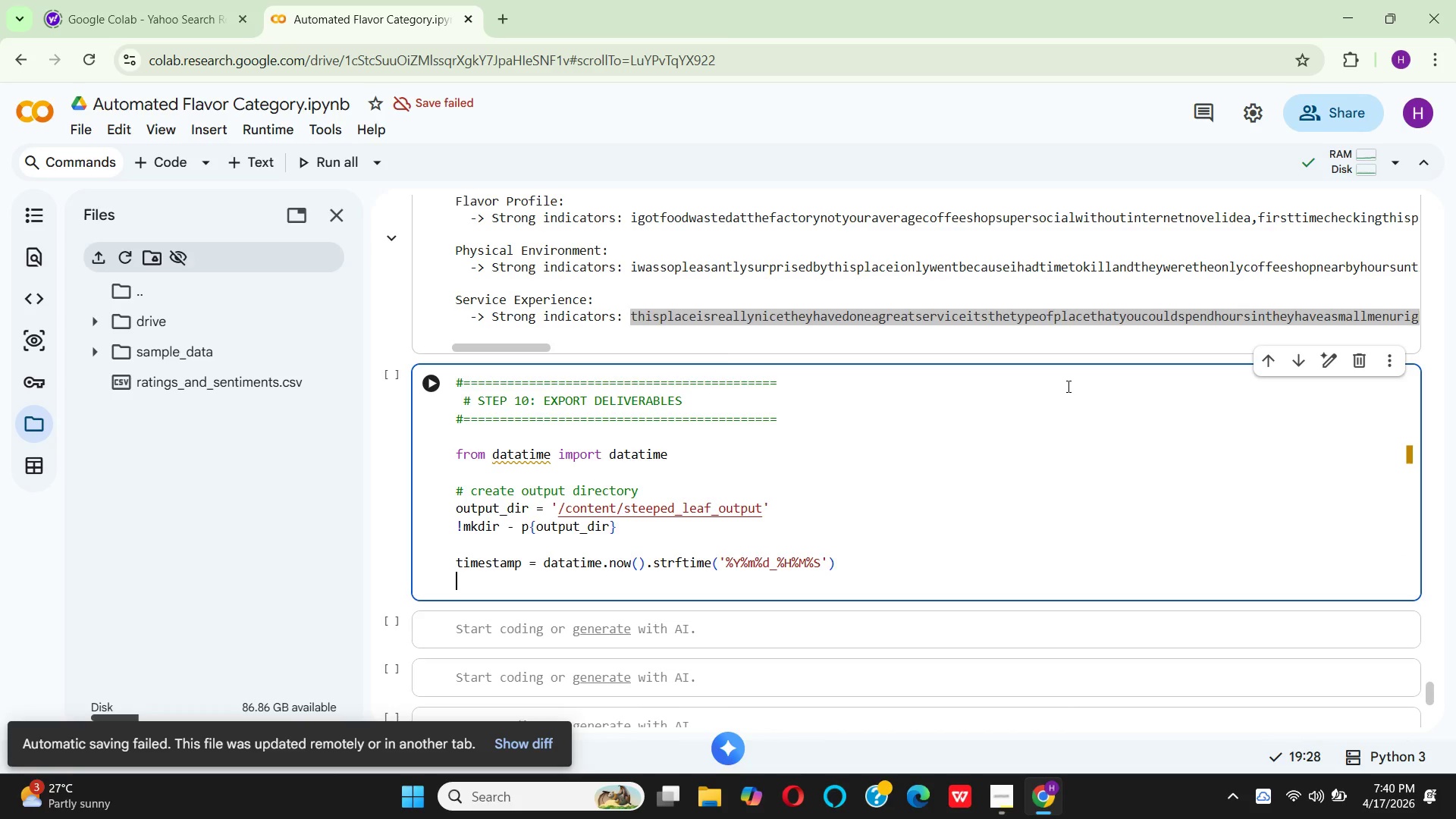 
key(Enter)
 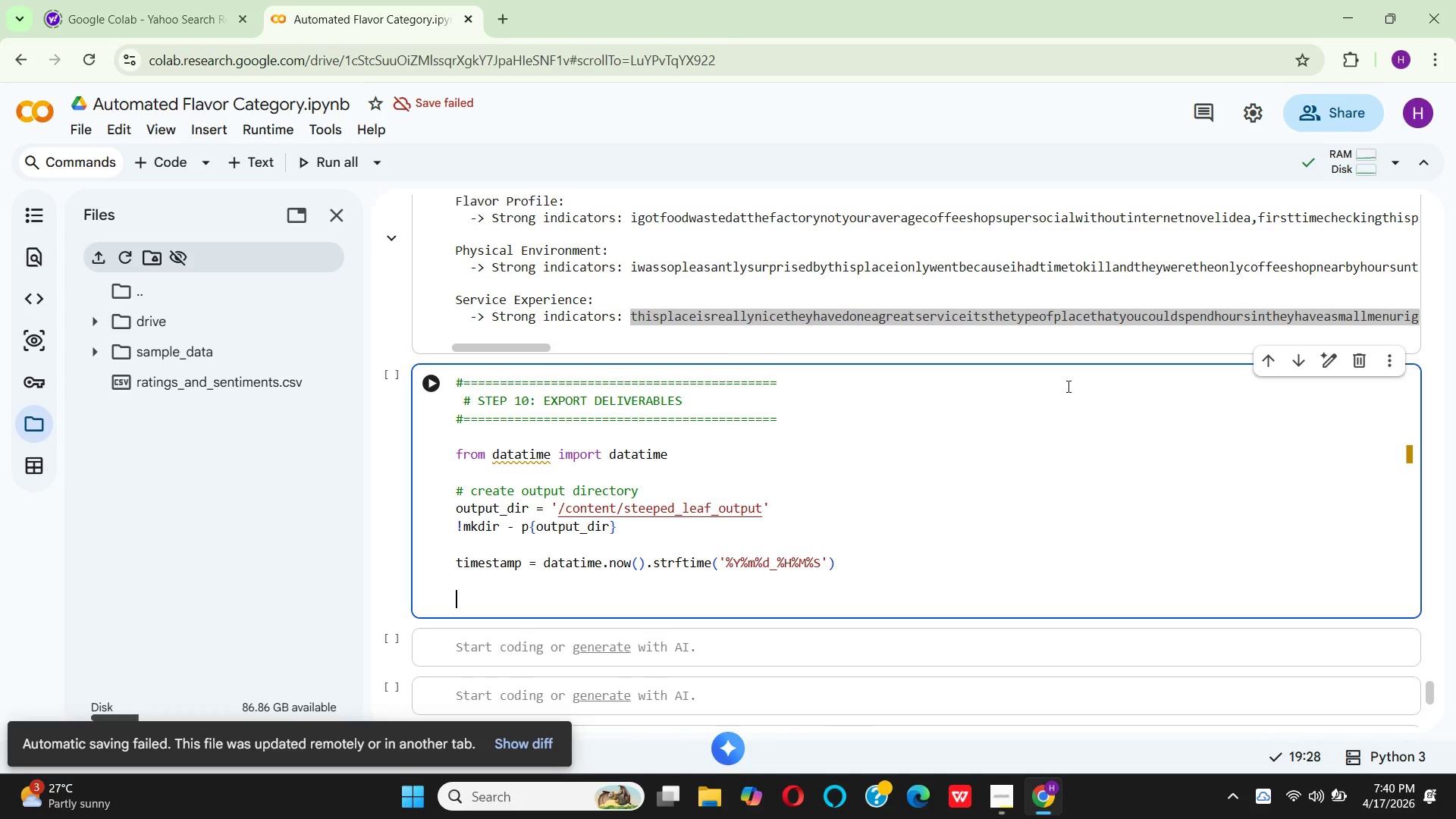 
key(Shift+3)
 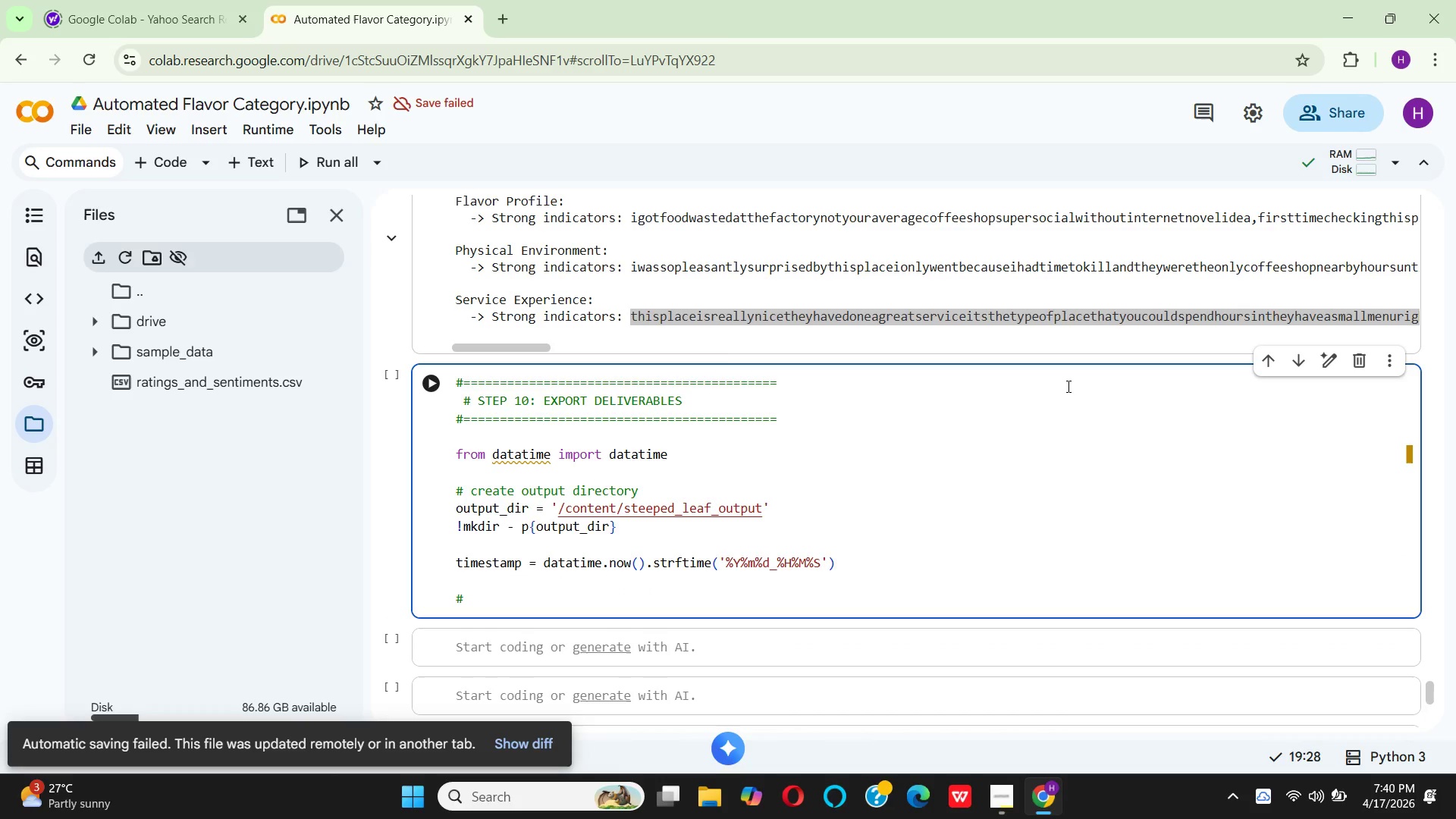 
key(Space)
 